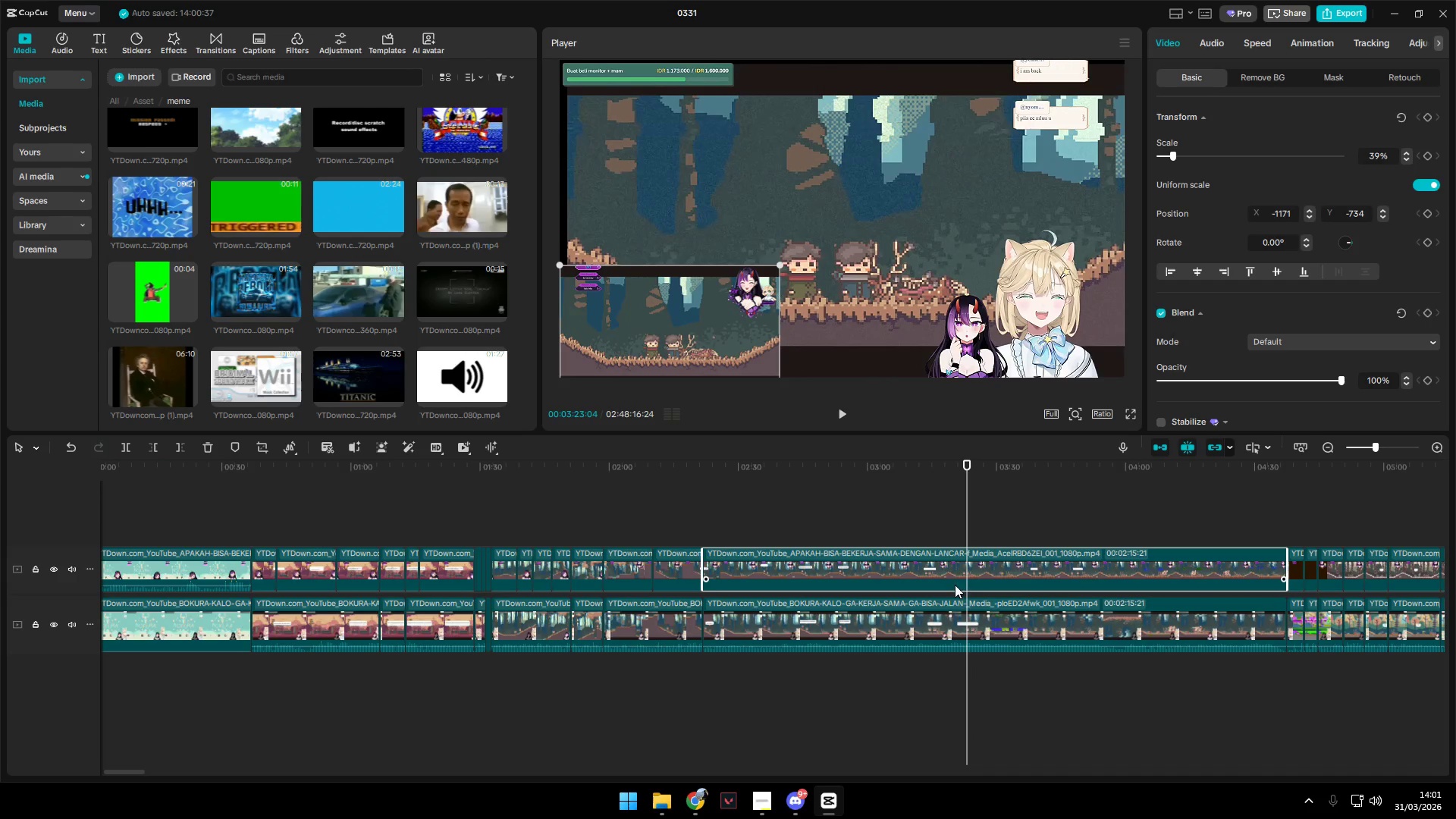 
key(Q)
 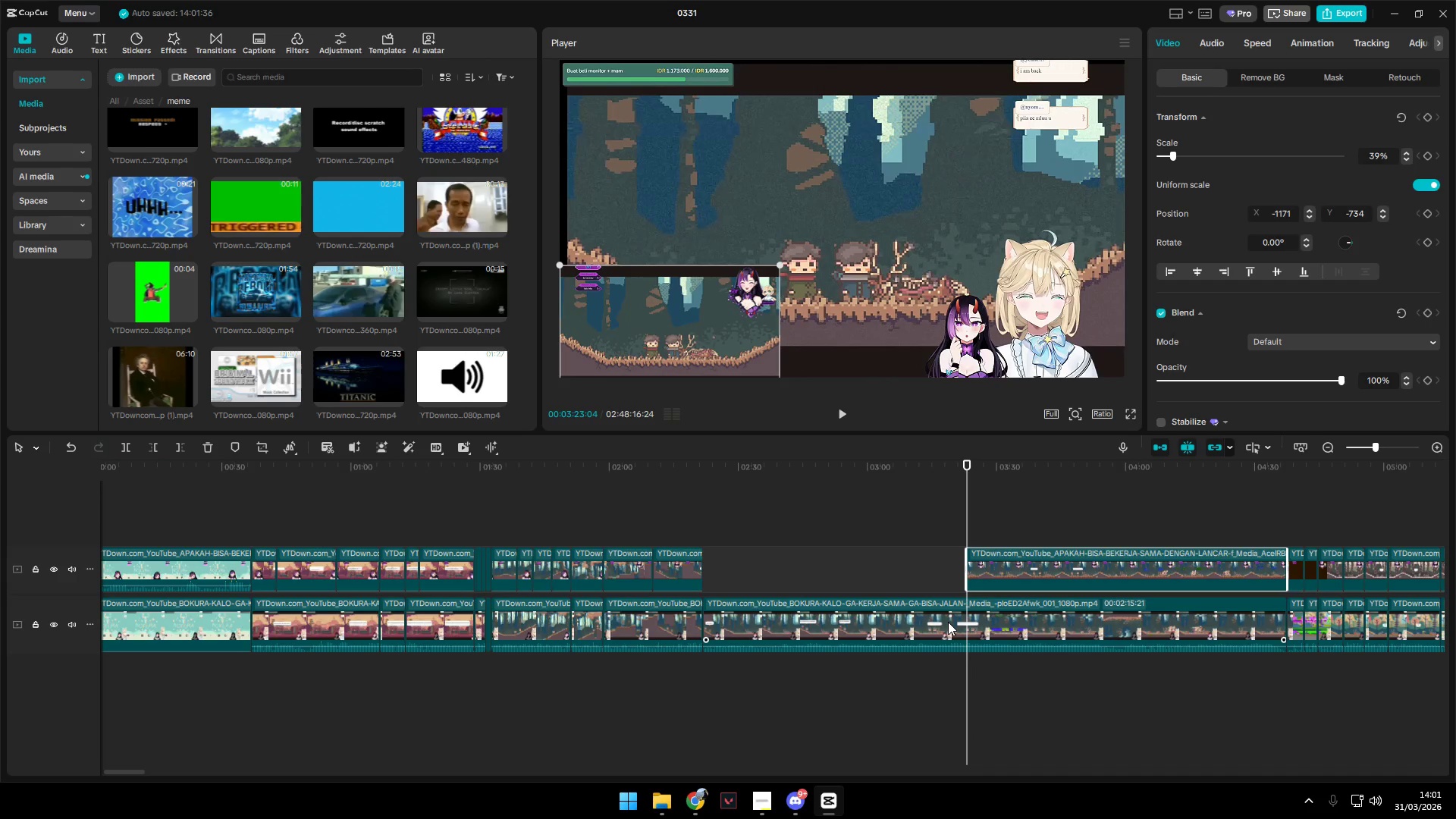 
left_click([948, 622])
 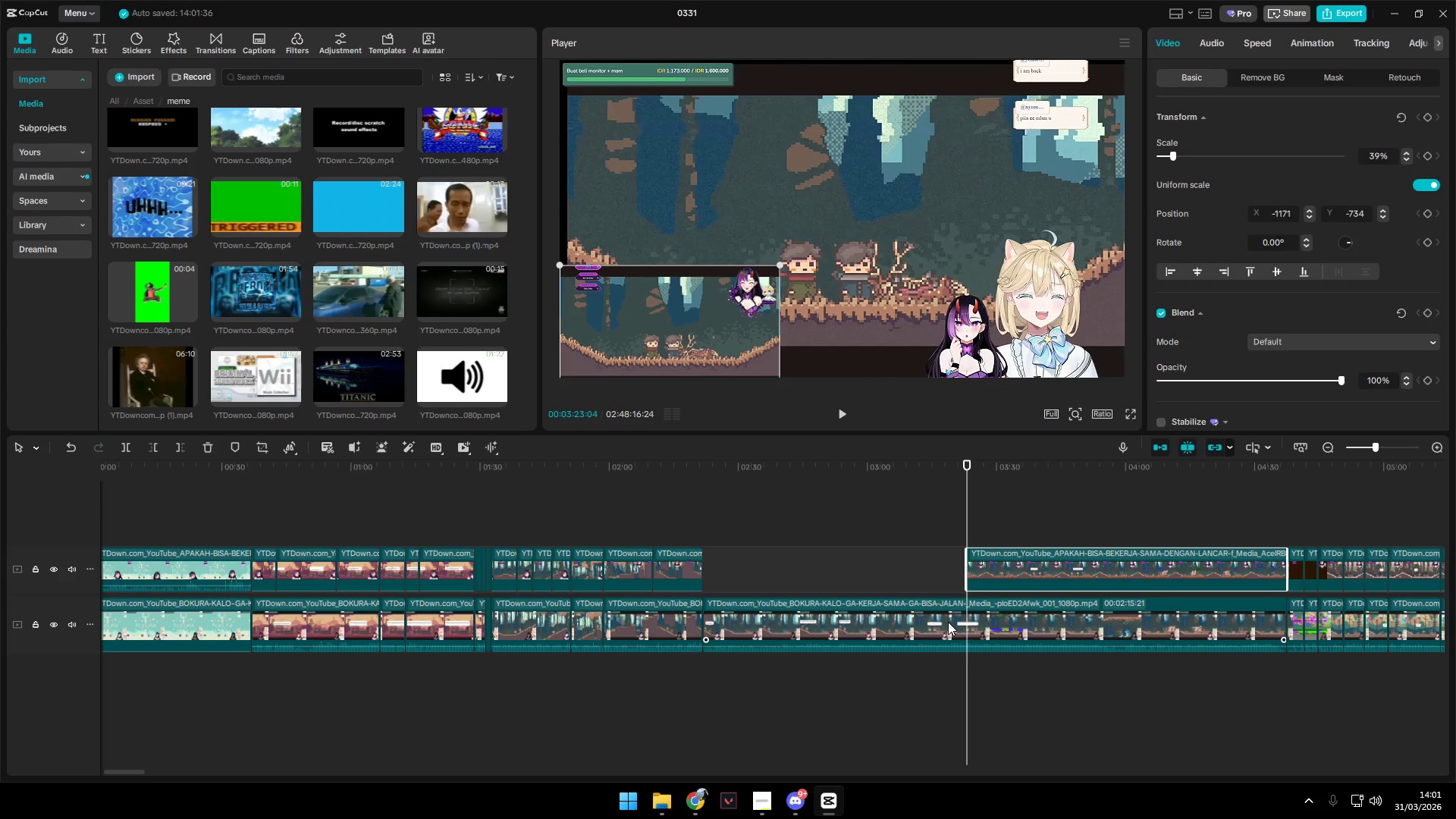 
key(Q)
 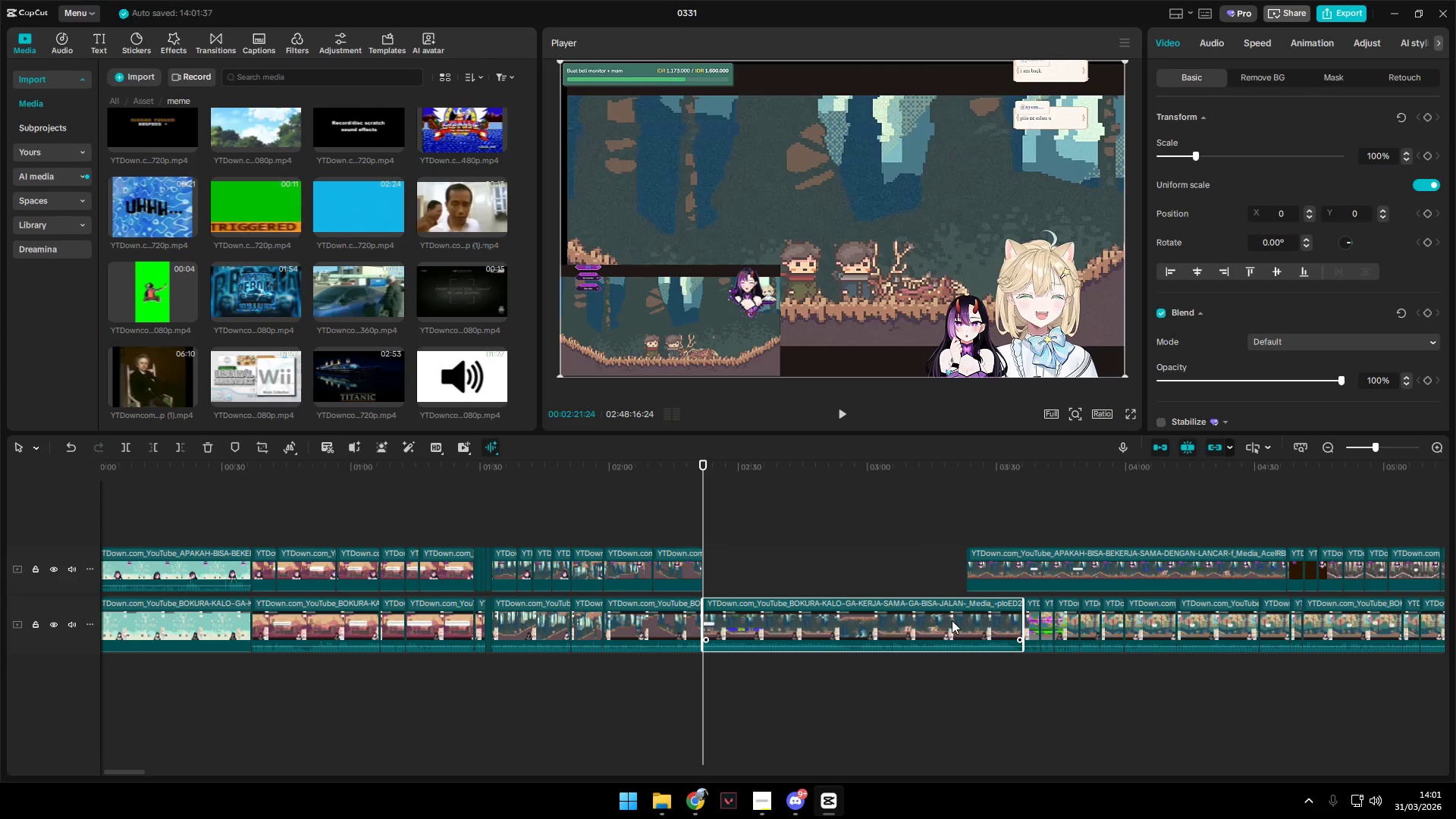 
hold_key(key=ControlLeft, duration=0.55)
scroll: coordinate [969, 623], scroll_direction: down, amount: 4.0
 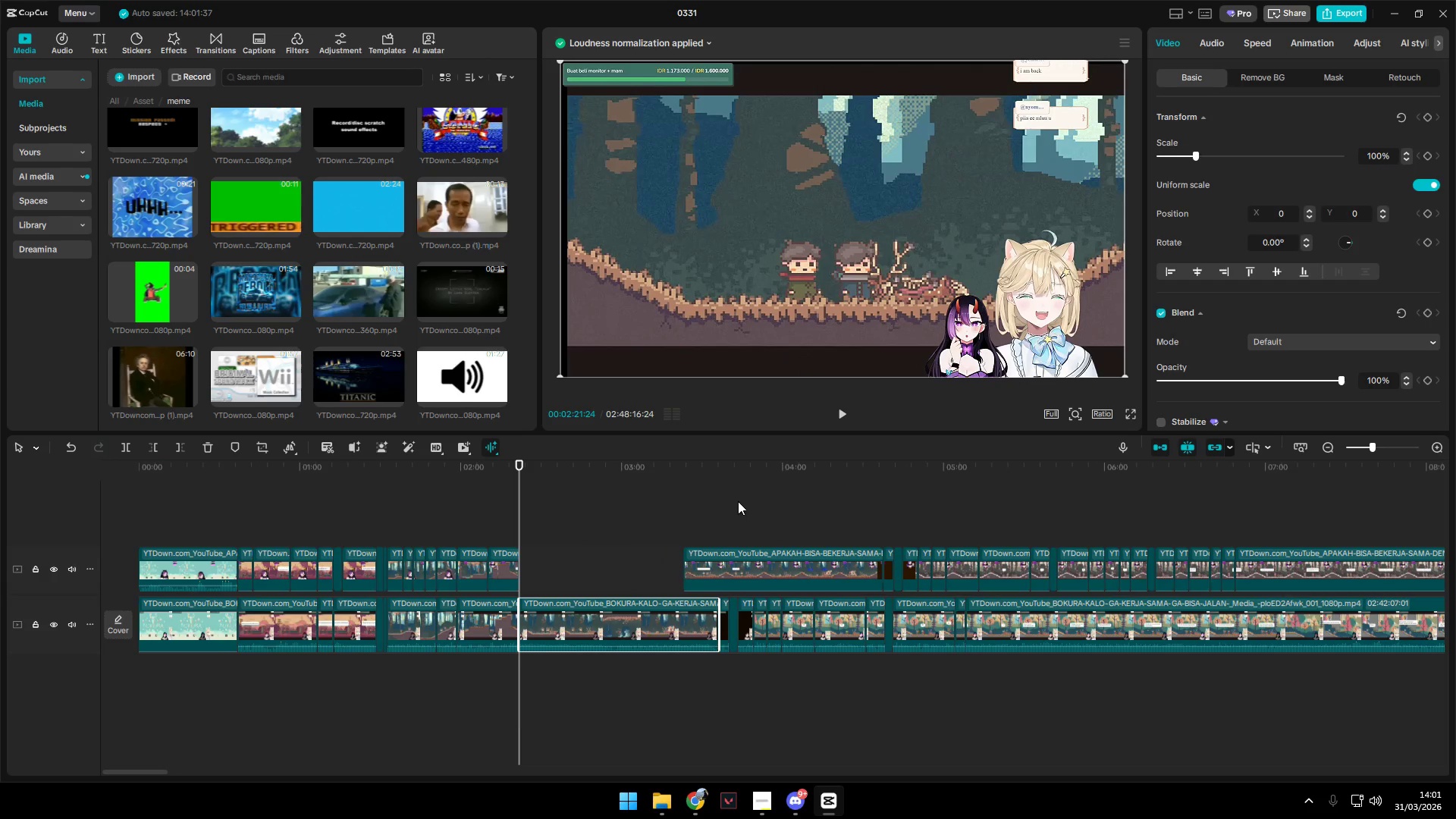 
hold_key(key=ControlLeft, duration=0.66)
scroll: coordinate [761, 525], scroll_direction: down, amount: 4.0
 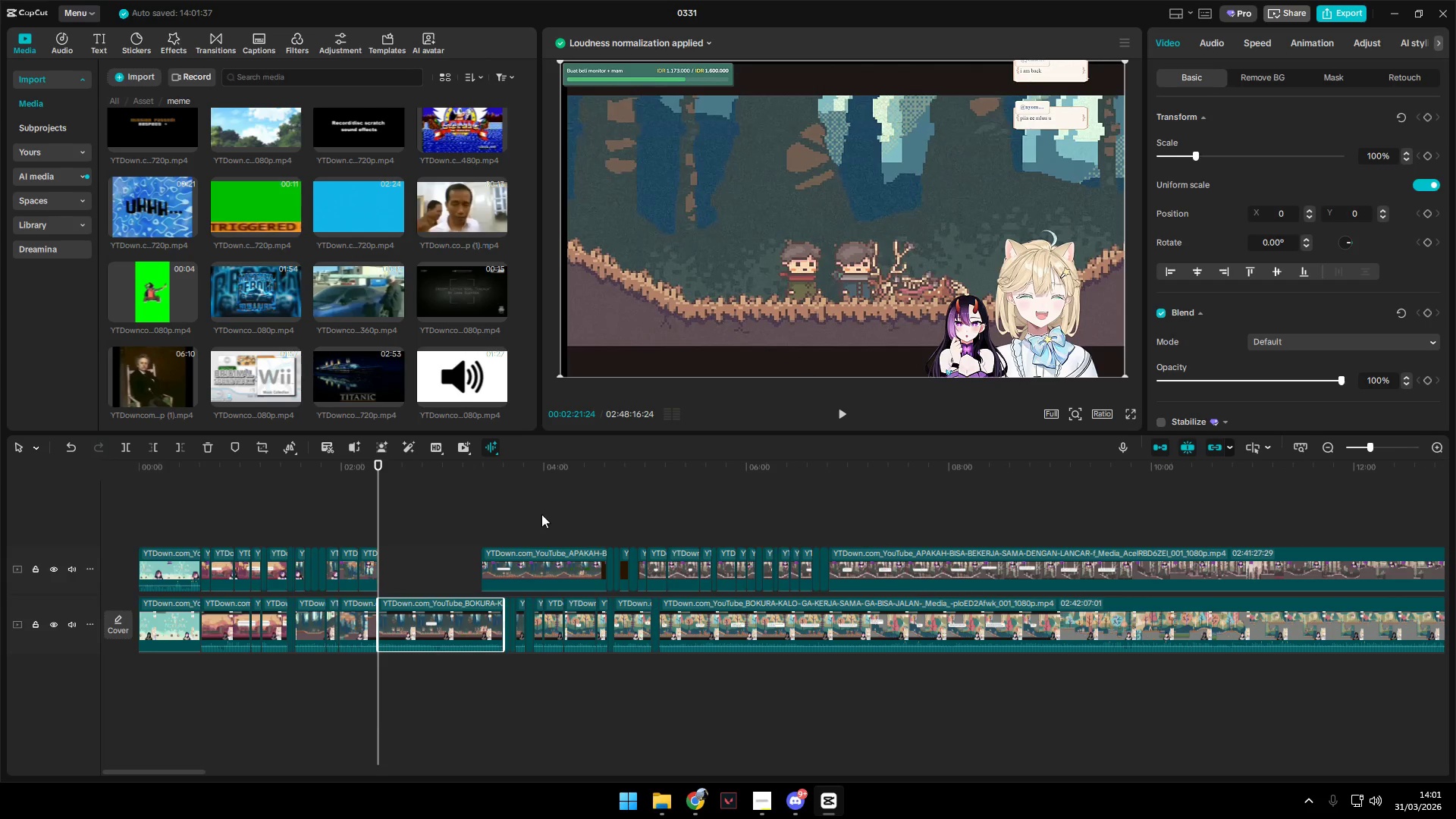 
left_click_drag(start_coordinate=[519, 504], to_coordinate=[1146, 562])
 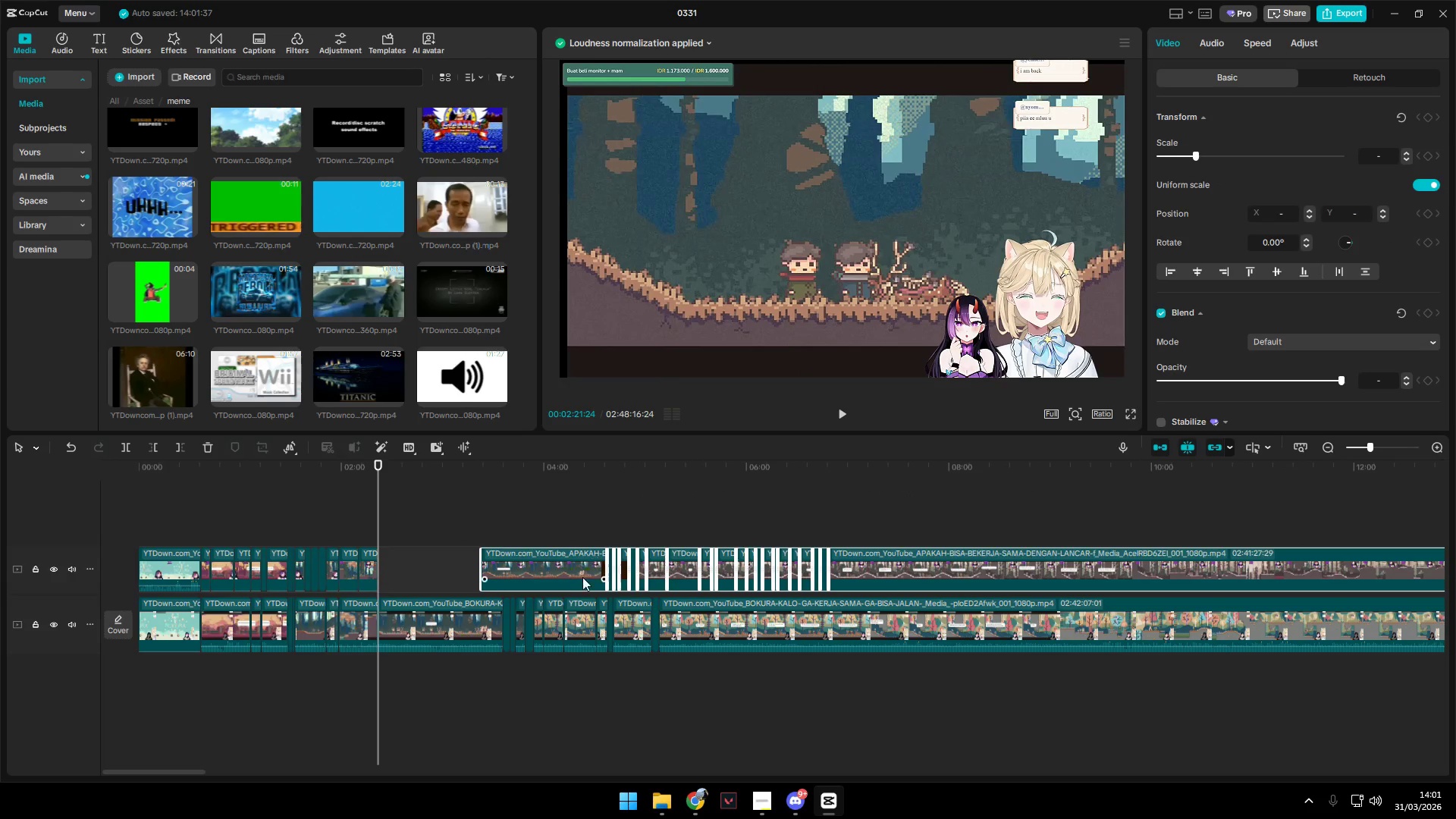 
left_click_drag(start_coordinate=[556, 578], to_coordinate=[448, 579])
 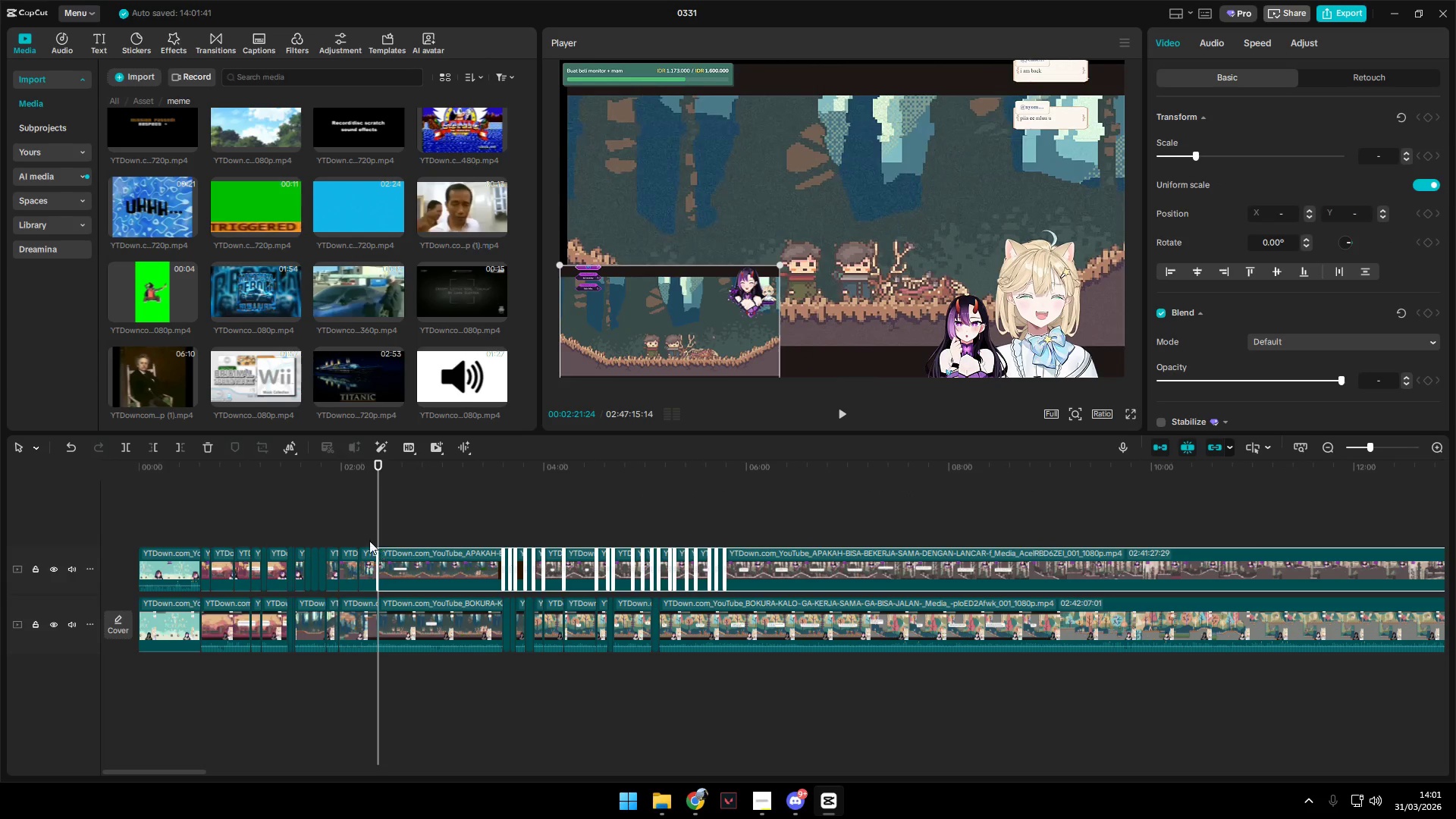 
left_click_drag(start_coordinate=[369, 538], to_coordinate=[374, 538])
 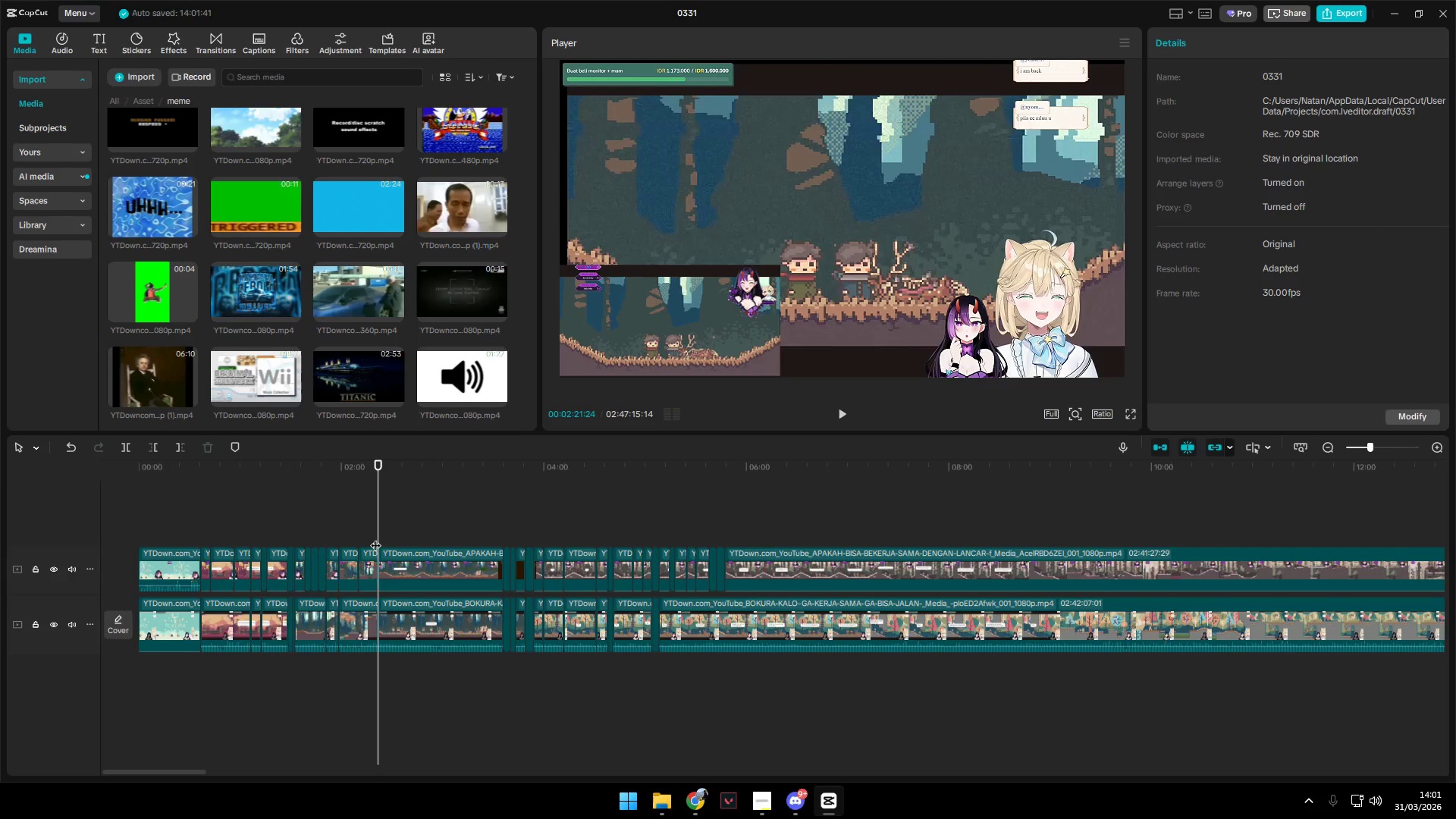 
key(Space)
 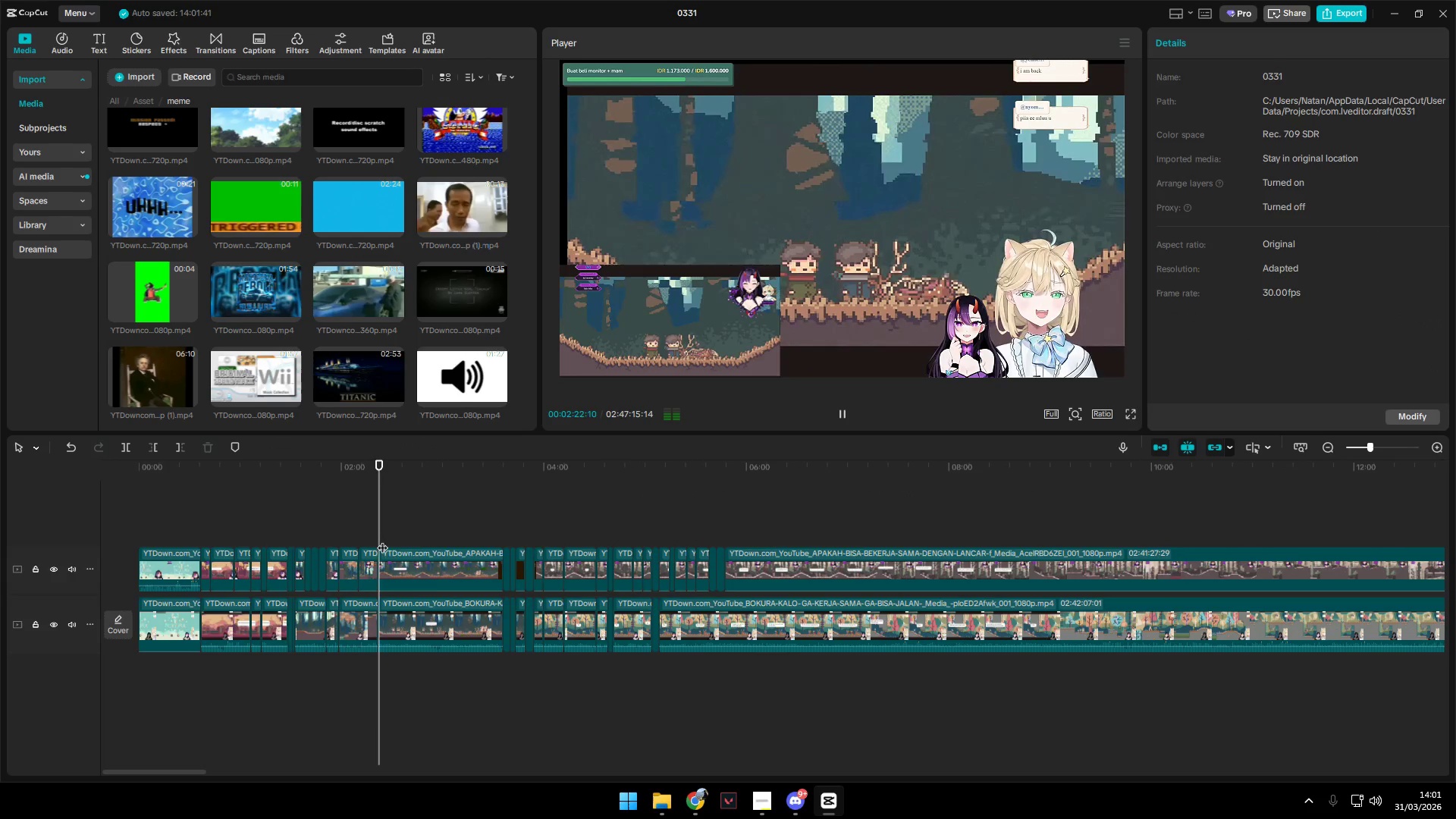 
hold_key(key=ControlLeft, duration=1.09)
scroll: coordinate [510, 576], scroll_direction: up, amount: 15.0
 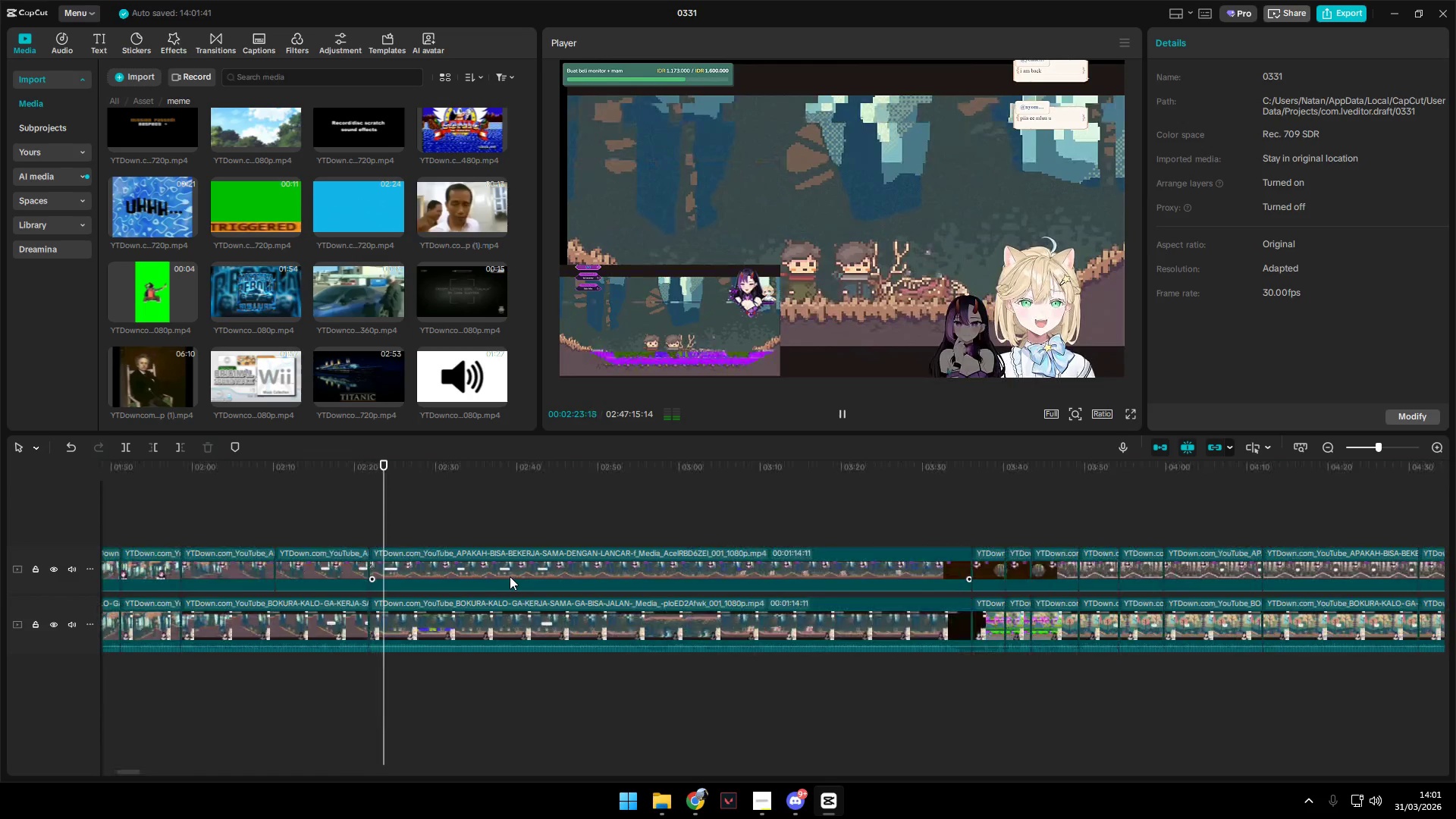 
left_click([344, 532])
 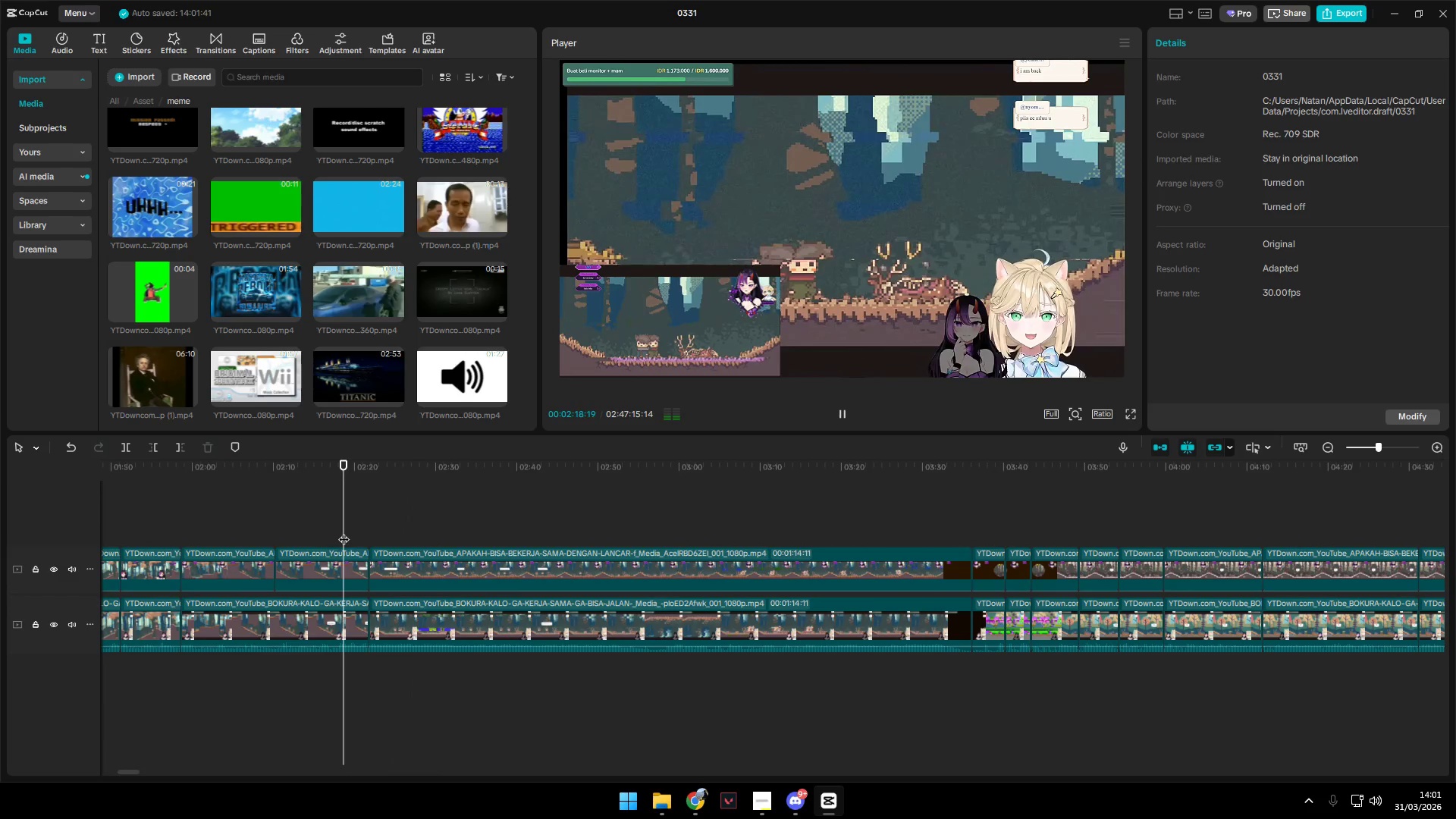 
key(Space)
 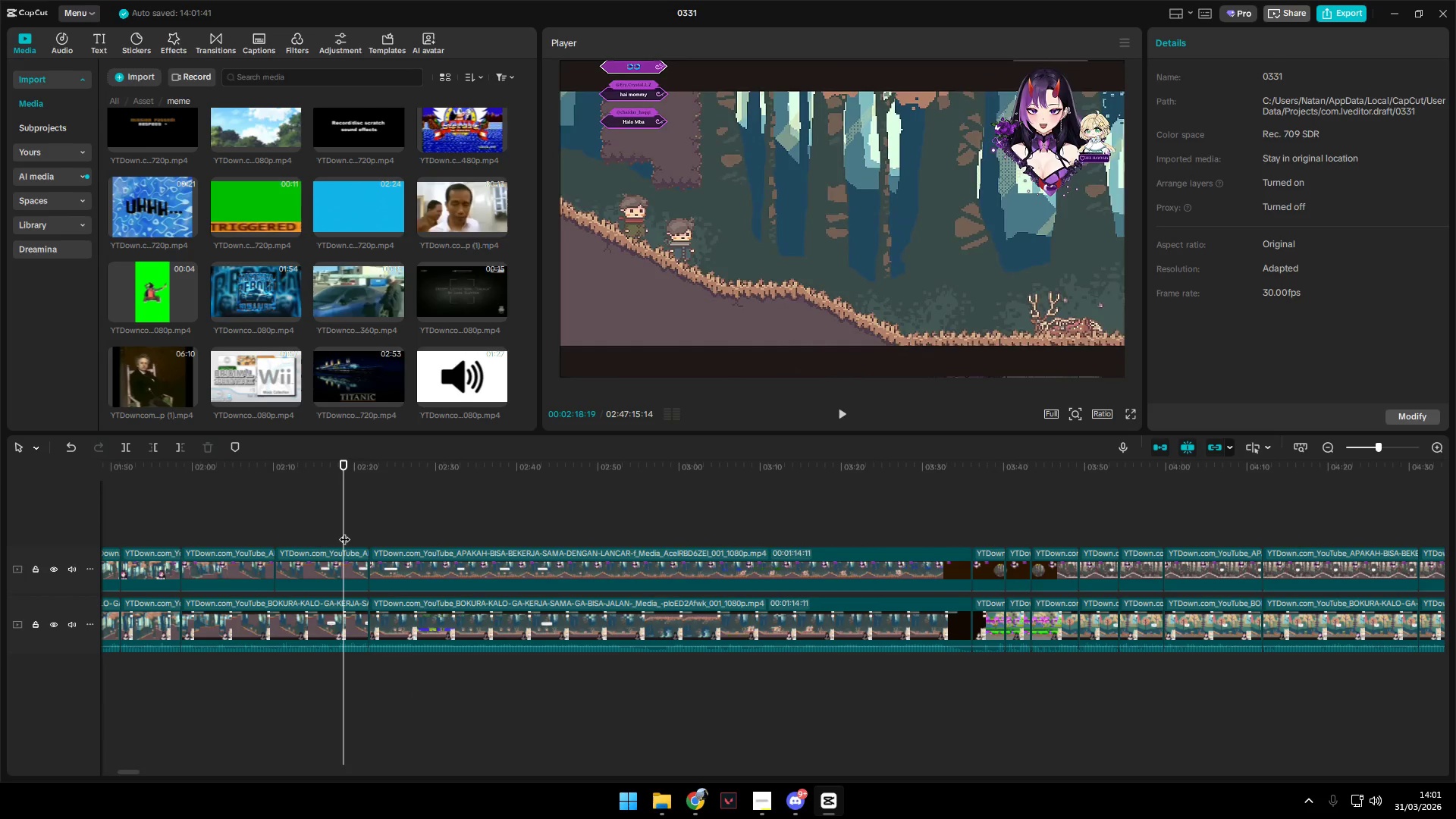 
key(Space)
 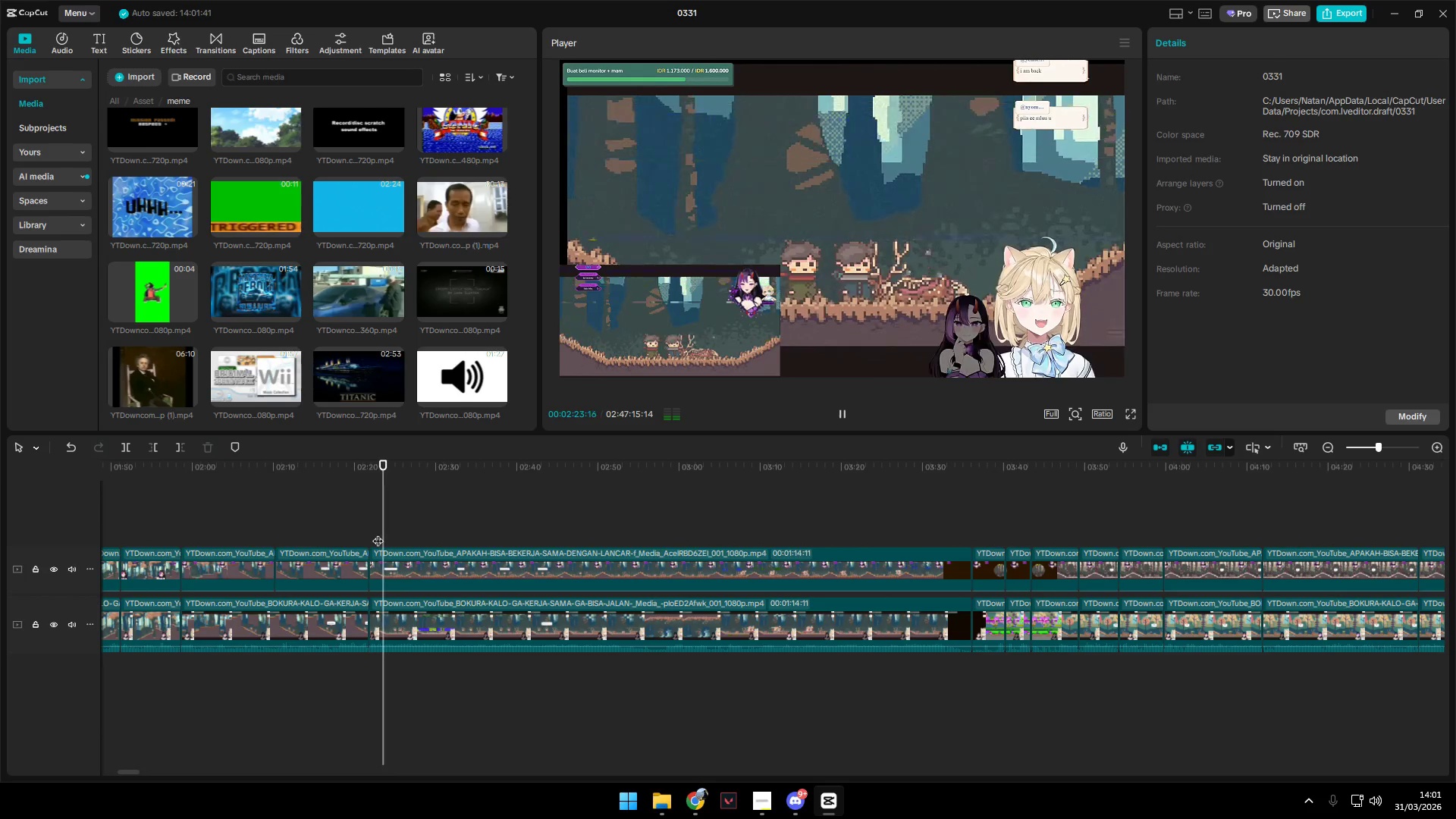 
wait(6.66)
 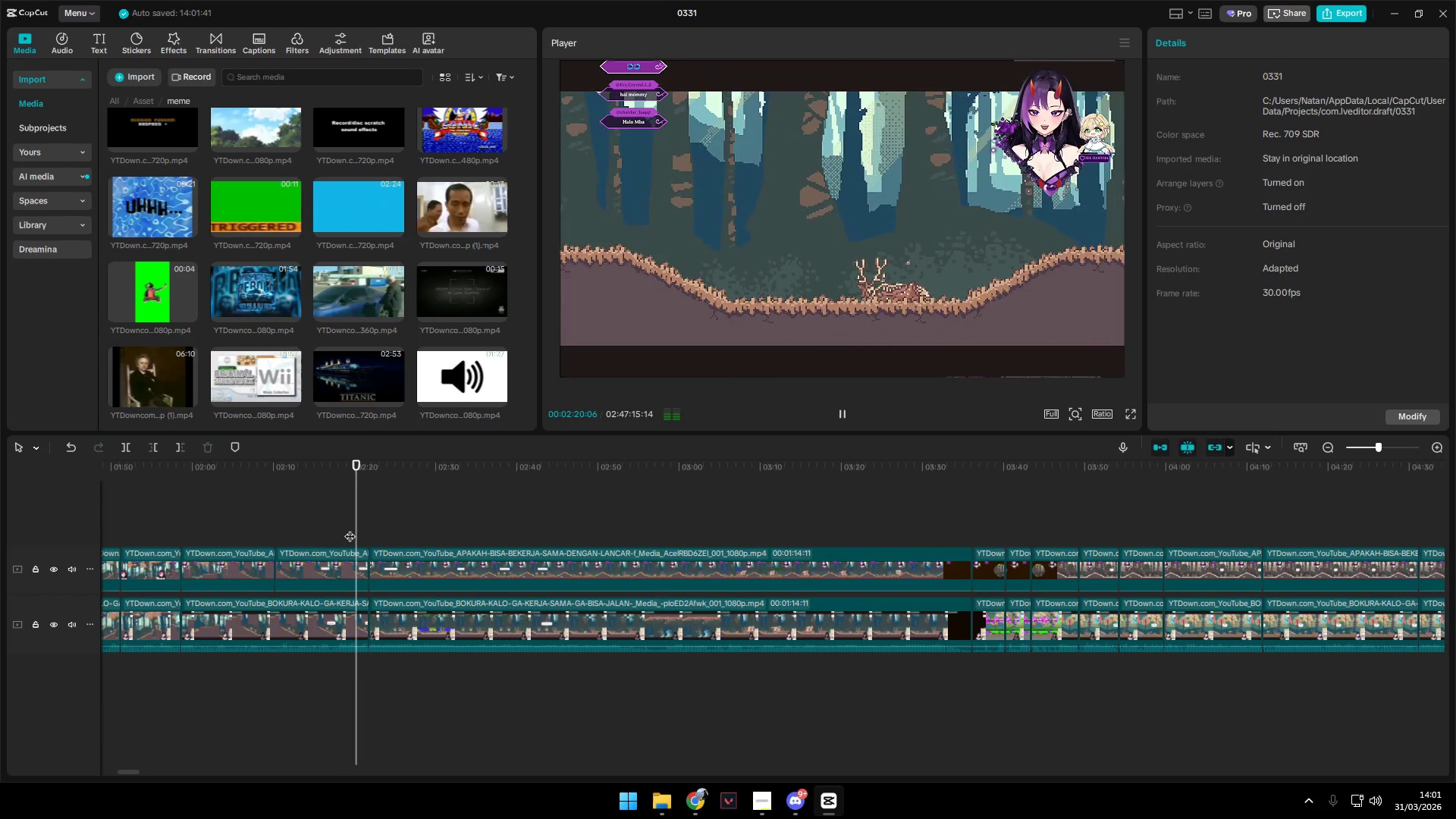 
left_click([696, 537])
 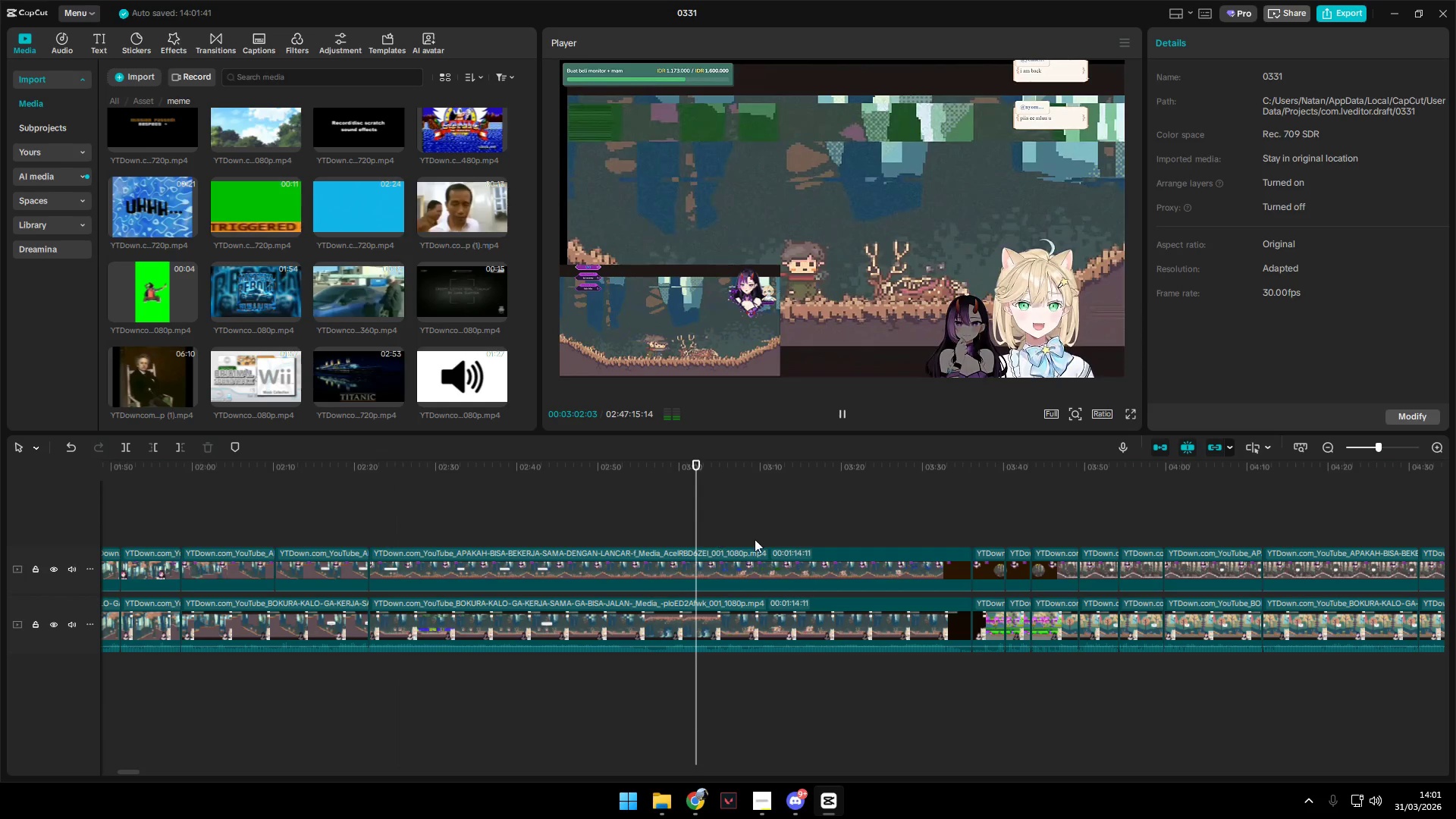 
key(Space)
 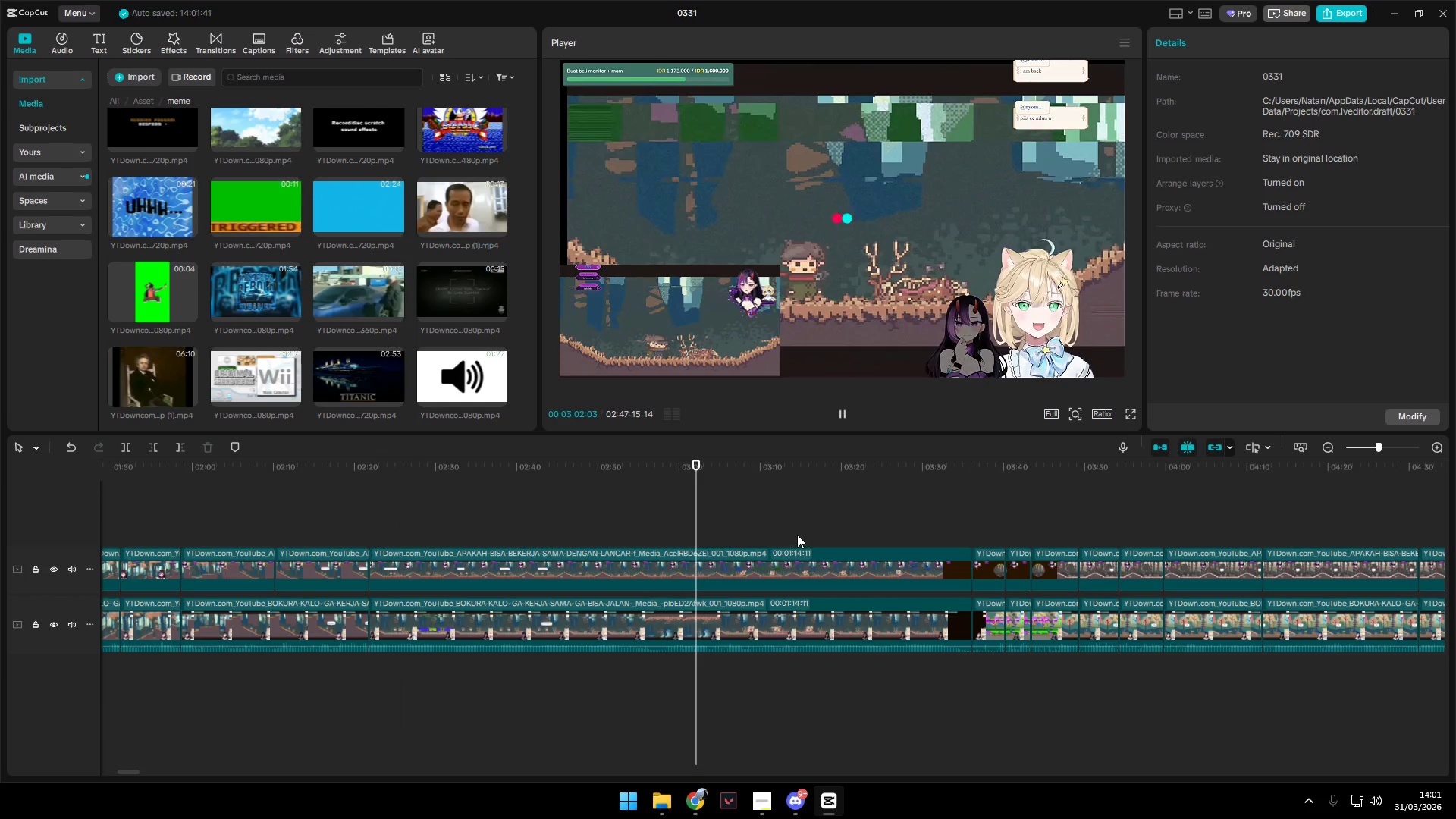 
left_click([817, 531])
 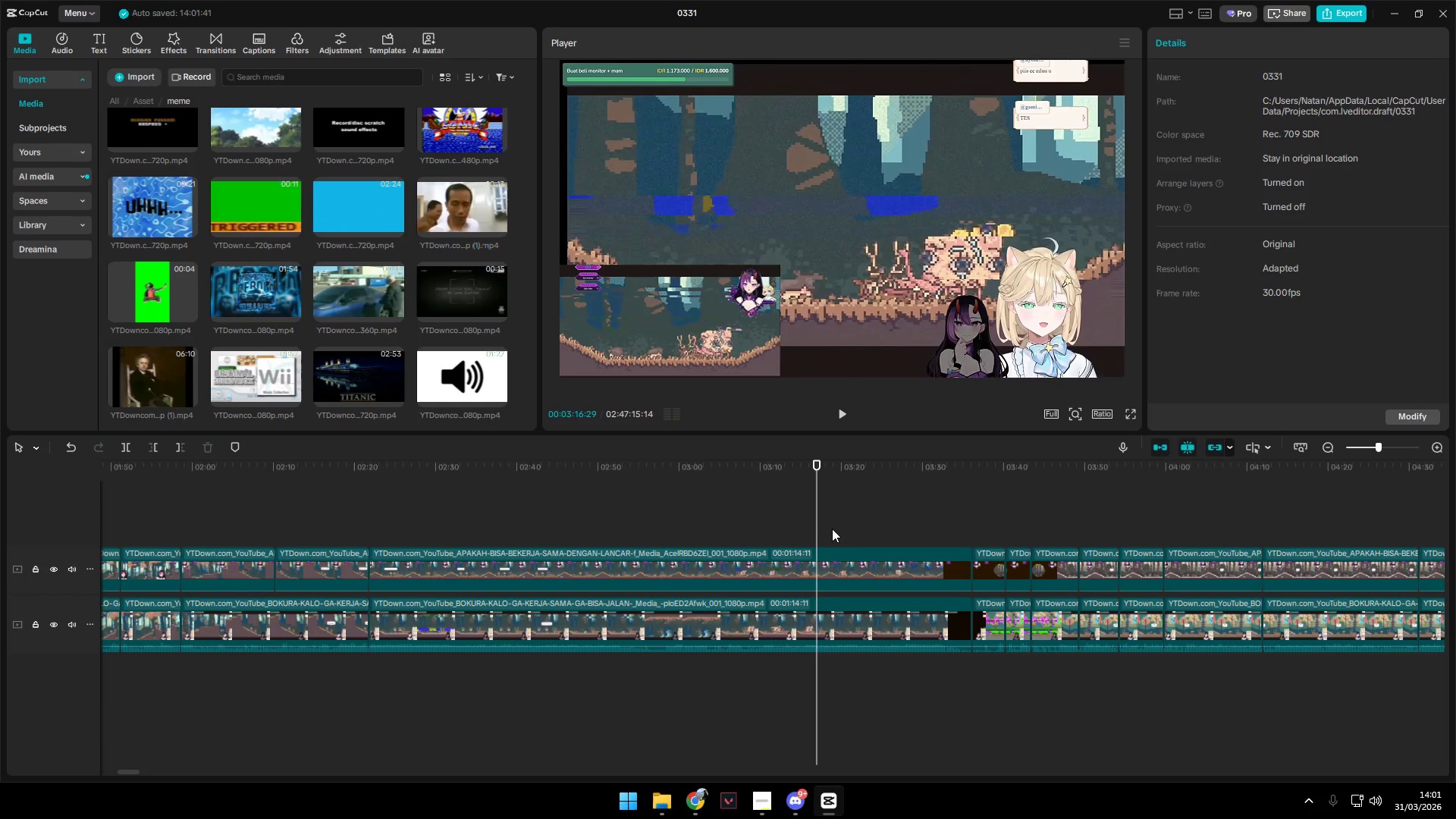 
key(Space)
 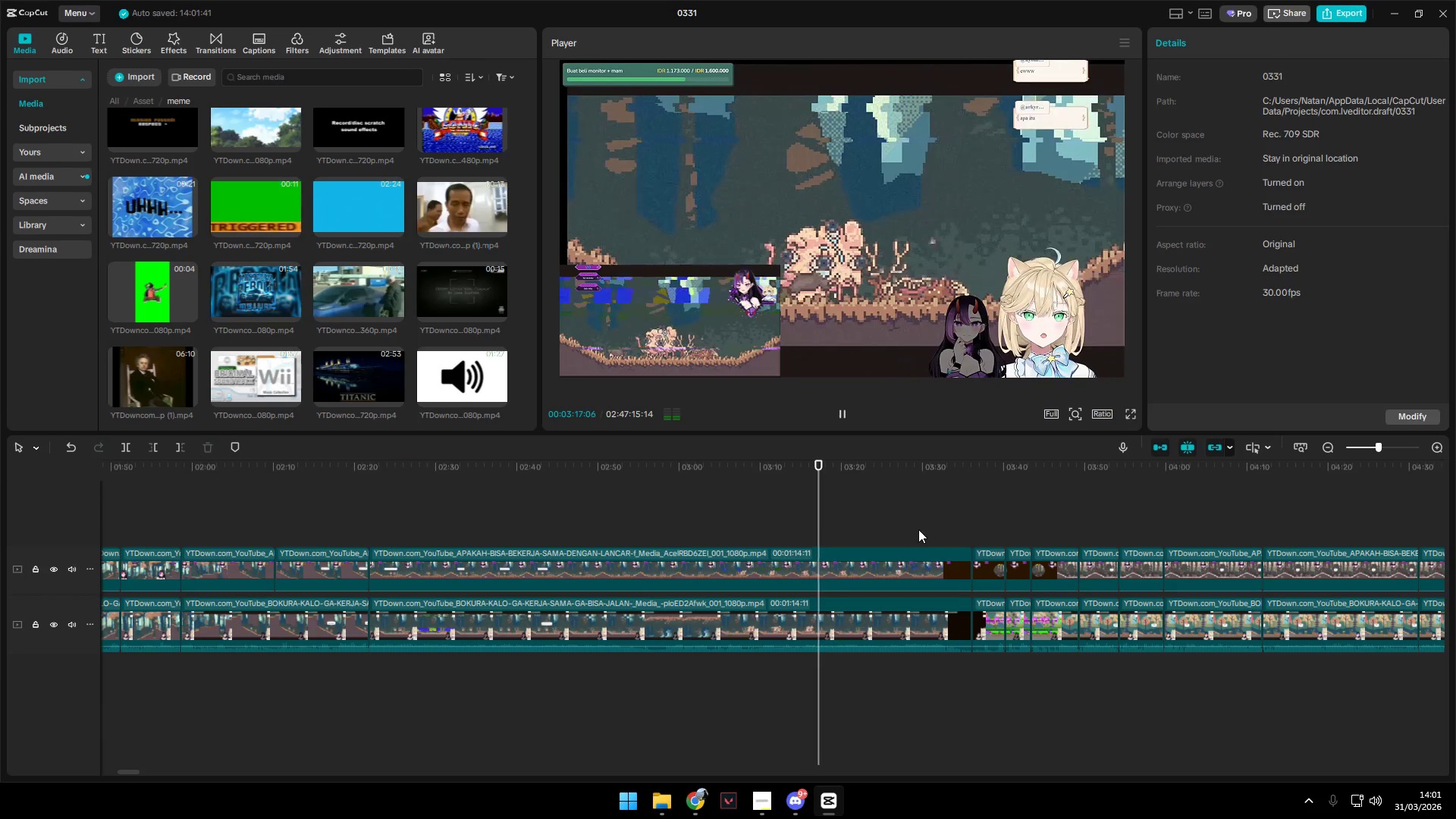 
left_click([949, 519])
 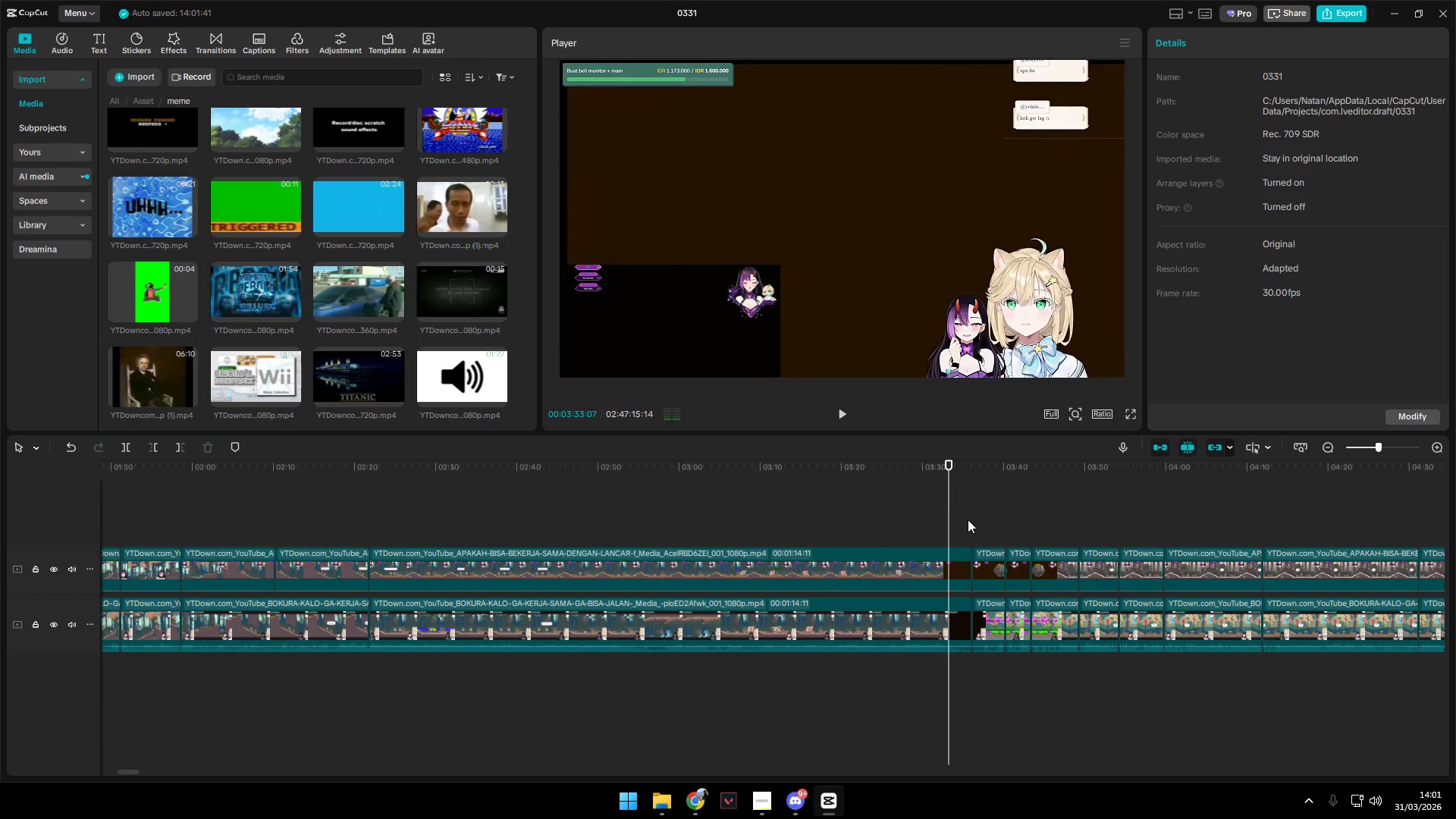 
key(Space)
 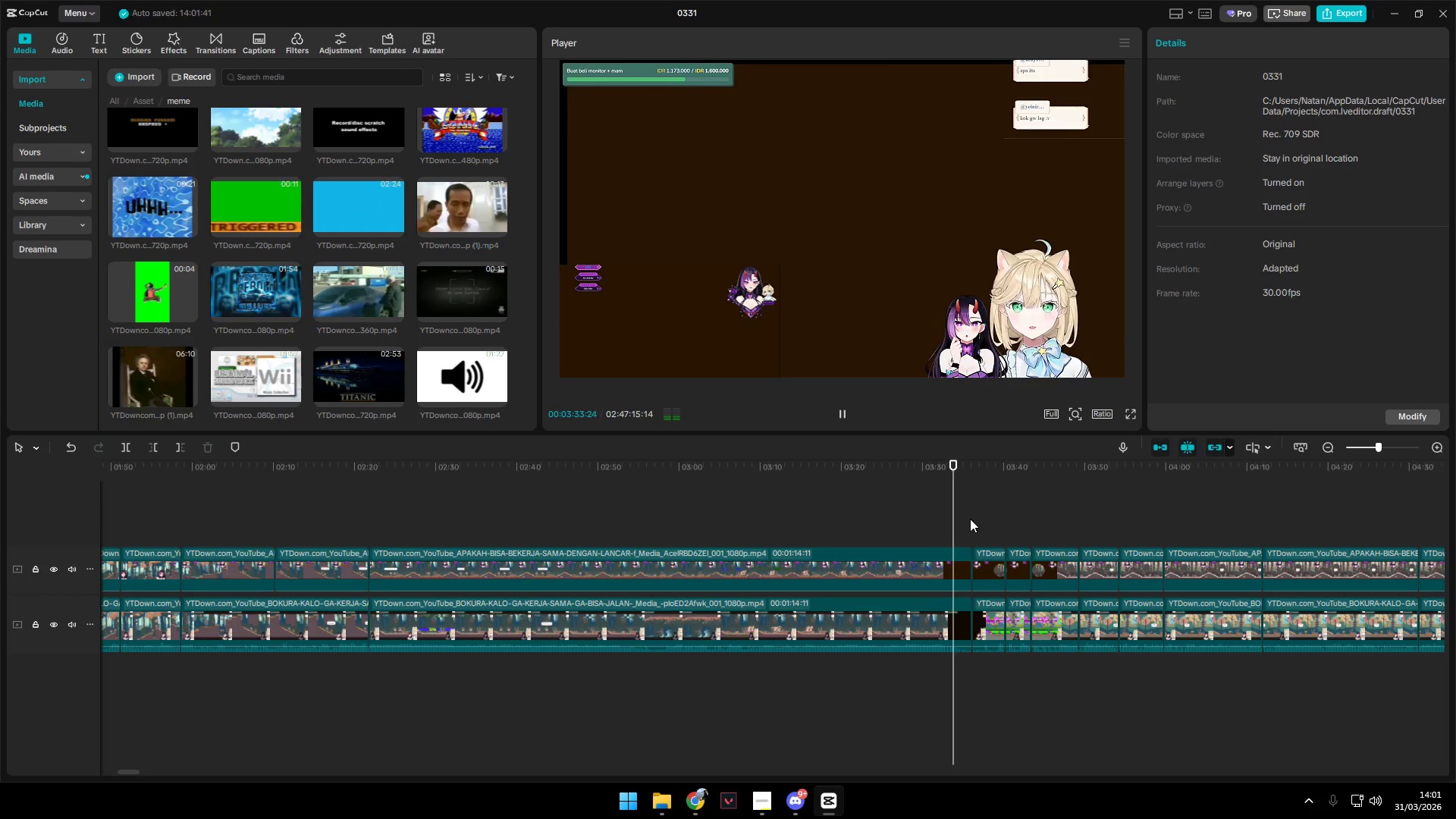 
left_click([970, 519])
 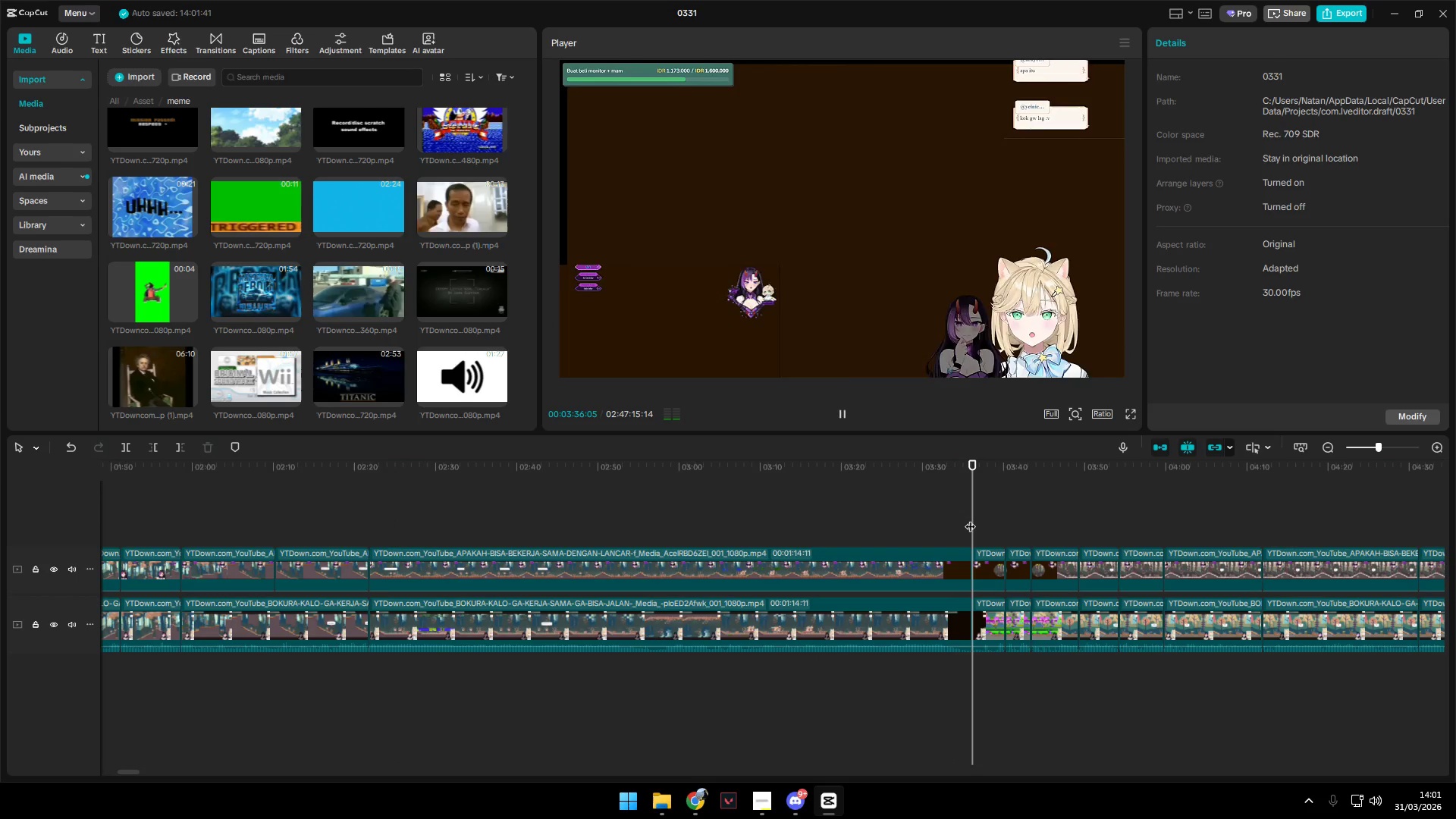 
key(Space)
 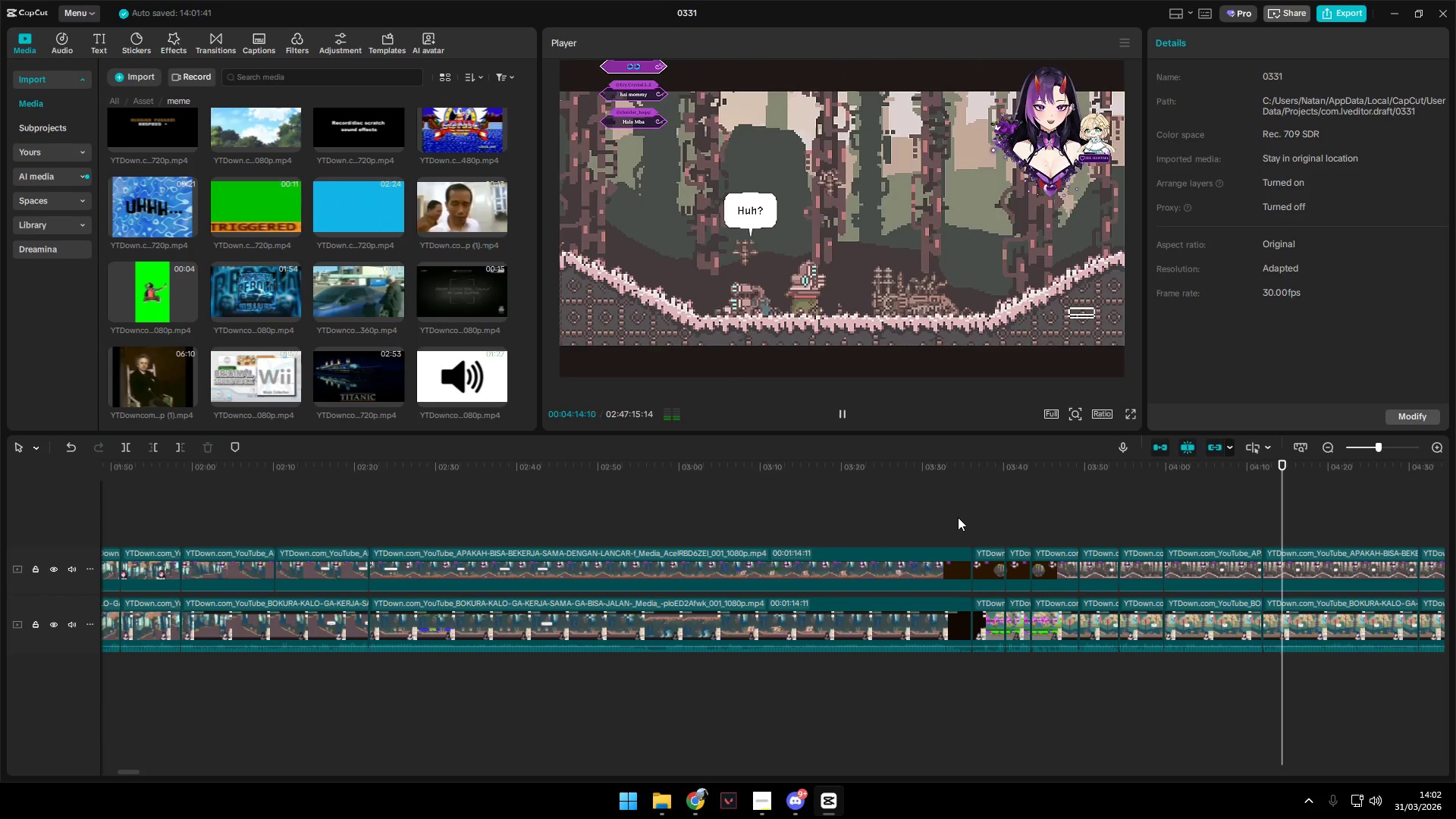 
wait(43.22)
 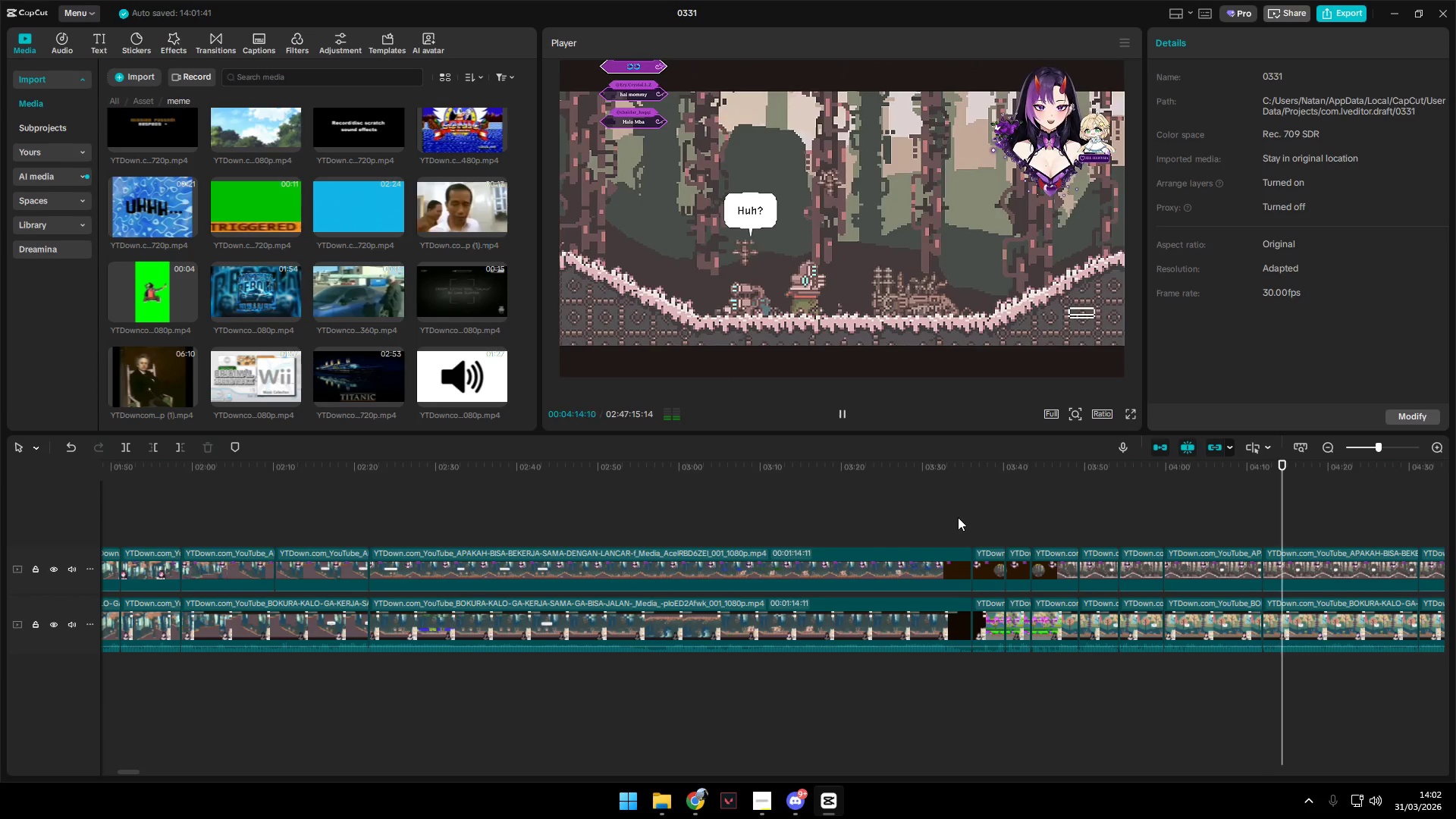 
hold_key(key=ControlLeft, duration=1.25)
hold_key(key=AltLeft, duration=1.5)
scroll: coordinate [1050, 565], scroll_direction: down, amount: 8.0
 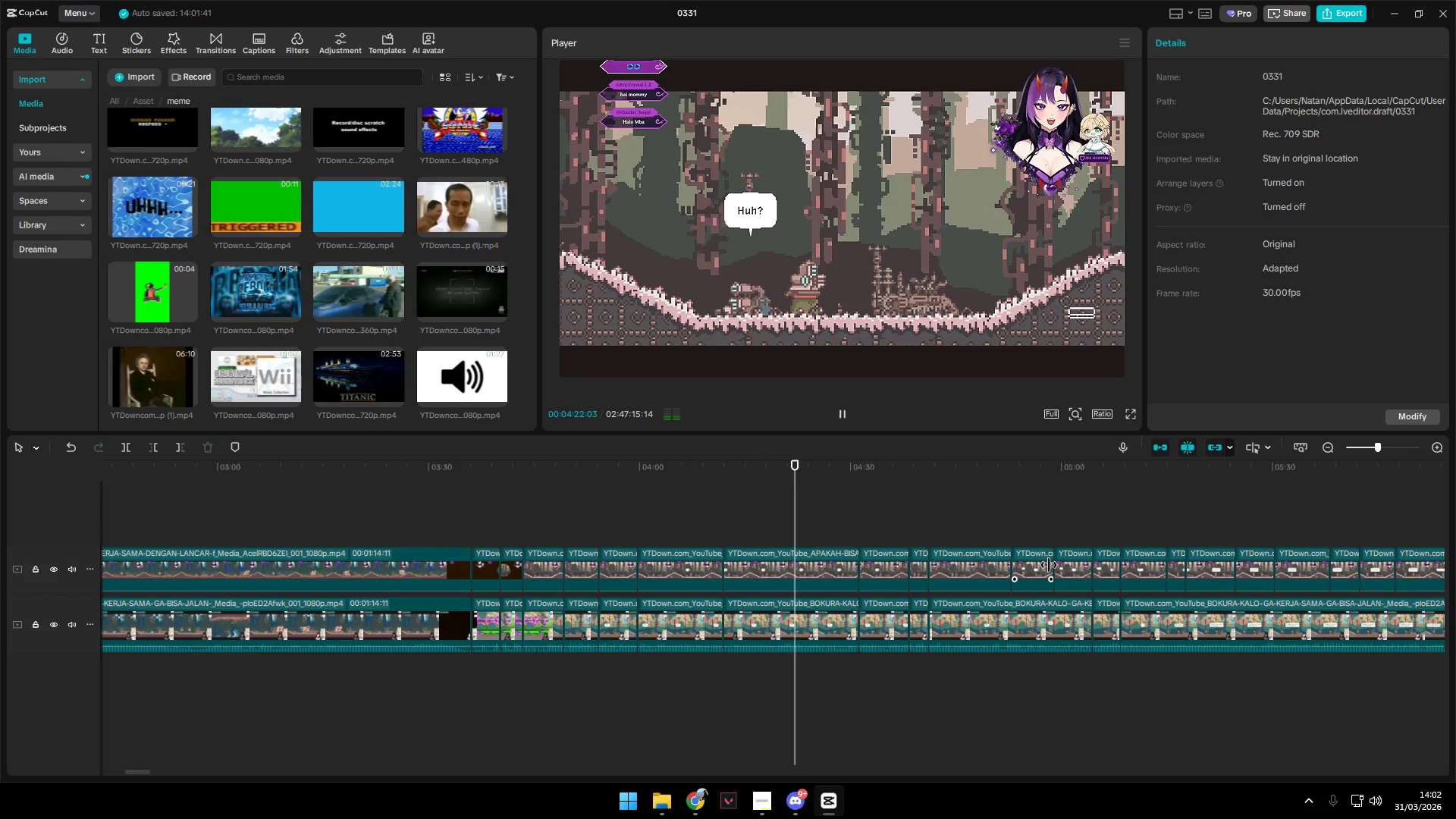 
hold_key(key=AltLeft, duration=1.52)
scroll: coordinate [1047, 565], scroll_direction: down, amount: 1.0
 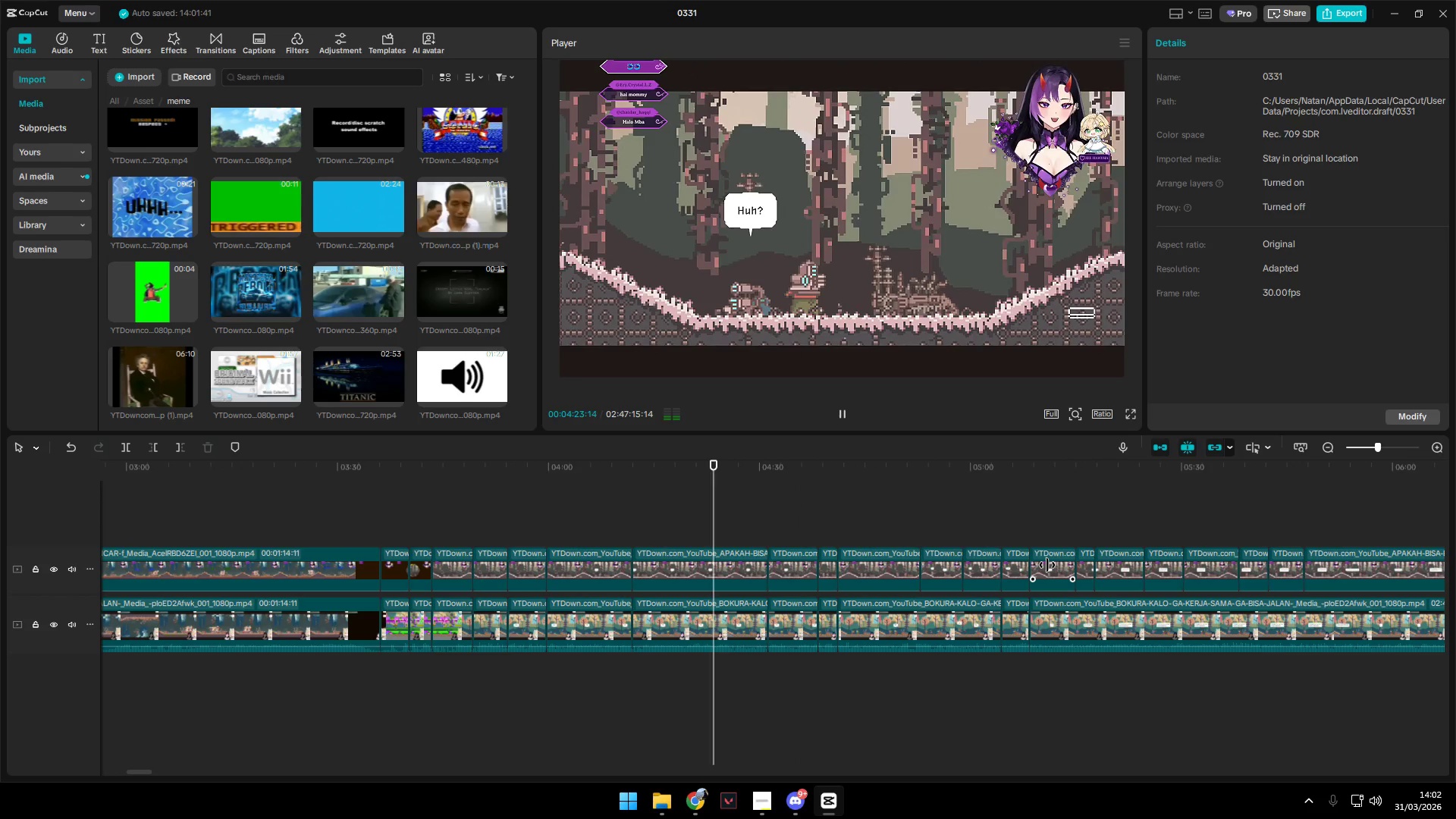 
hold_key(key=AltLeft, duration=1.52)
 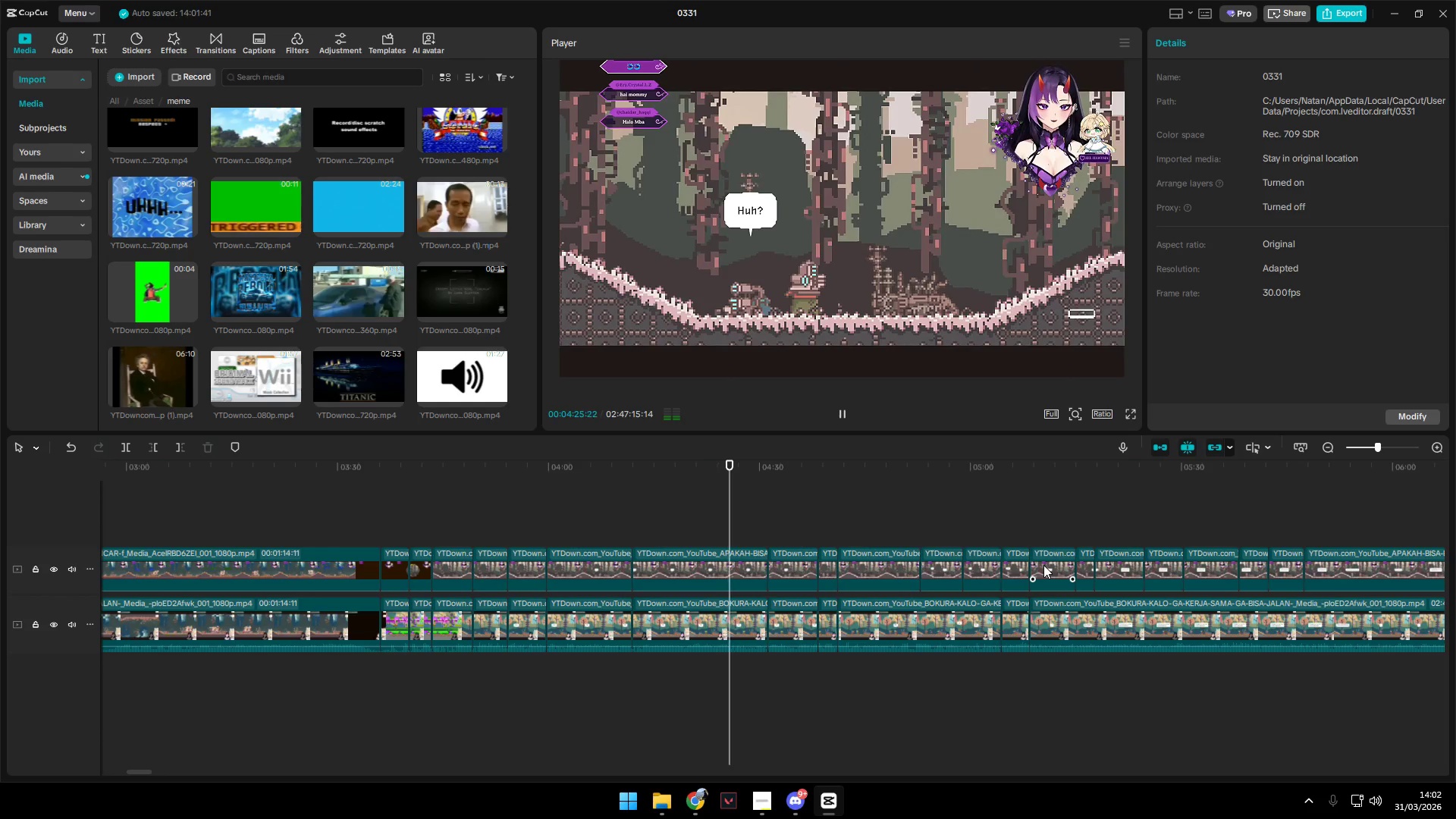 
hold_key(key=AltLeft, duration=1.51)
 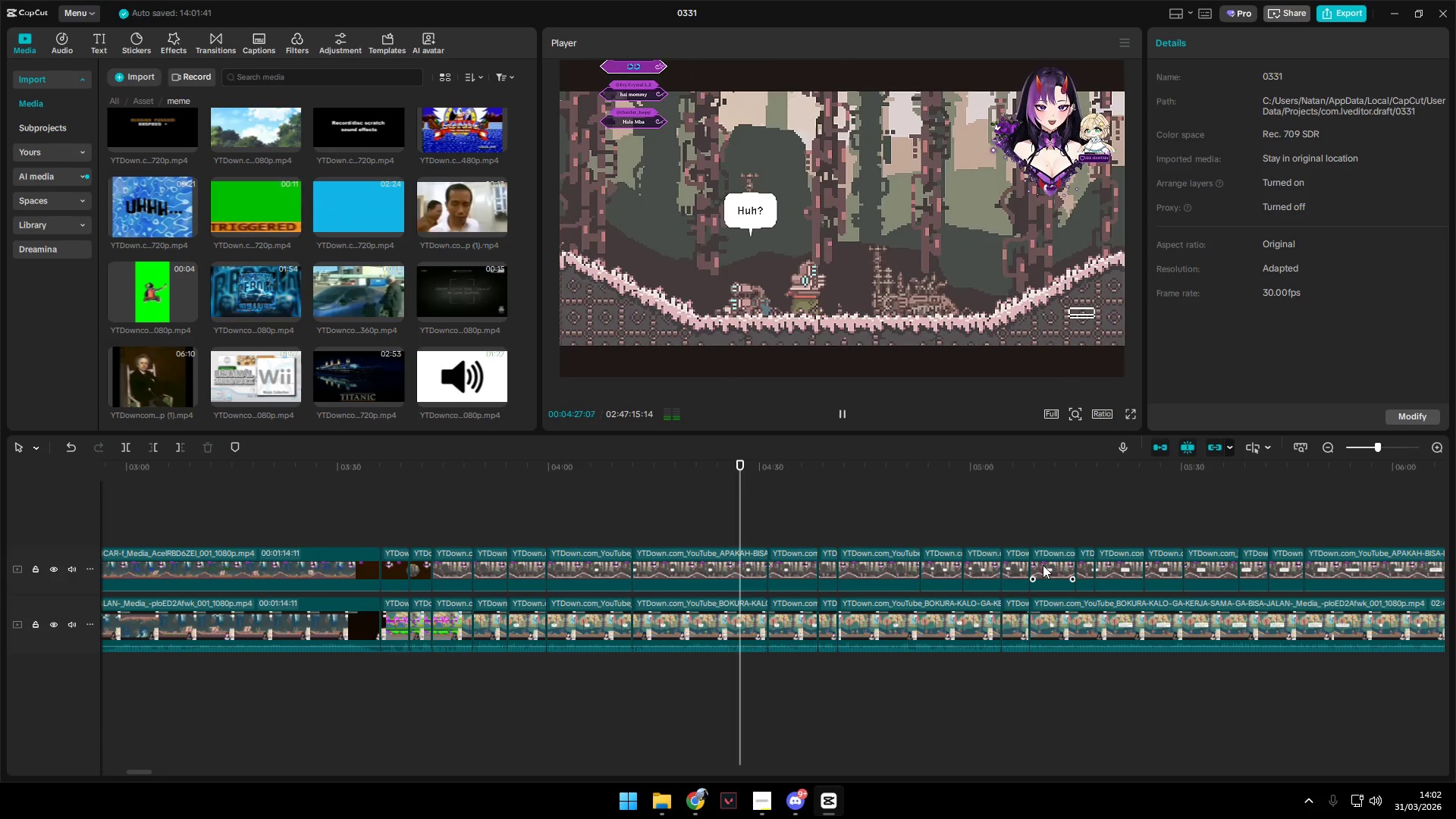 
hold_key(key=AltLeft, duration=1.34)
 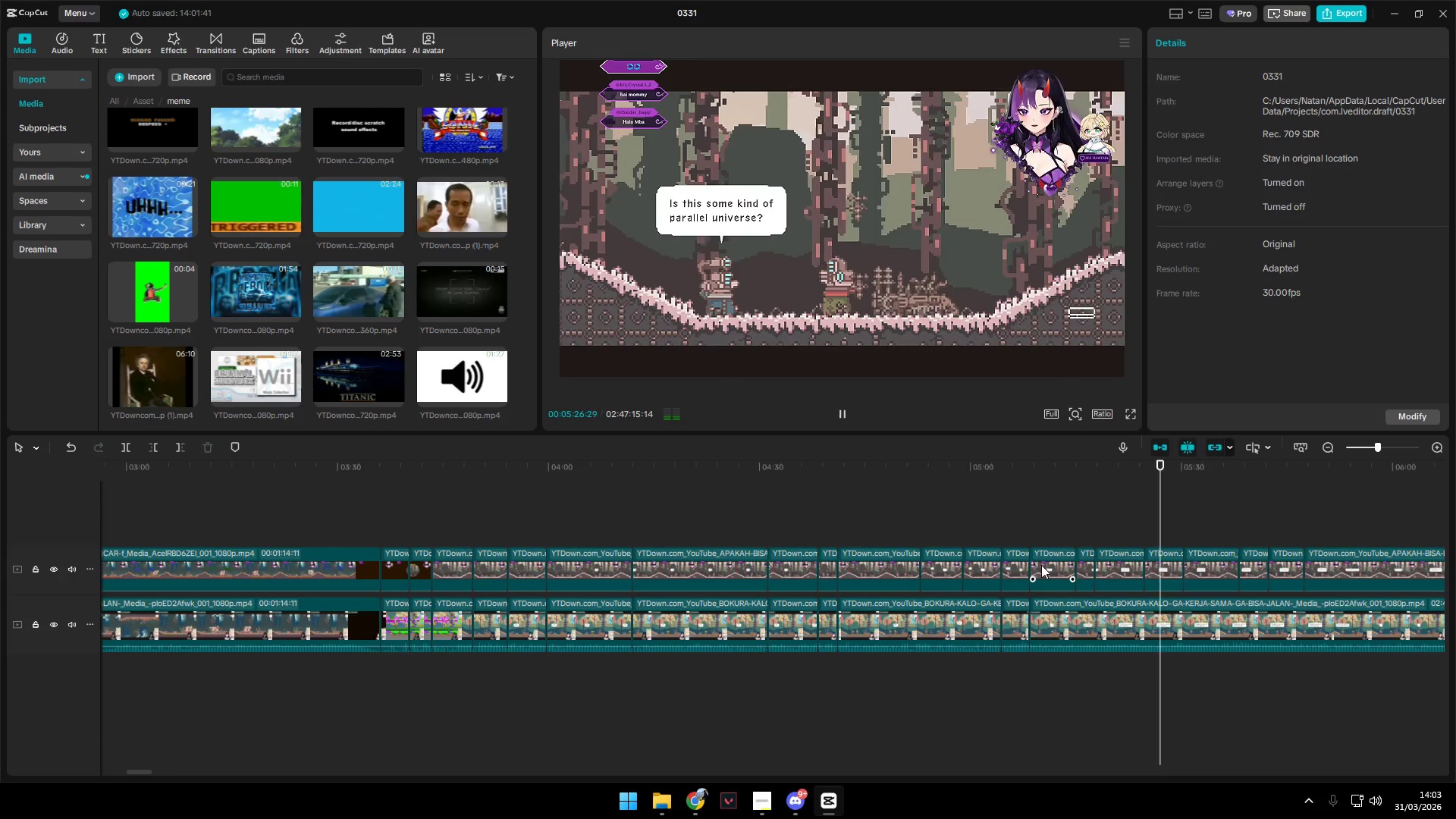 
wait(63.83)
 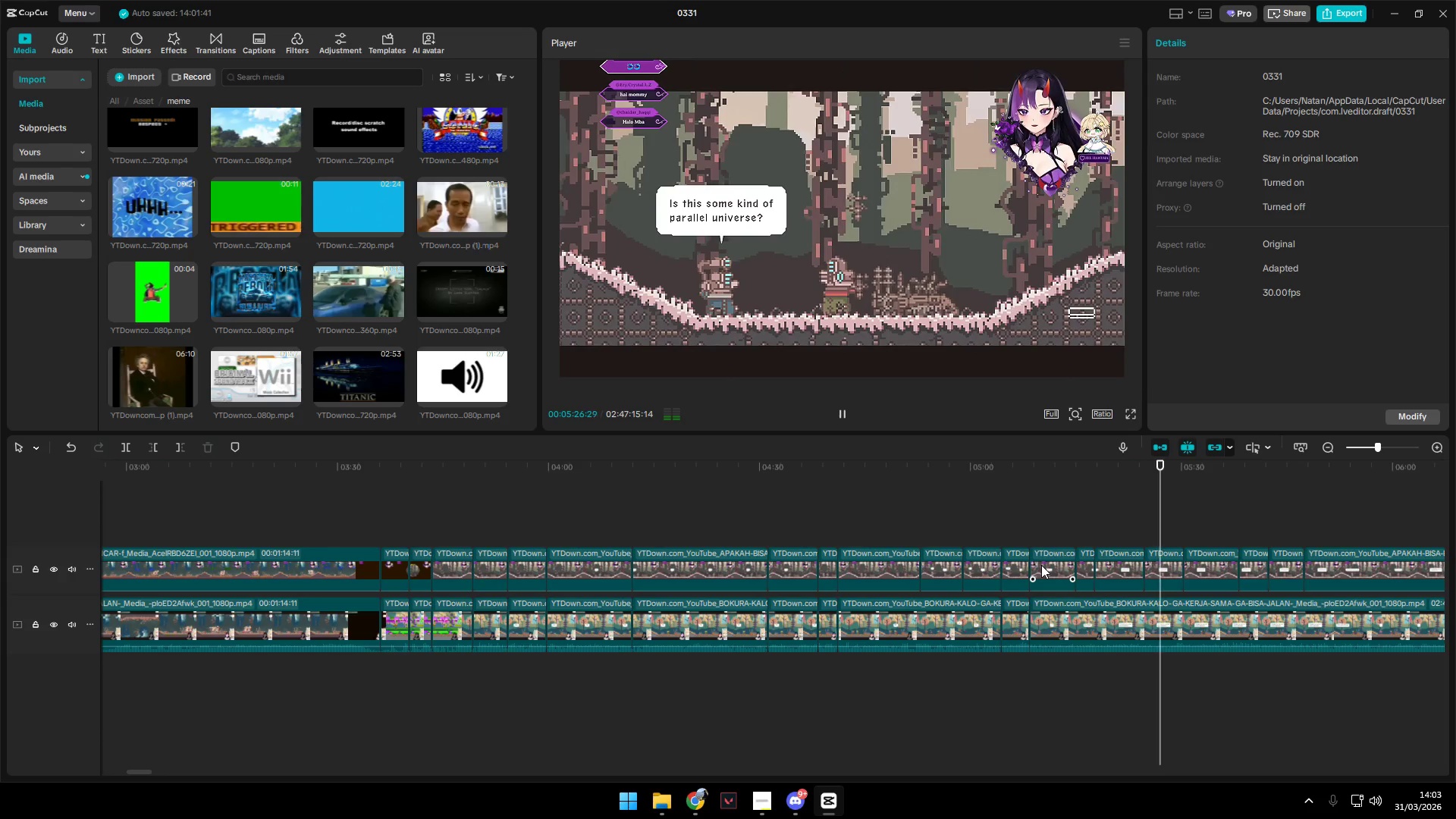 
hold_key(key=AltLeft, duration=0.81)
scroll: coordinate [1132, 648], scroll_direction: down, amount: 3.0
 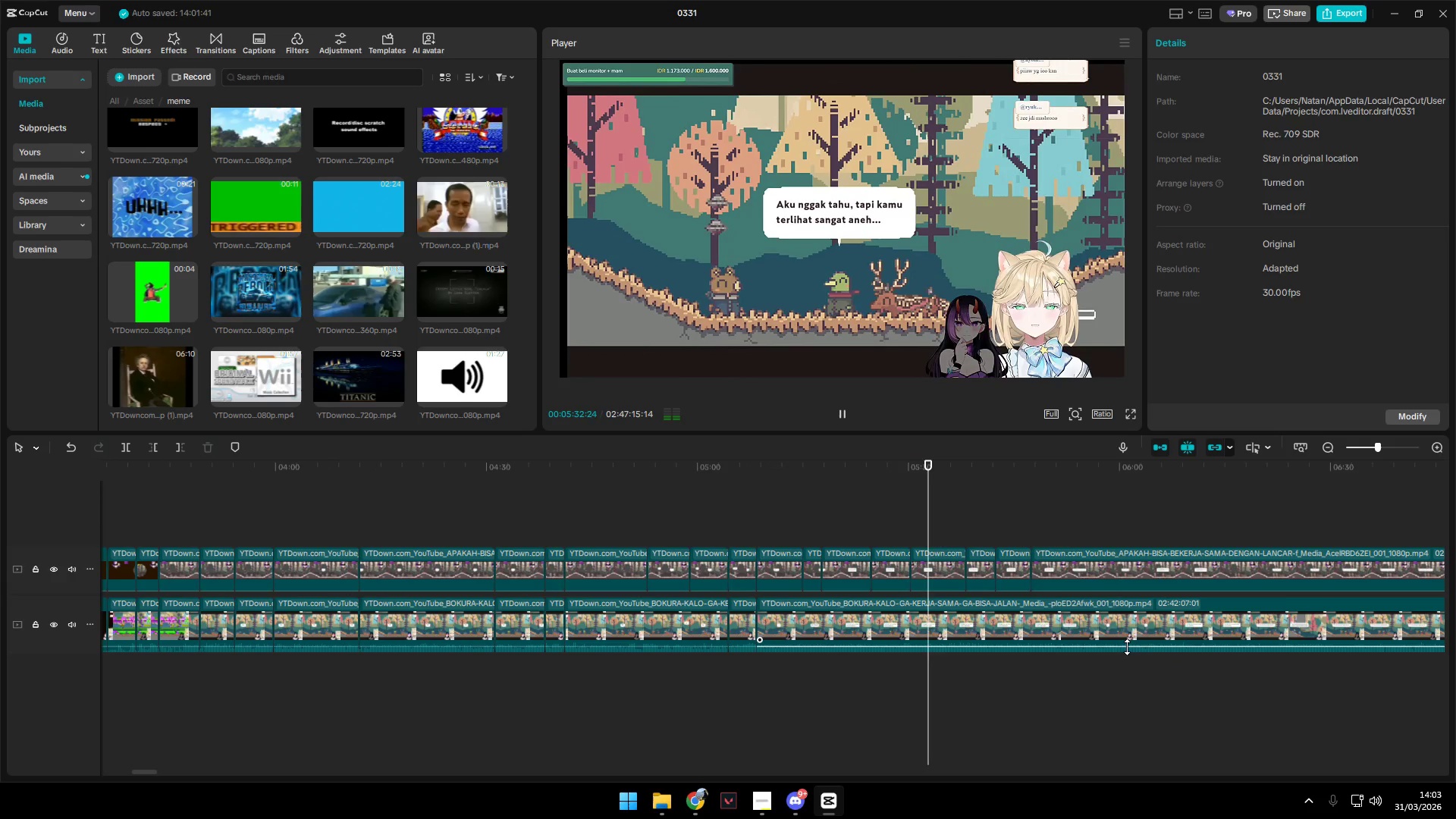 
hold_key(key=ControlLeft, duration=1.39)
scroll: coordinate [1124, 645], scroll_direction: down, amount: 6.0
 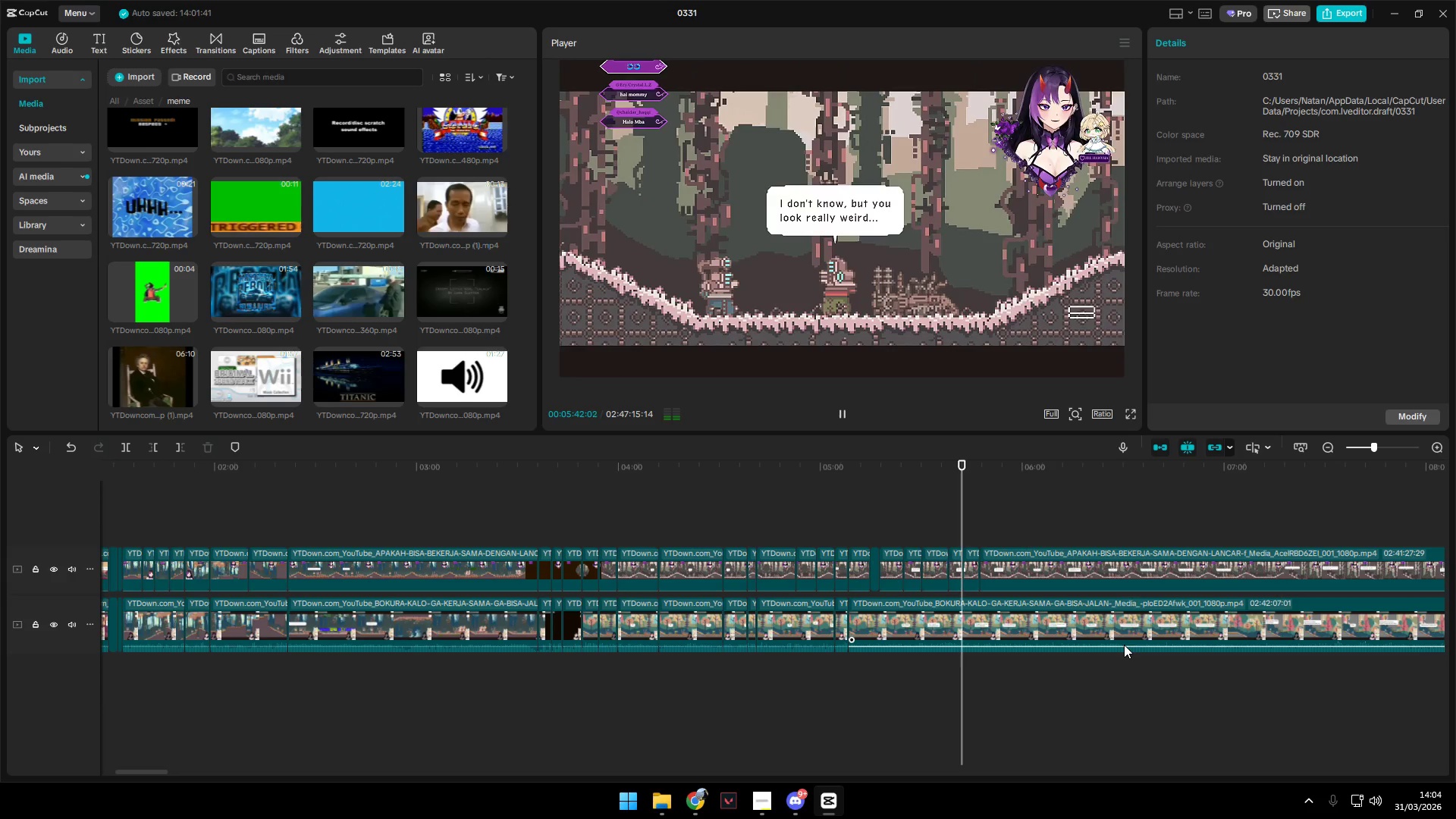 
wait(12.69)
 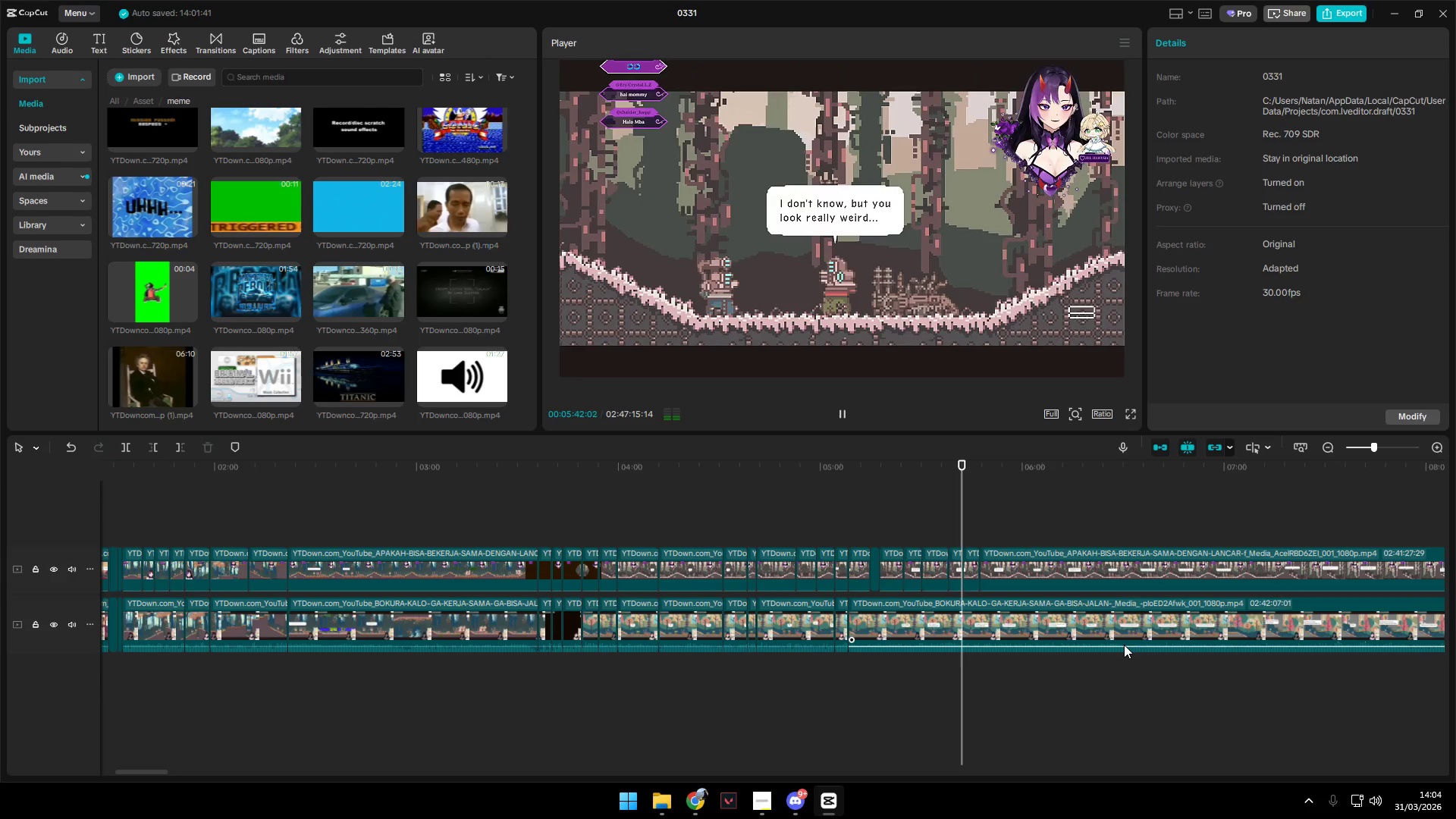 
key(Space)
 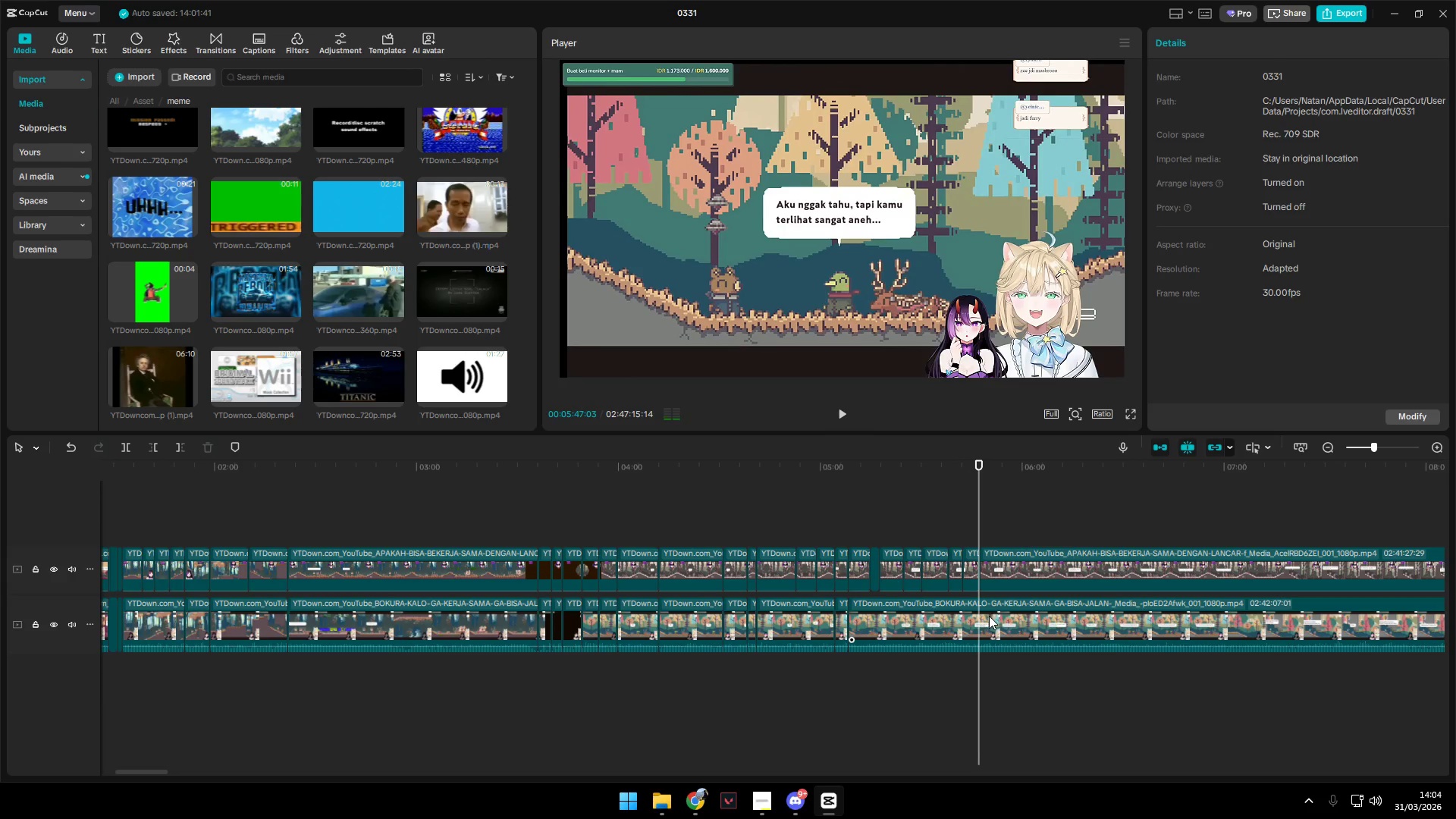 
left_click([986, 615])
 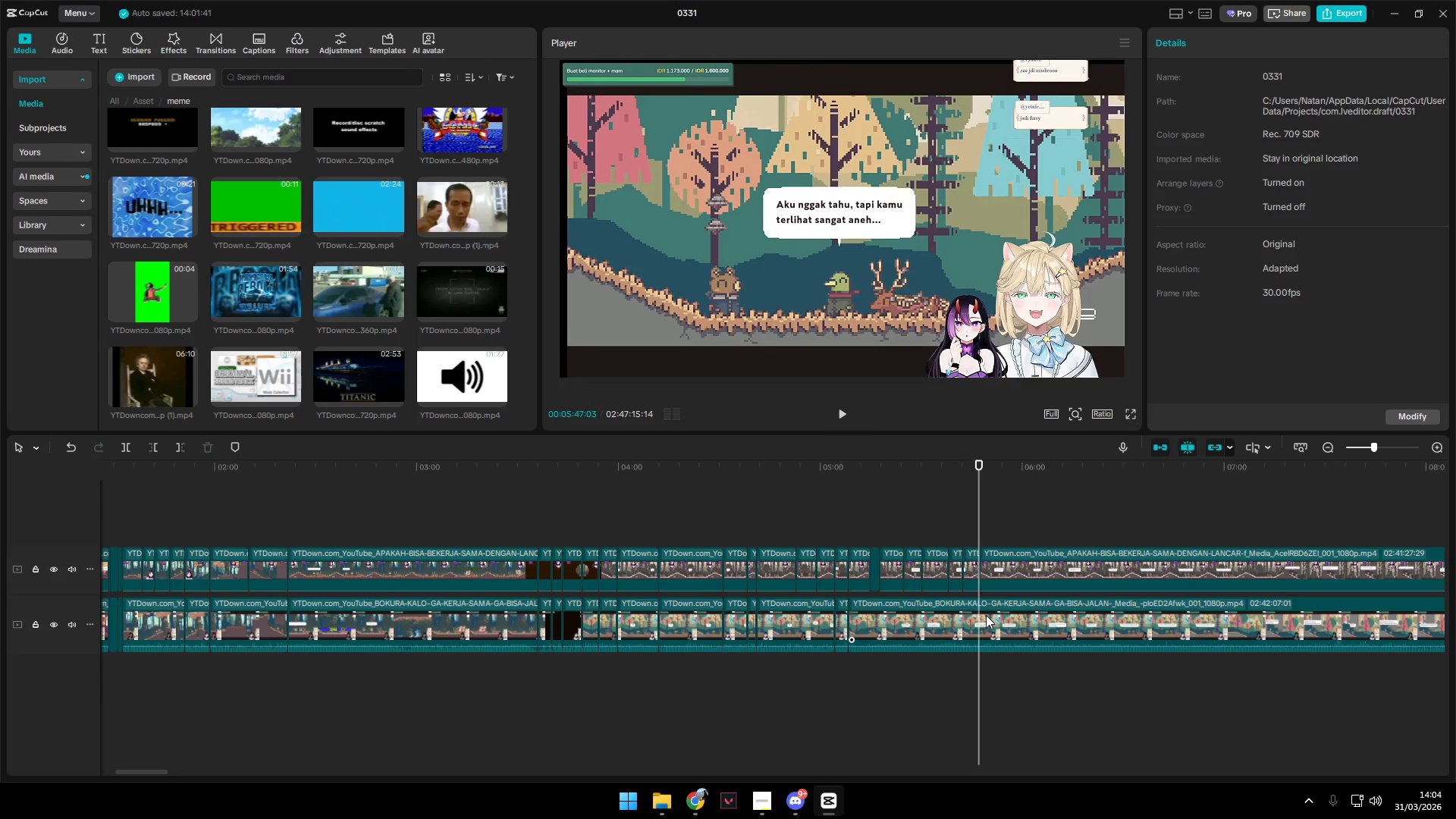 
key(Shift+E)
 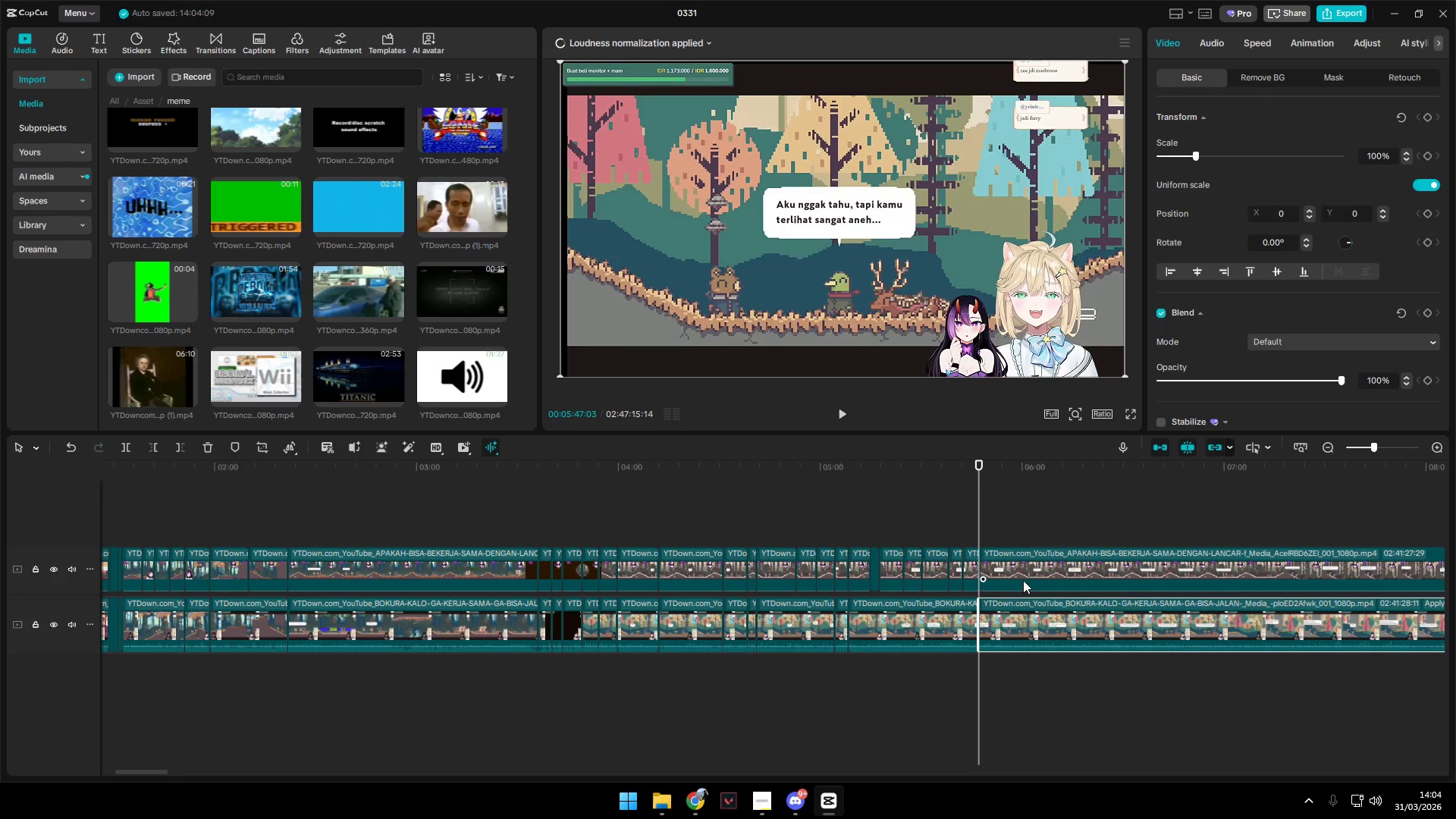 
key(Space)
 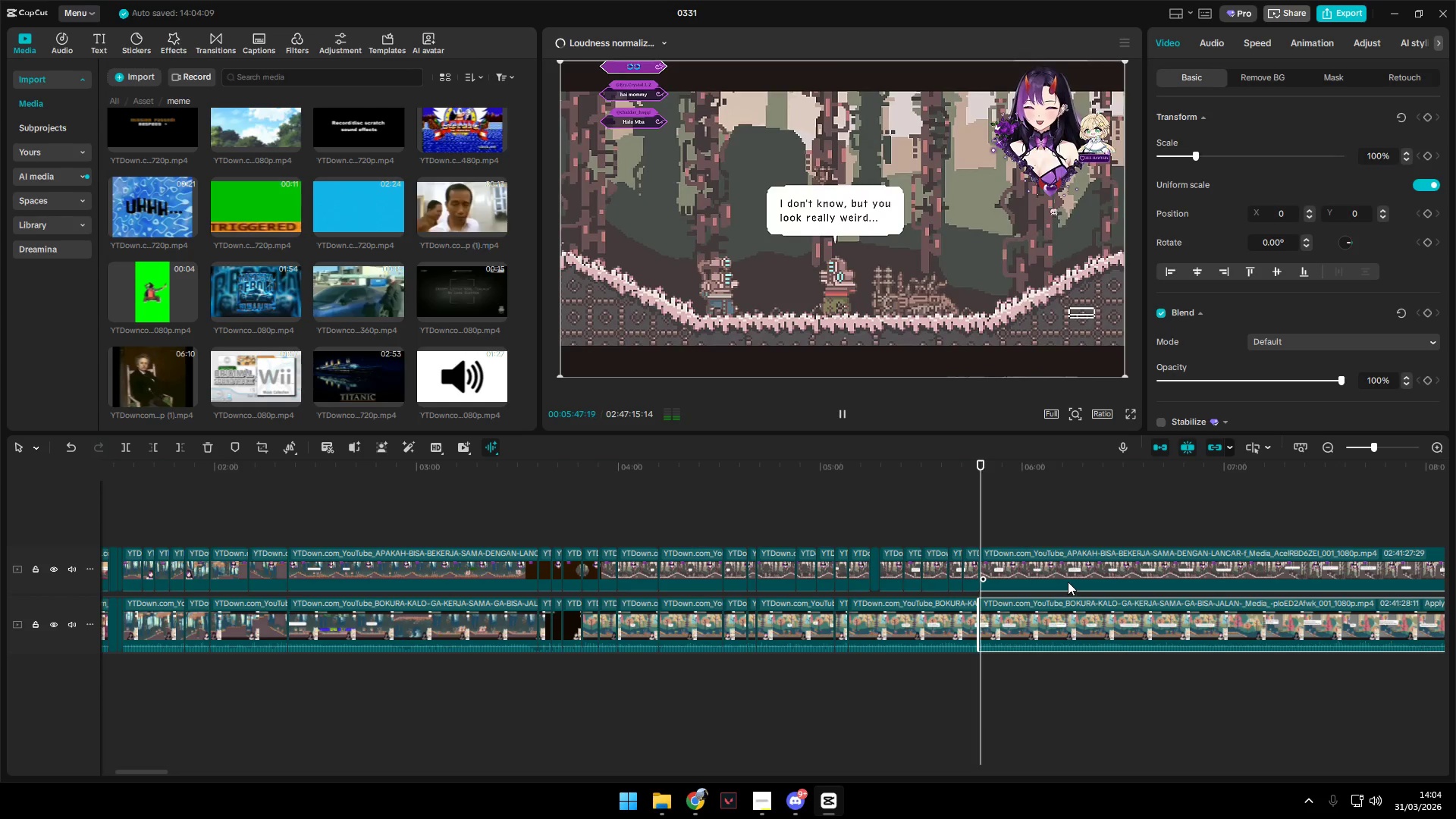 
hold_key(key=ControlLeft, duration=1.42)
scroll: coordinate [1077, 587], scroll_direction: down, amount: 7.0
 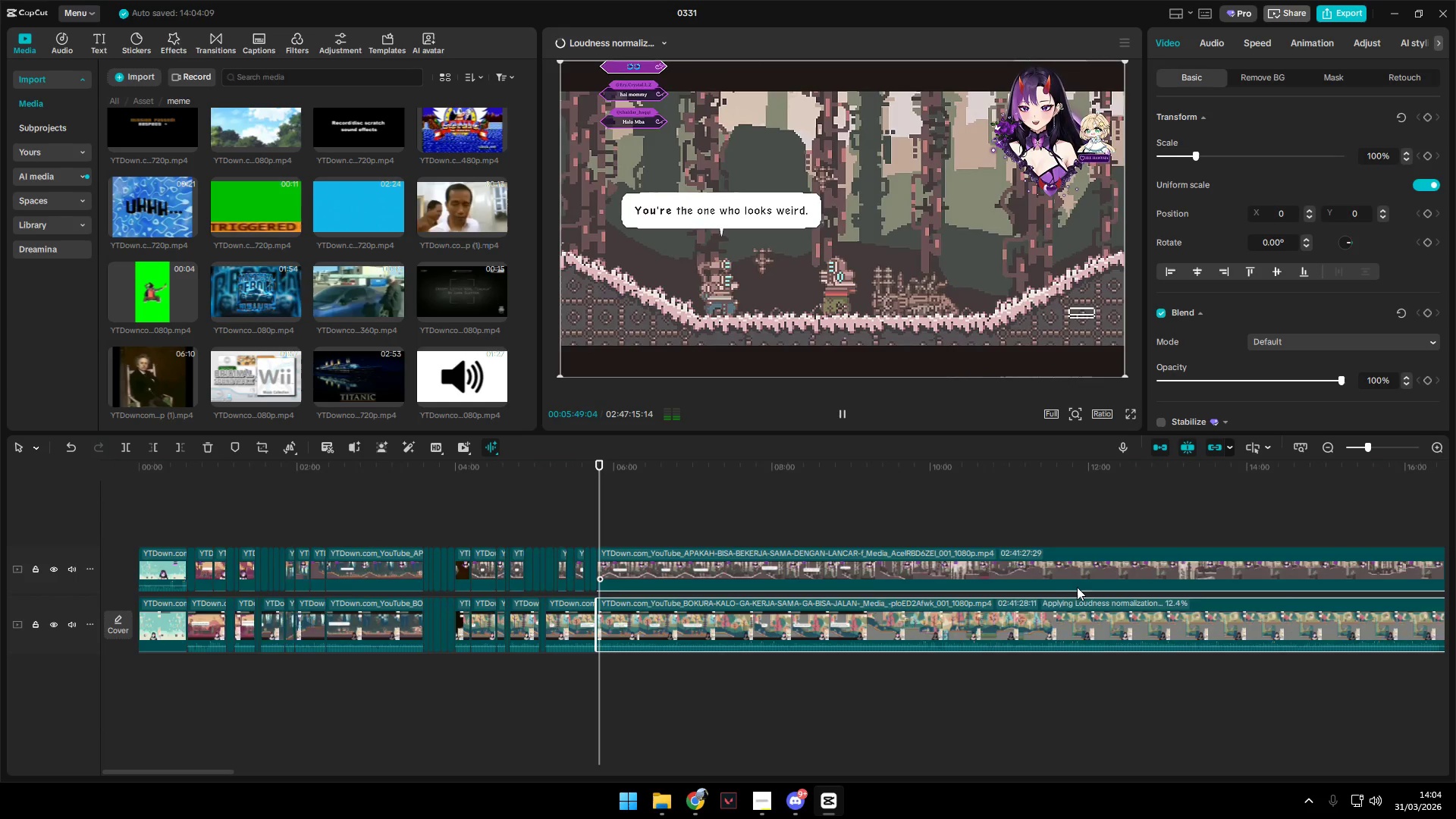 
left_click([1005, 566])
 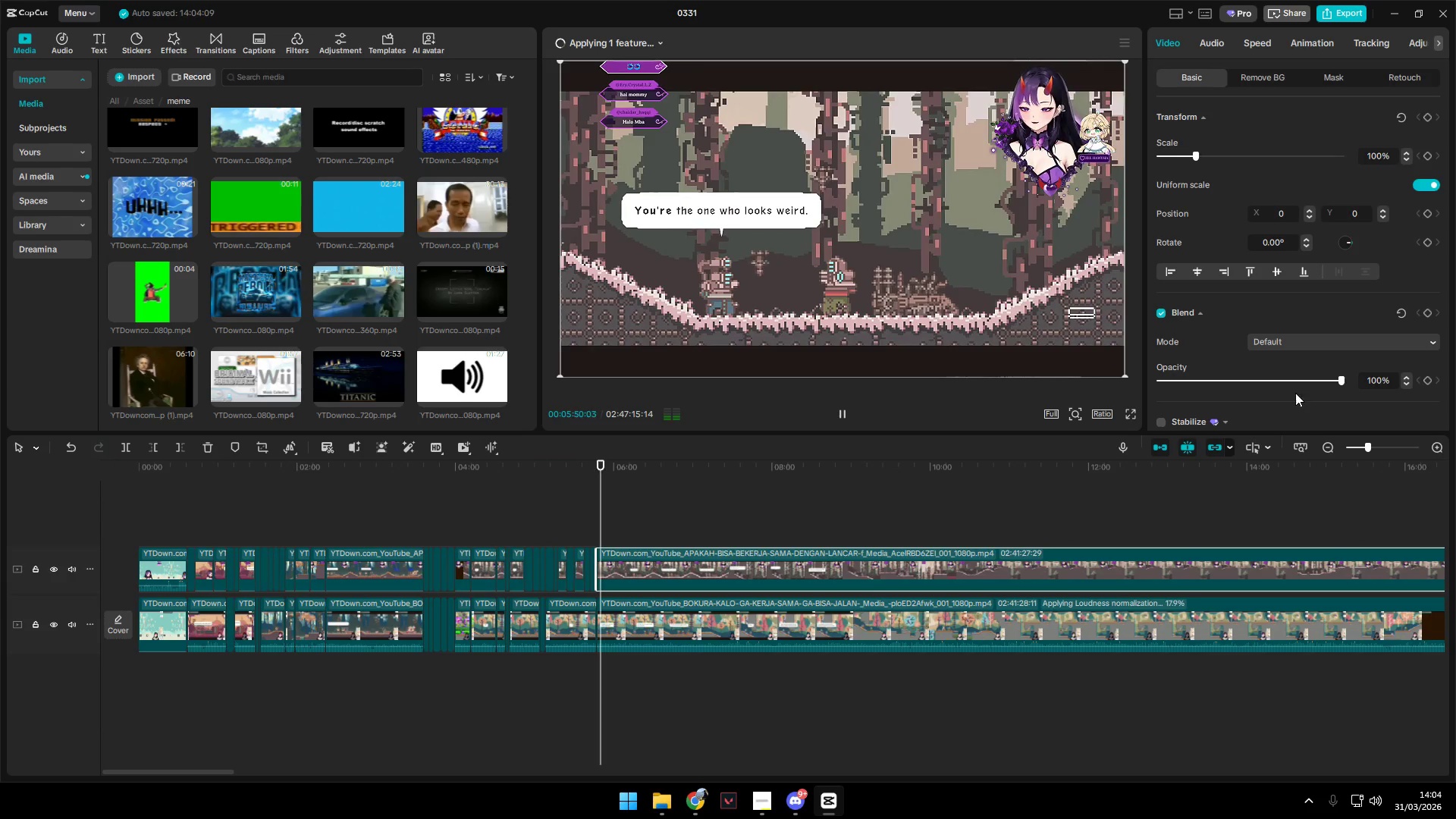 
left_click_drag(start_coordinate=[1255, 374], to_coordinate=[1008, 392])
 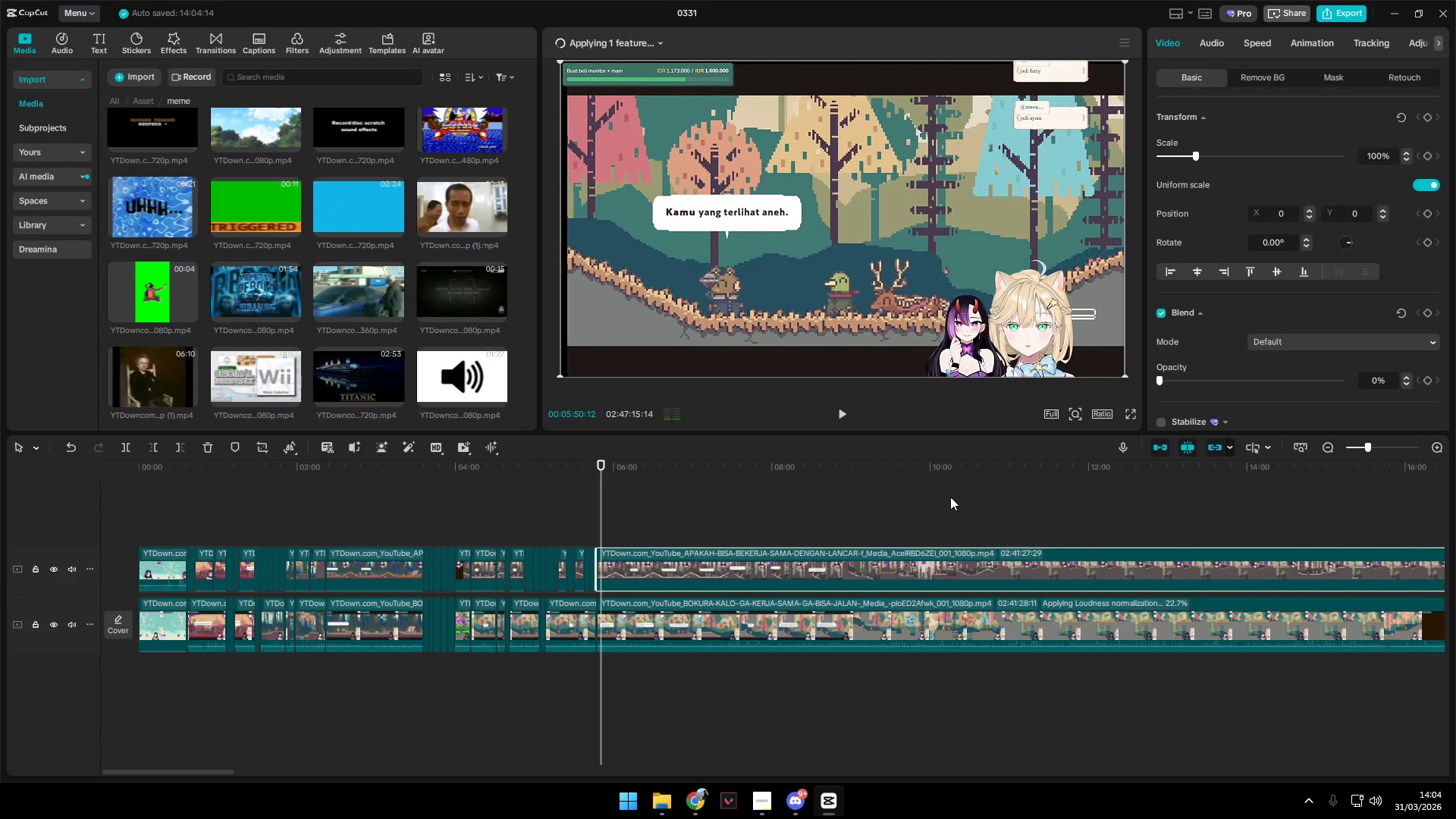 
key(Space)
 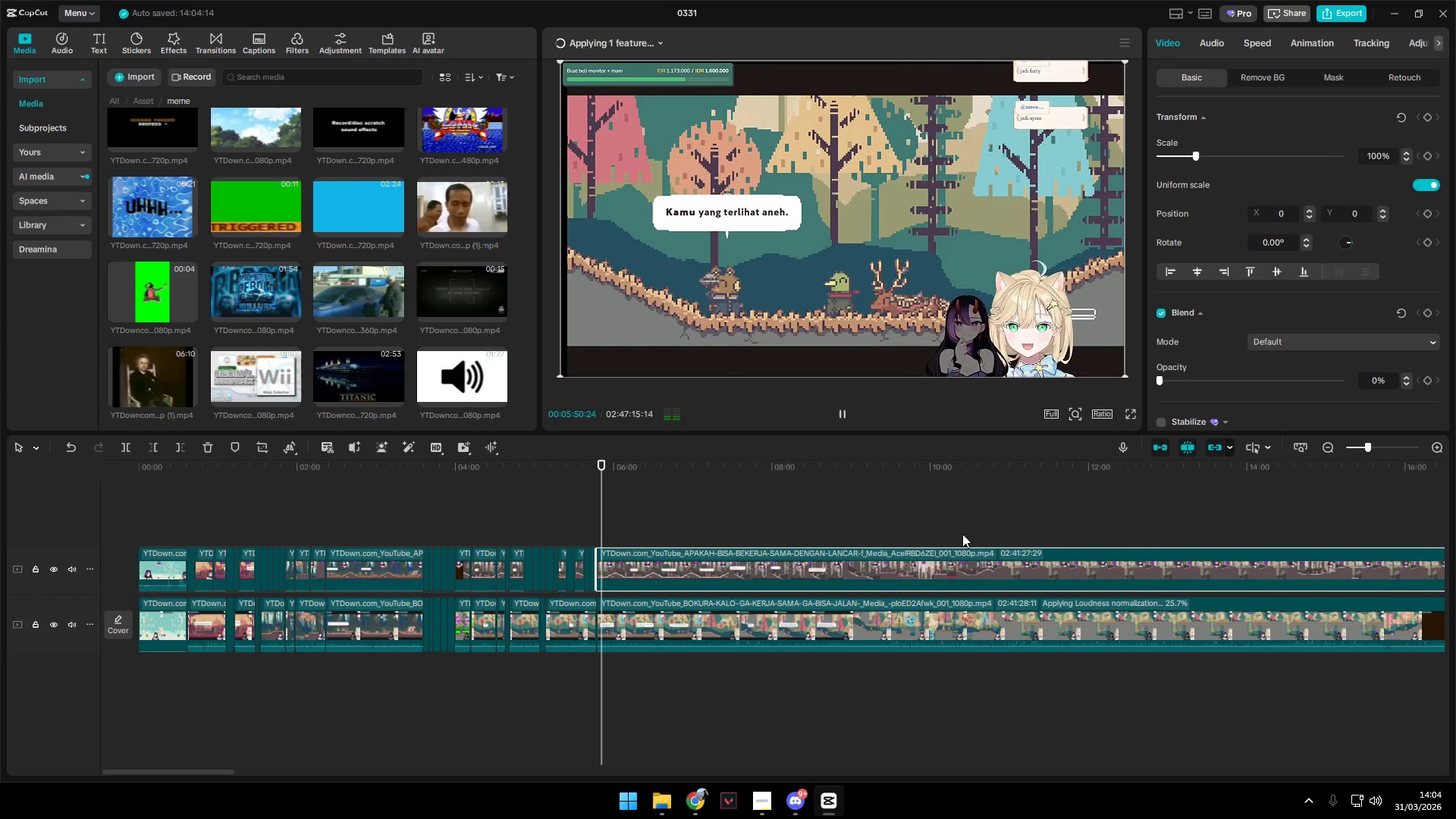 
left_click([932, 517])
 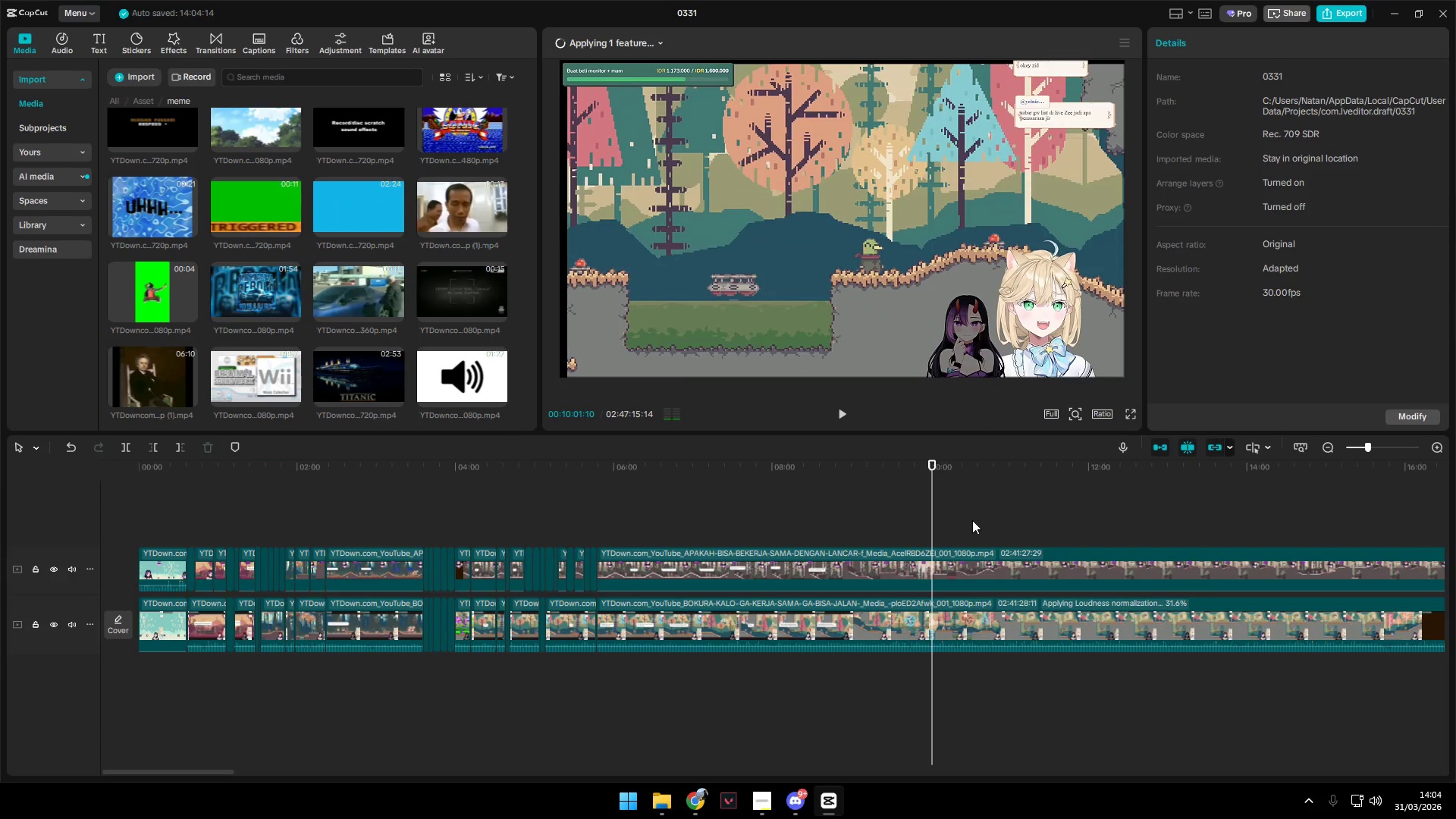 
key(Space)
 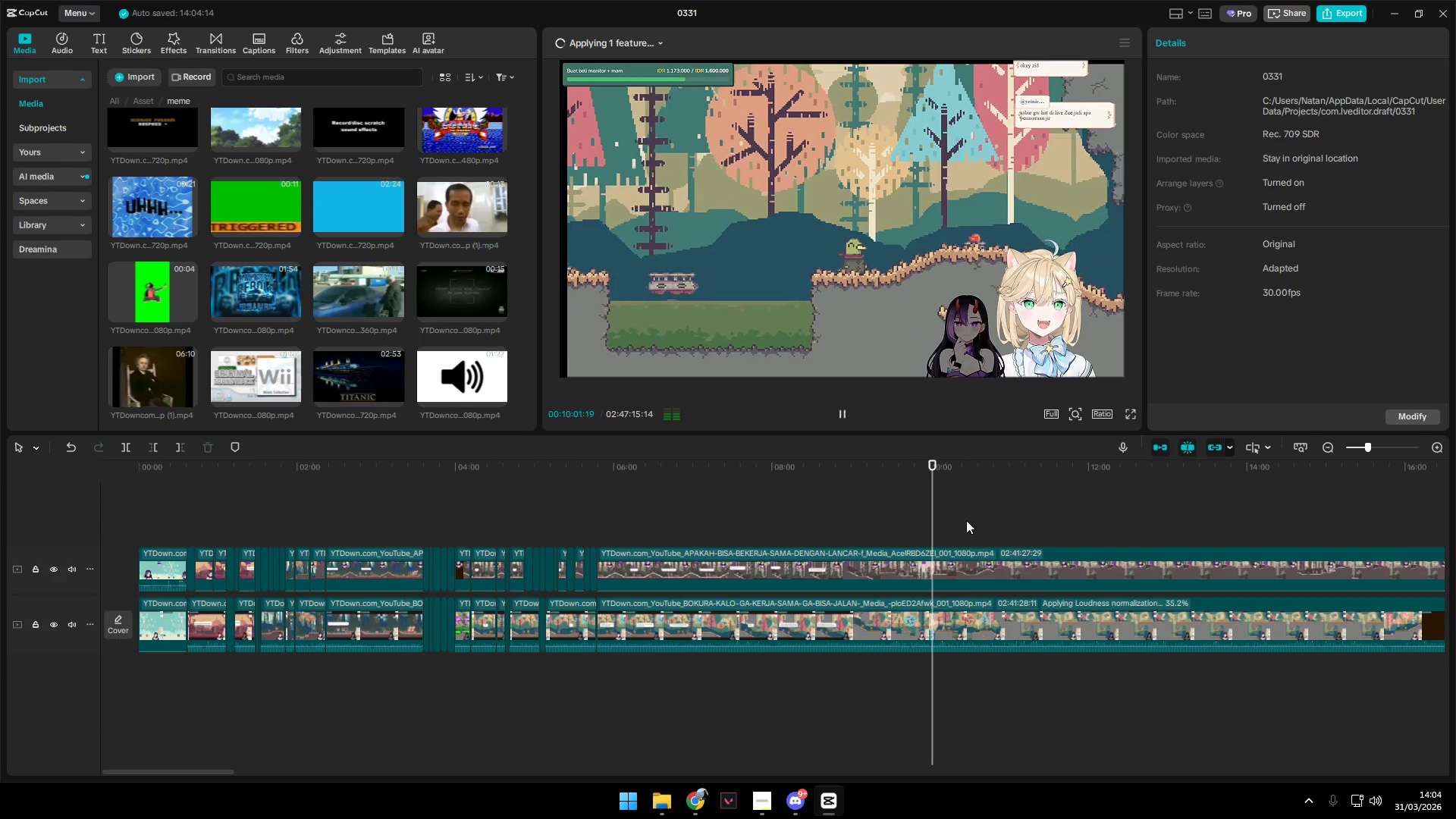 
left_click([876, 516])
 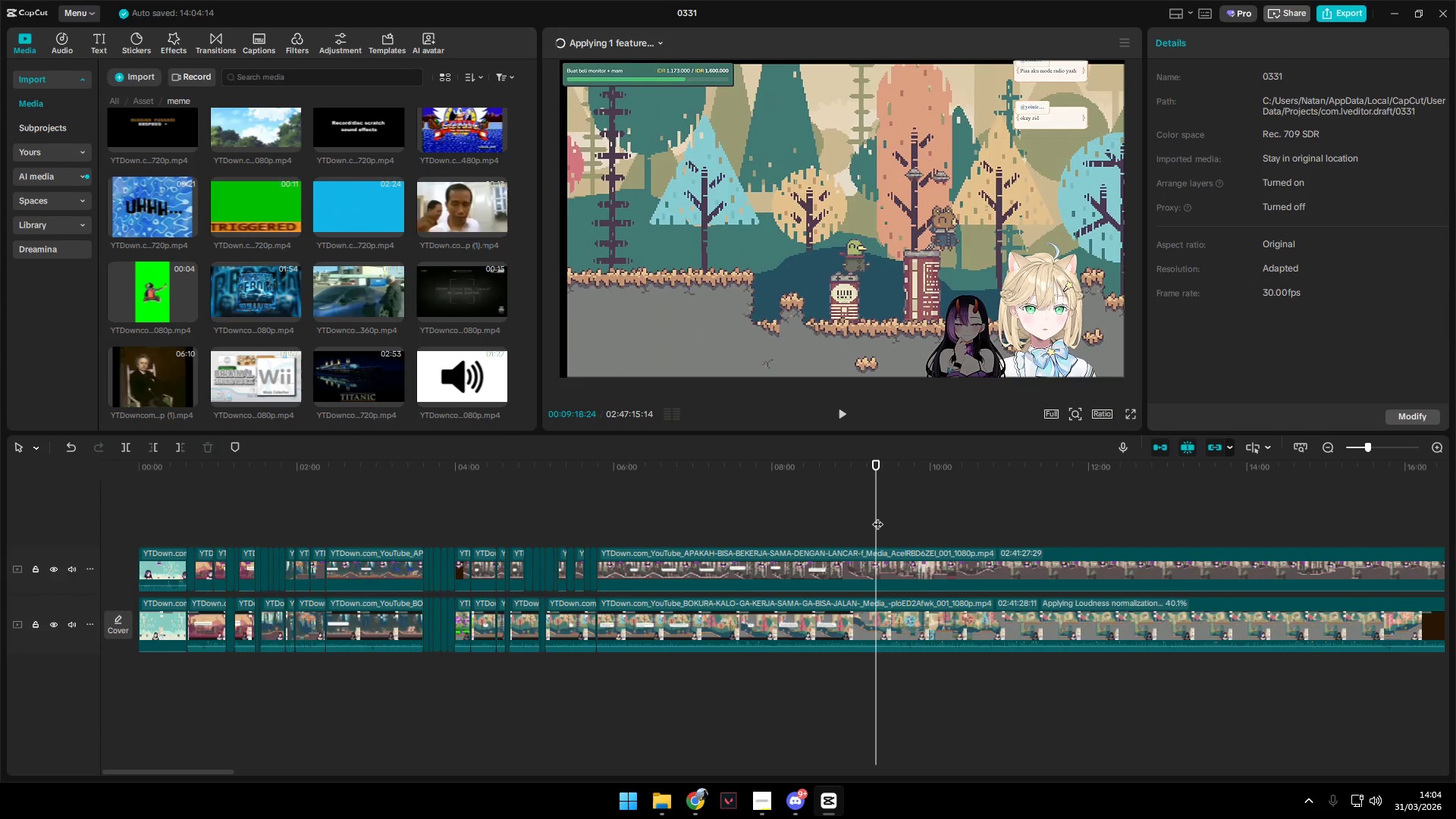 
left_click_drag(start_coordinate=[877, 516], to_coordinate=[864, 517])
 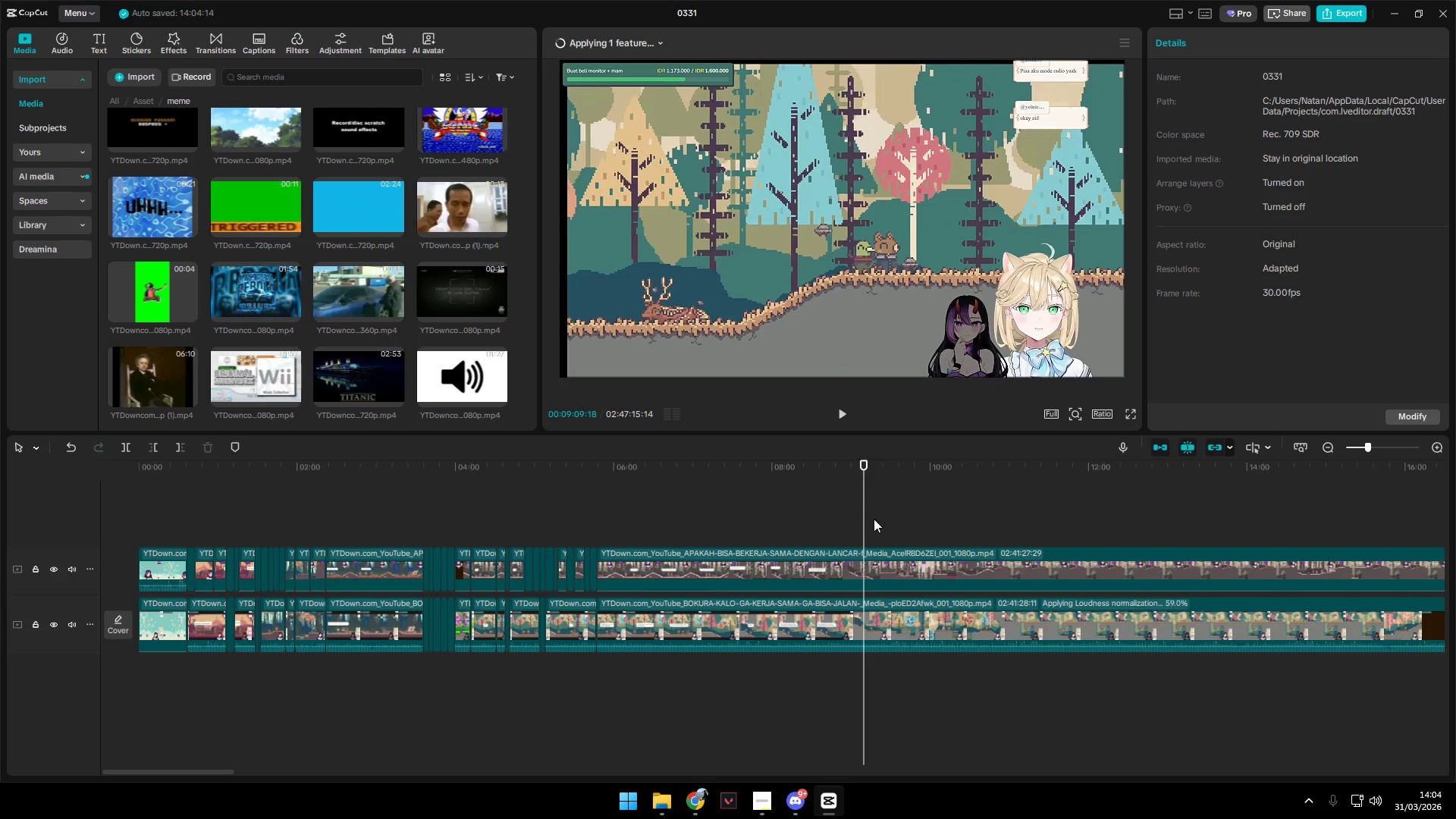 
key(Space)
 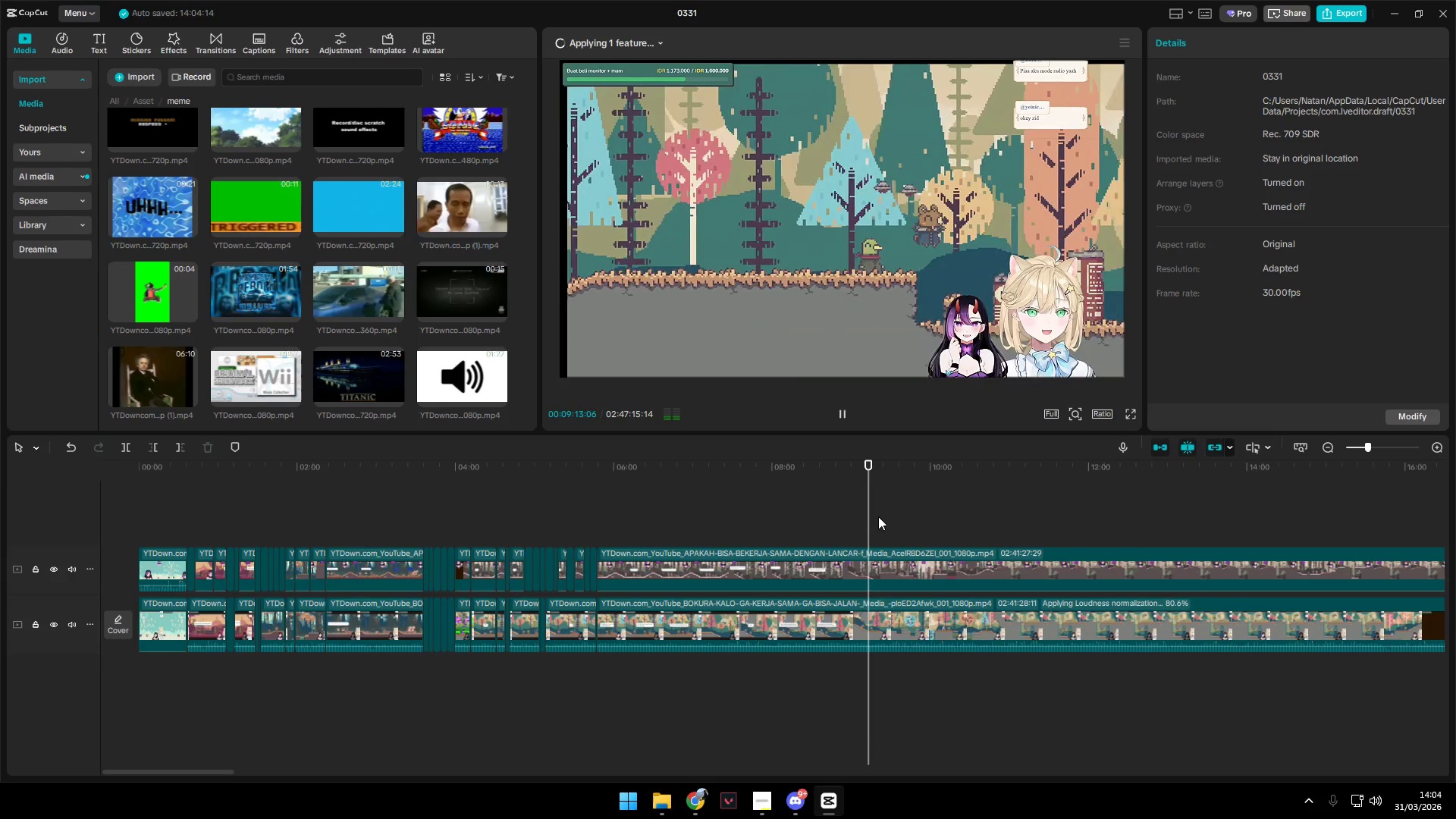 
key(Space)
 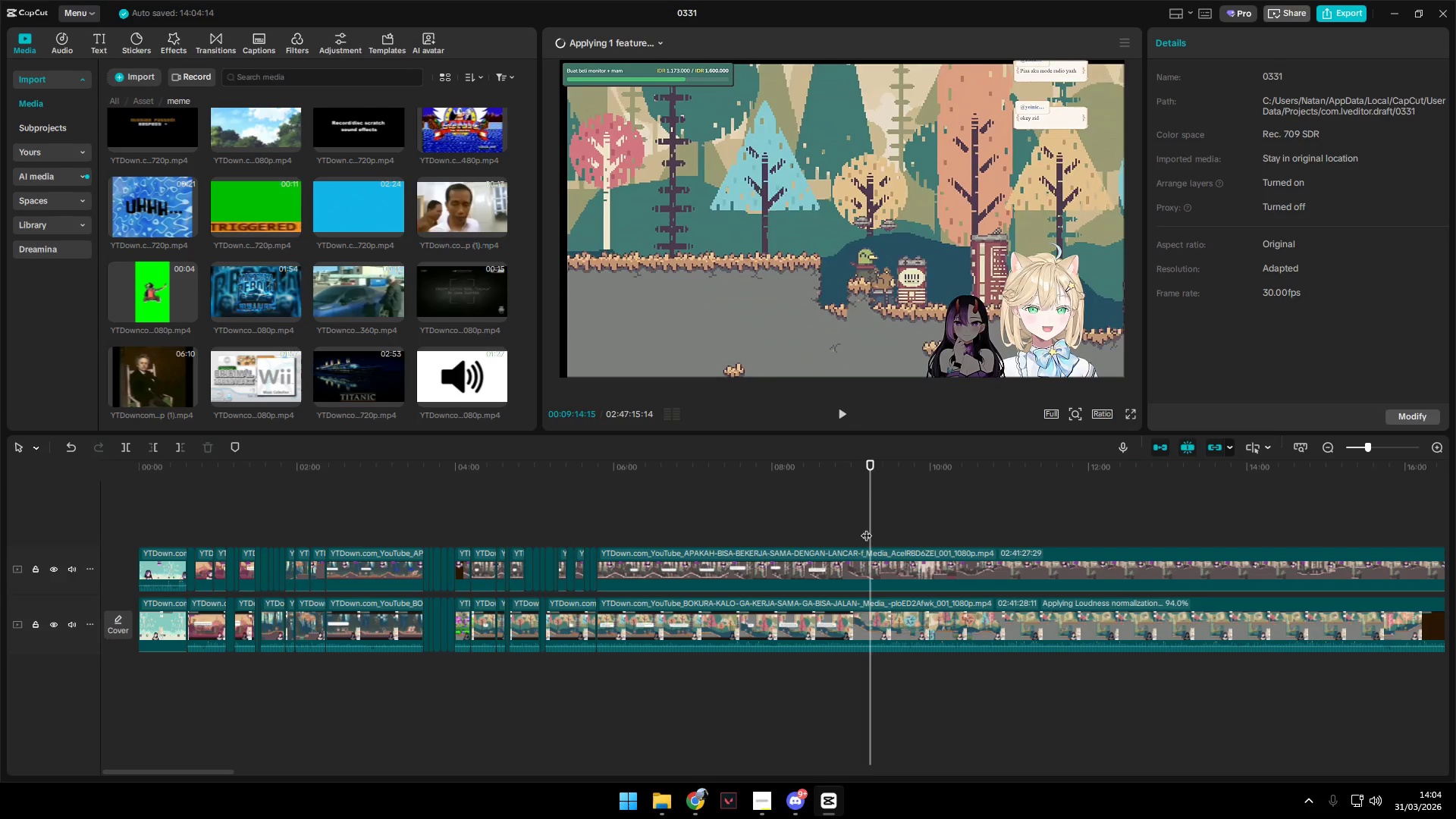 
left_click_drag(start_coordinate=[865, 528], to_coordinate=[860, 528])
 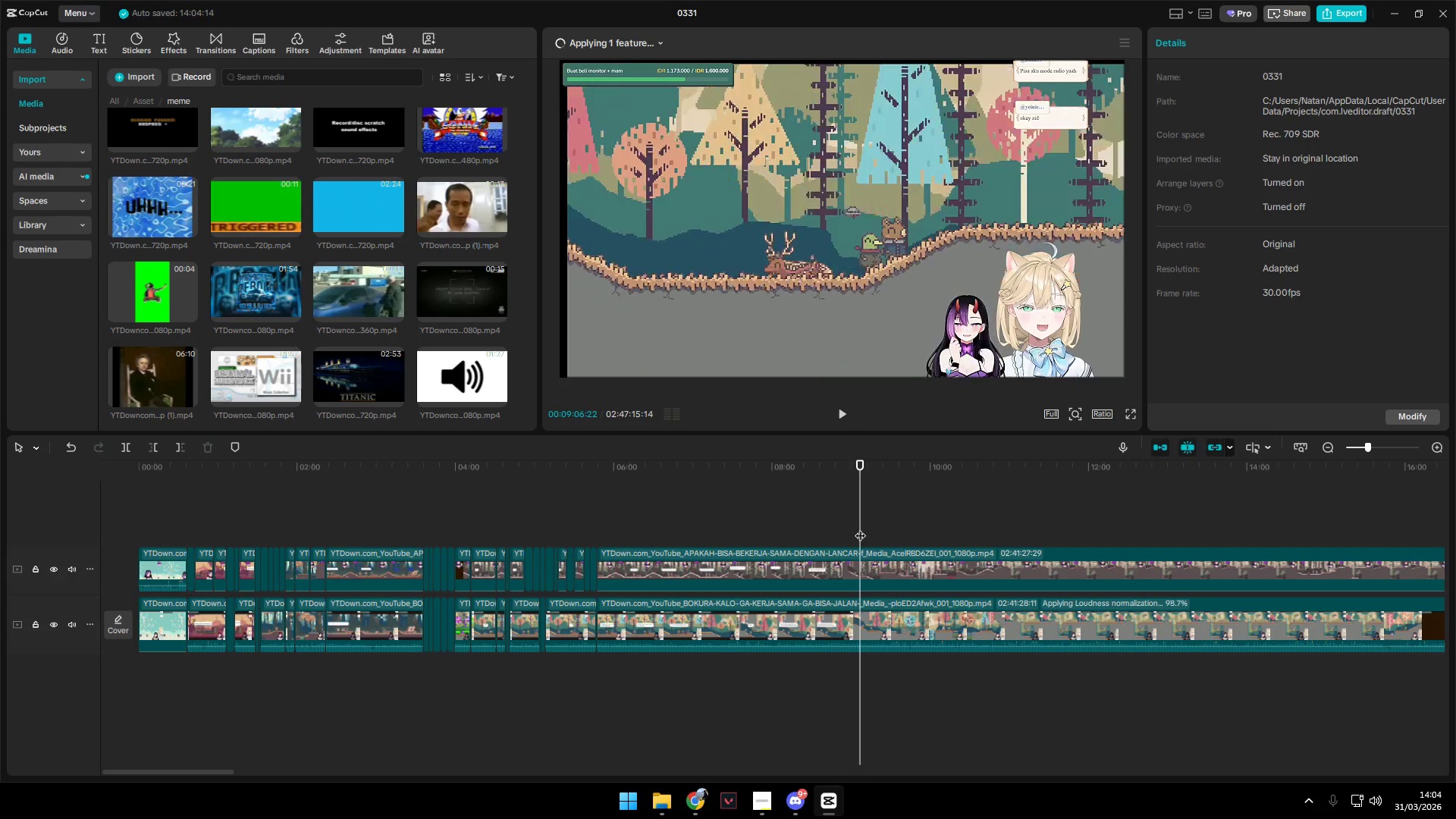 
key(Space)
 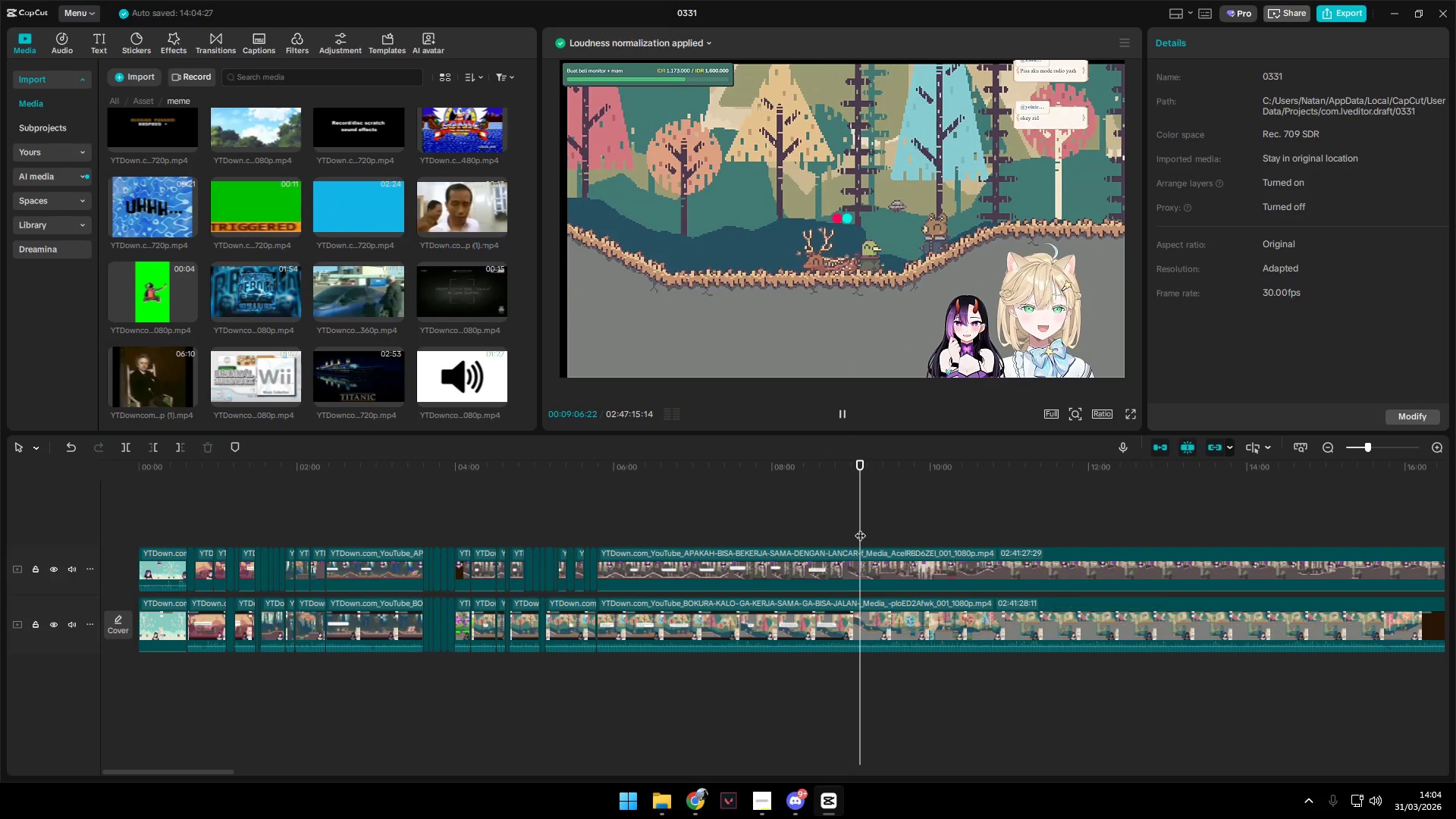 
key(Space)
 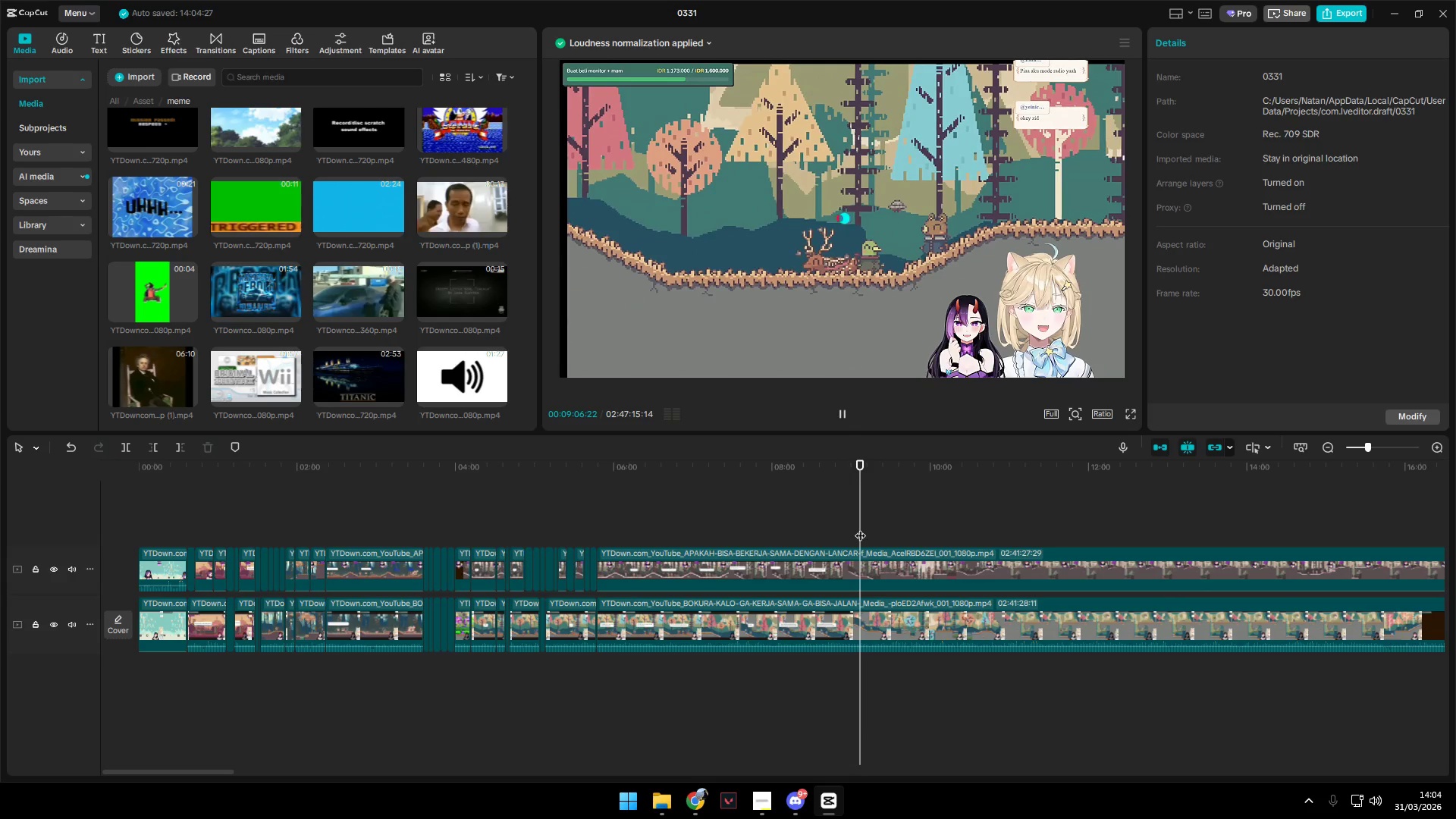 
left_click_drag(start_coordinate=[860, 528], to_coordinate=[877, 528])
 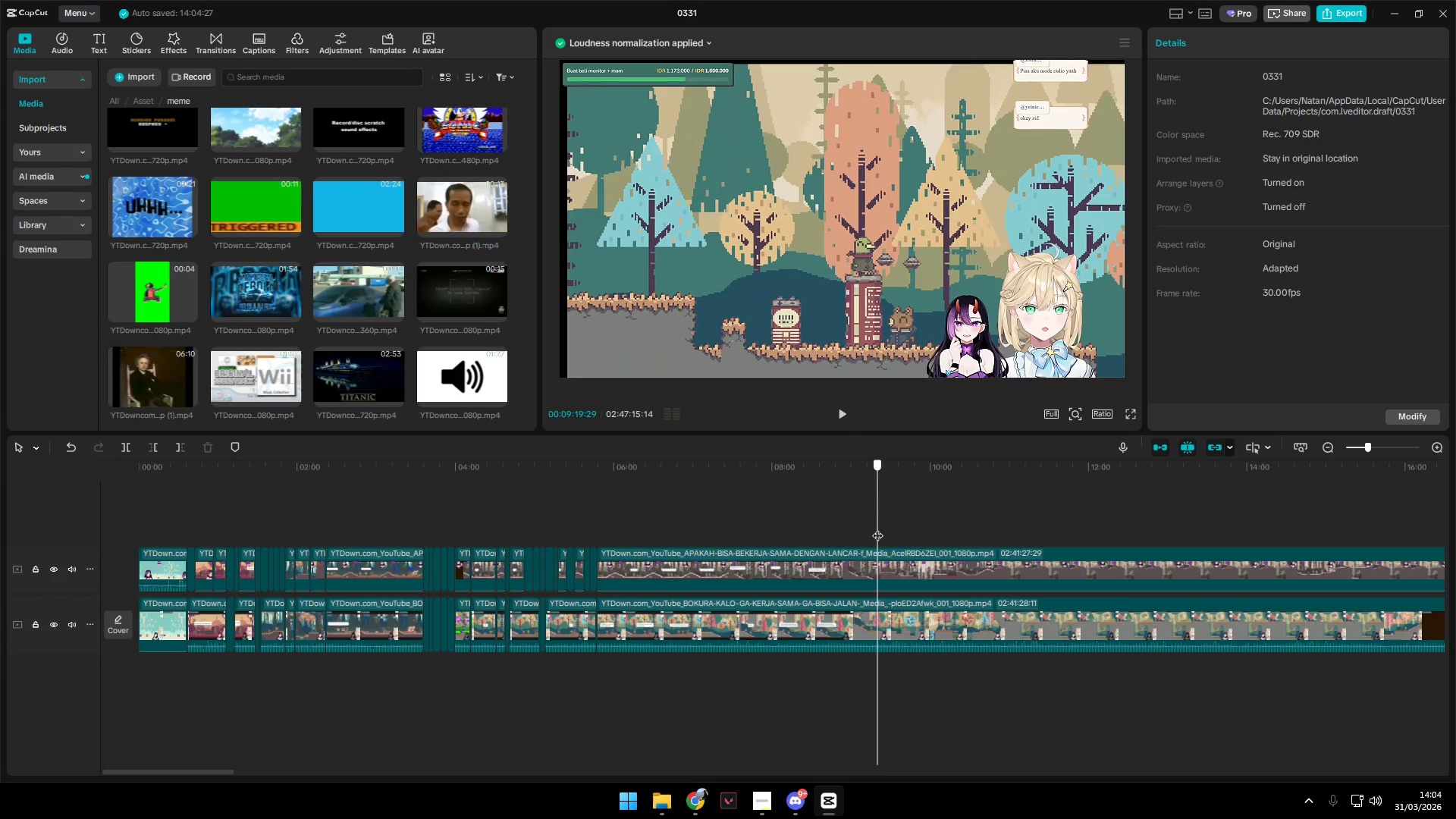 
left_click_drag(start_coordinate=[877, 528], to_coordinate=[864, 538])
 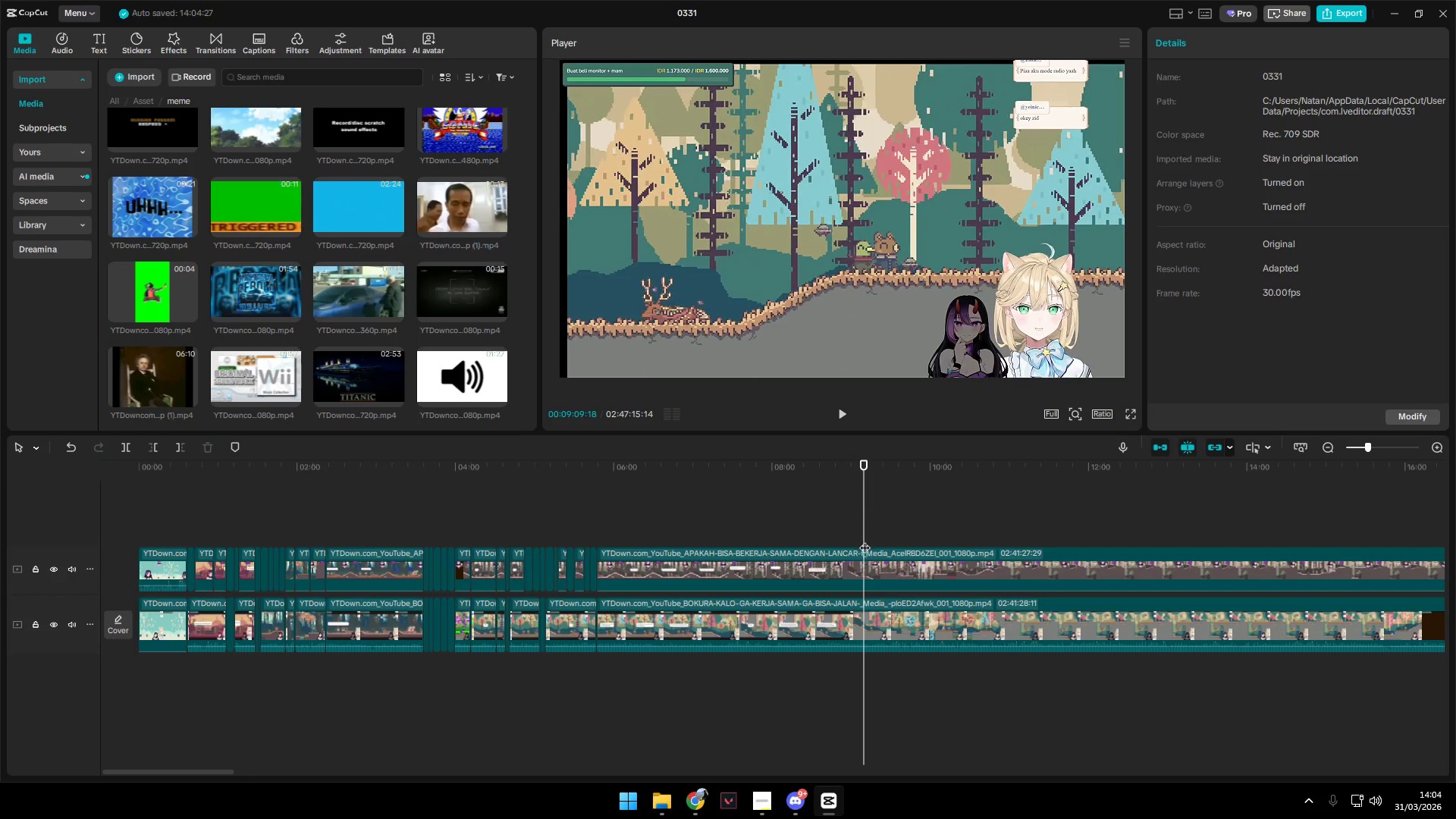 
key(Space)
 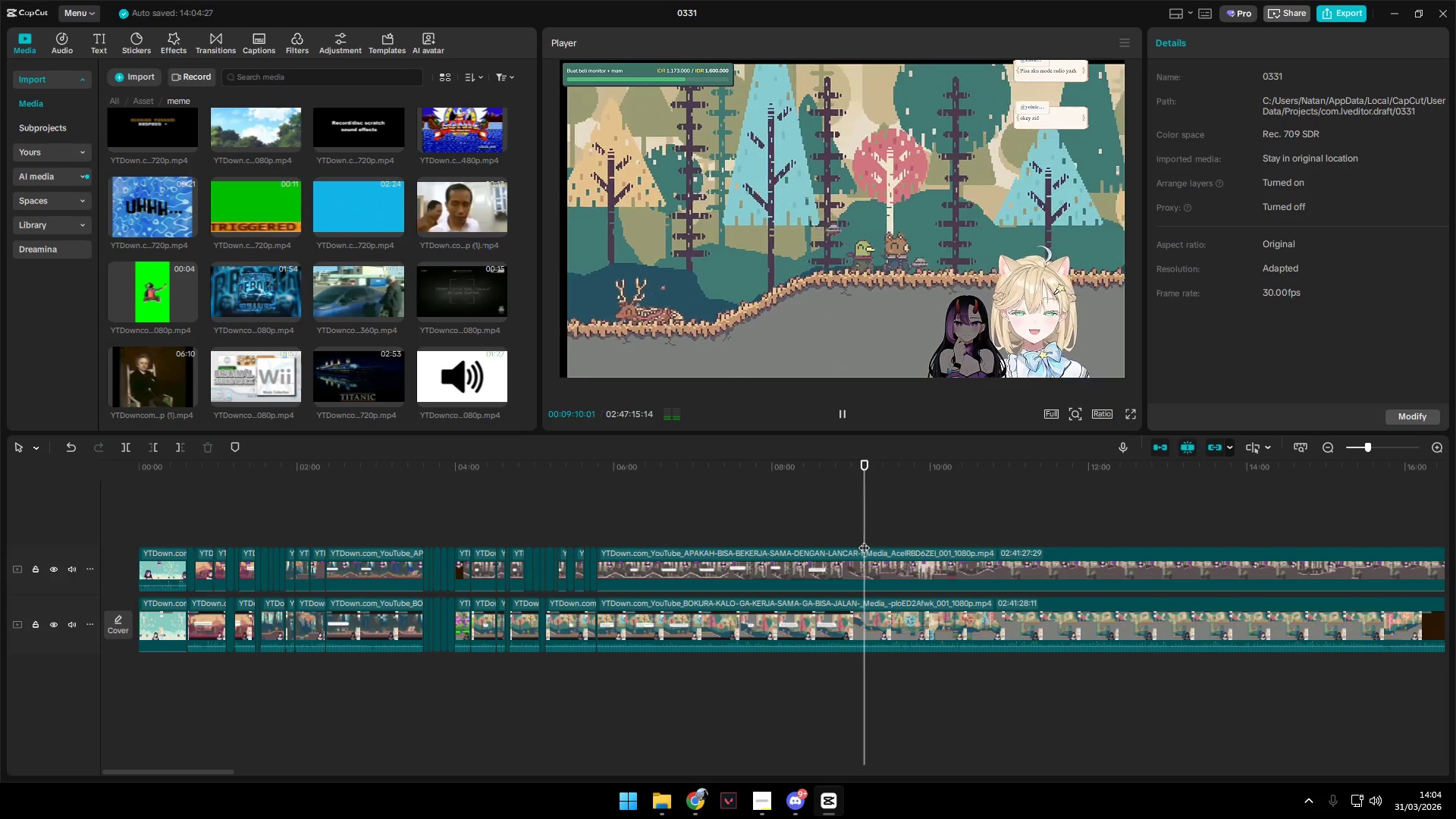 
key(Space)
 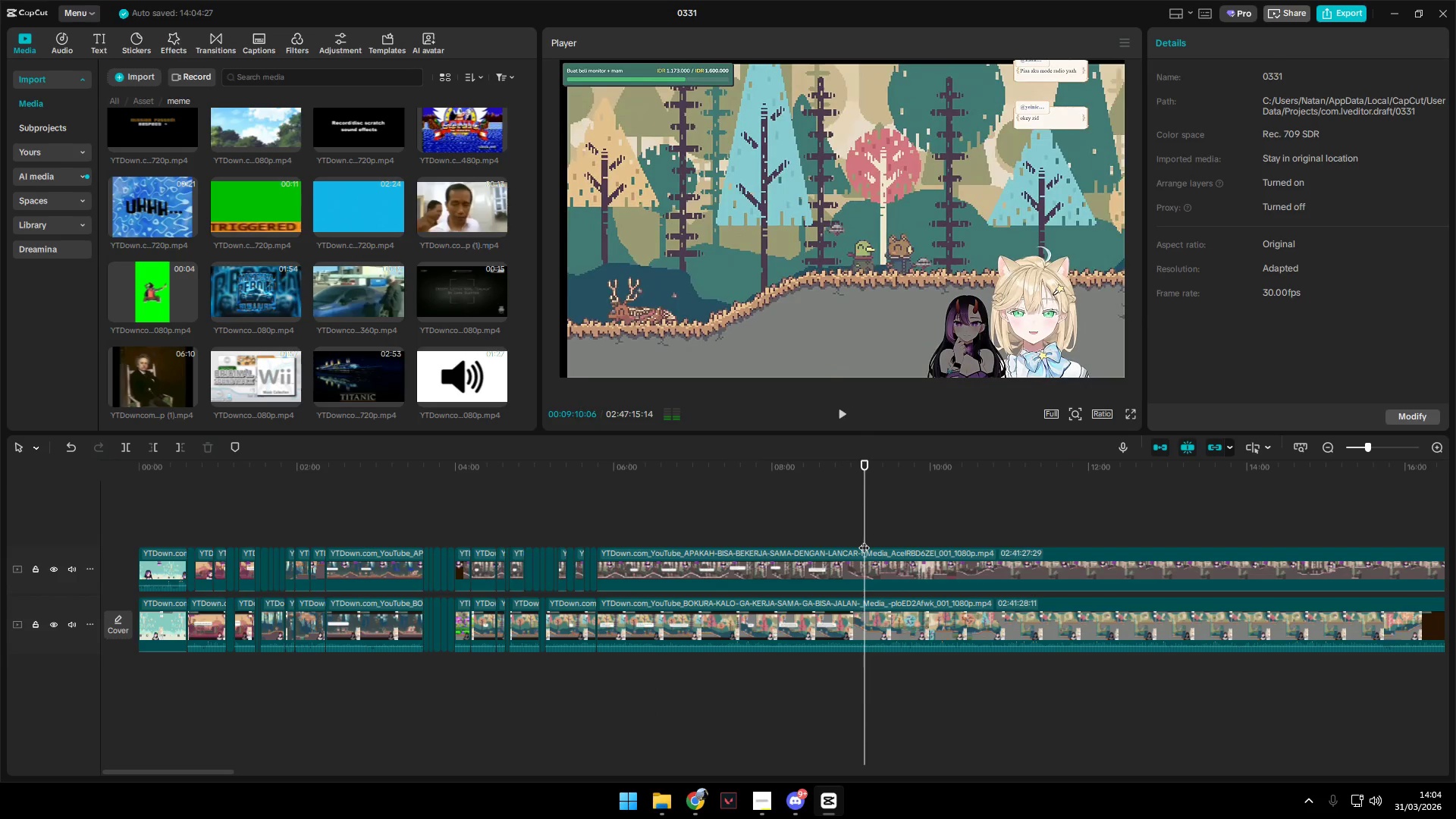 
key(Space)
 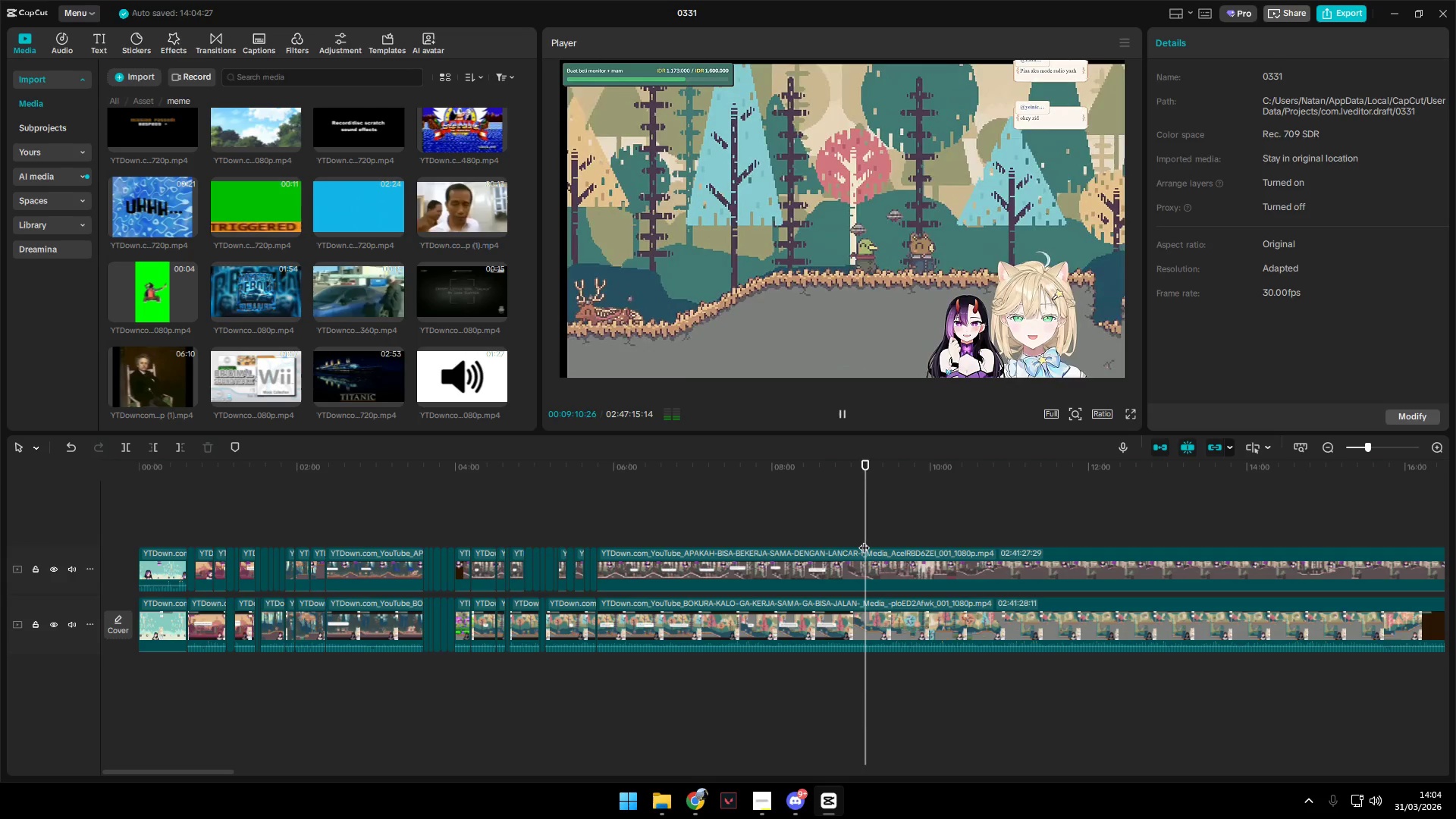 
key(Space)
 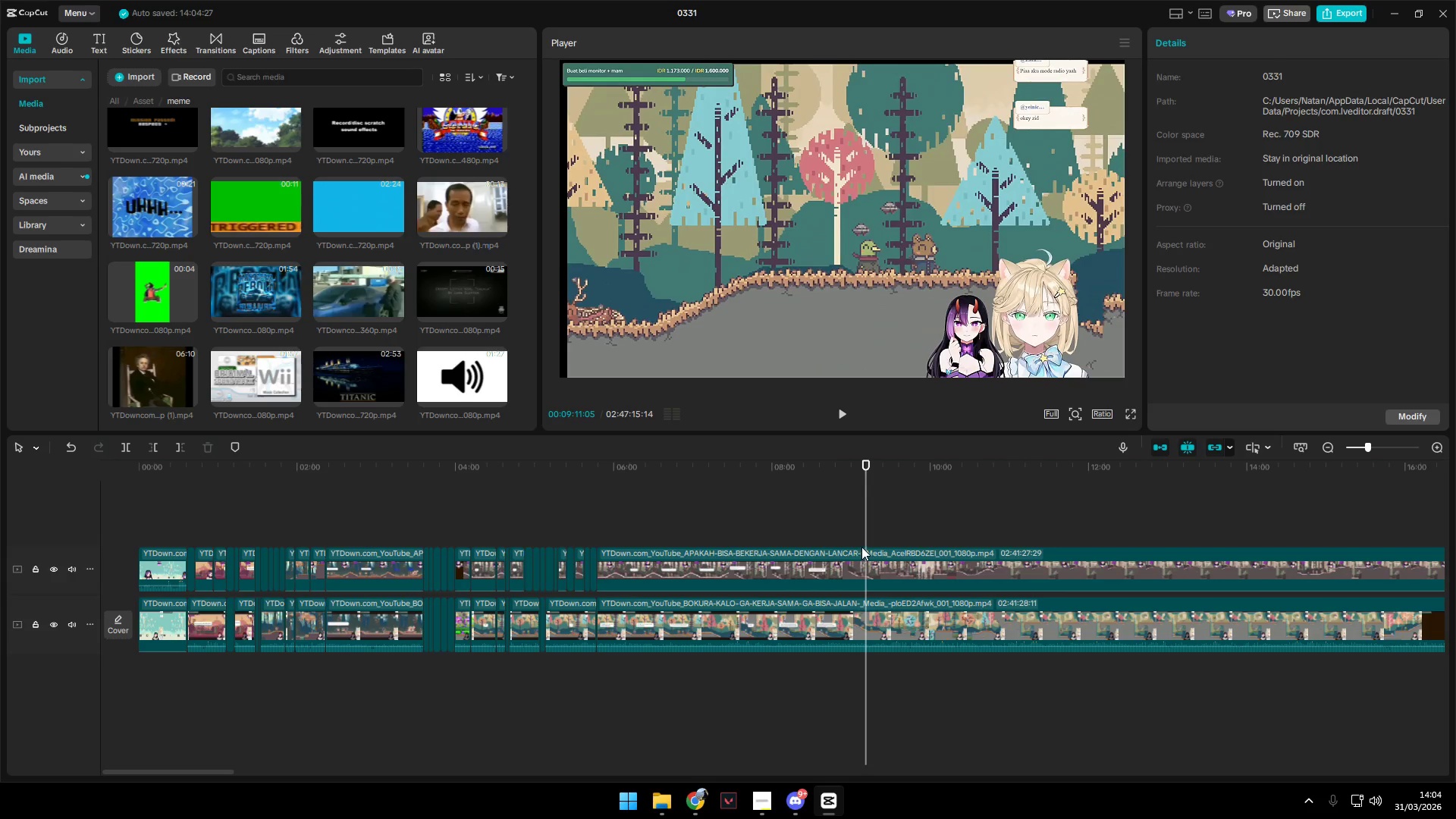 
left_click([861, 564])
 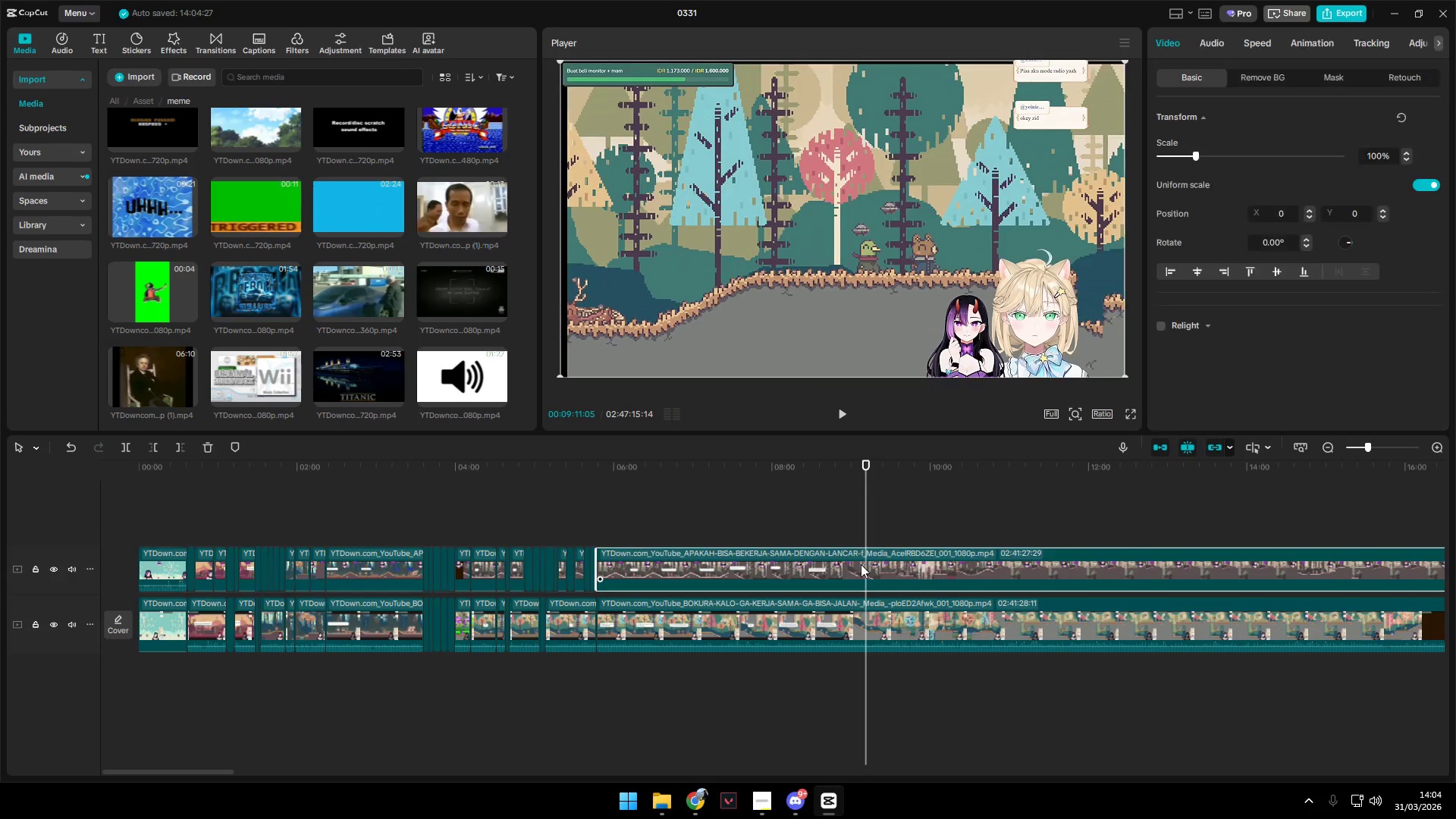 
hold_key(key=ShiftLeft, duration=0.59)
 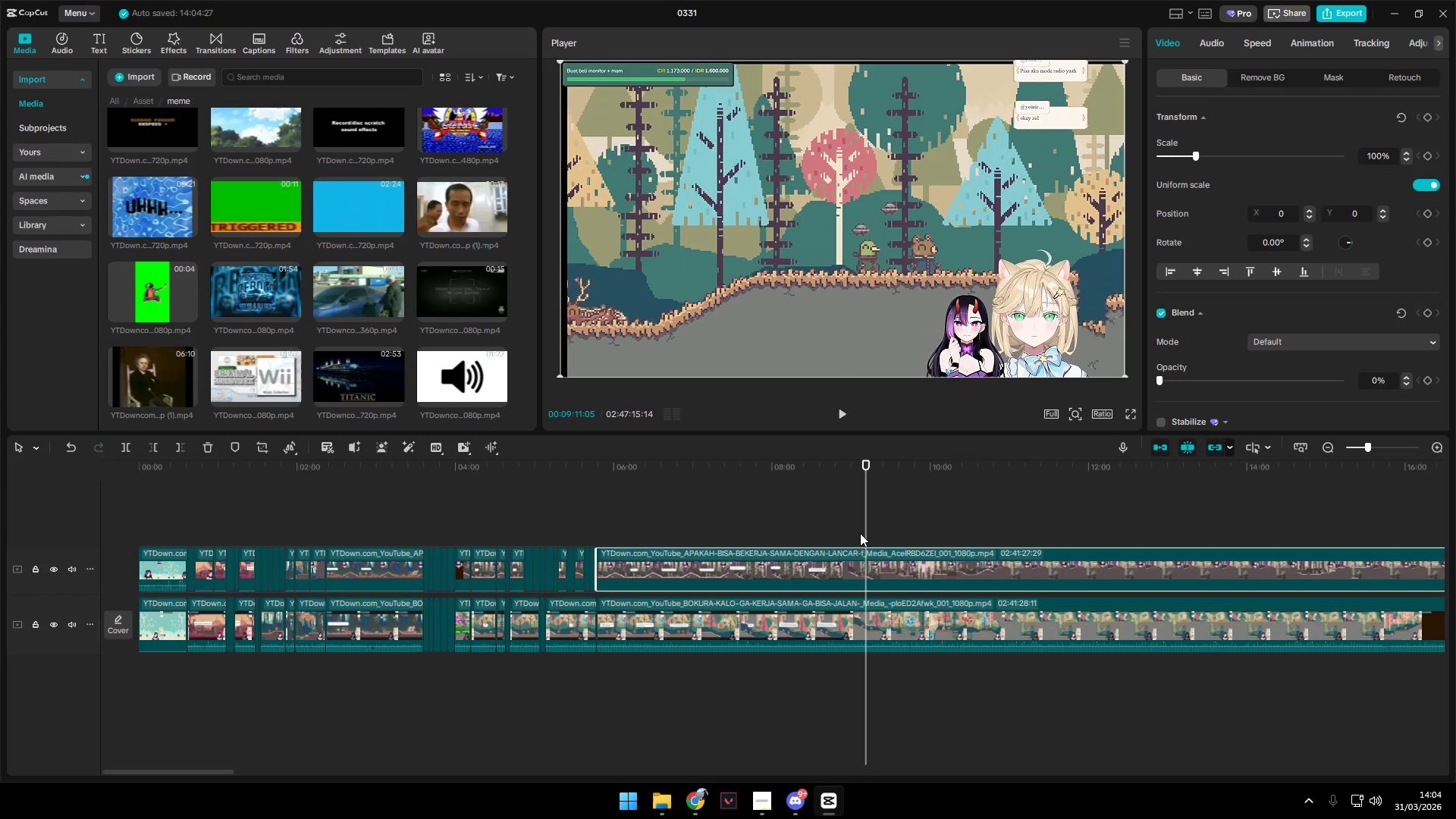 
left_click([860, 533])
 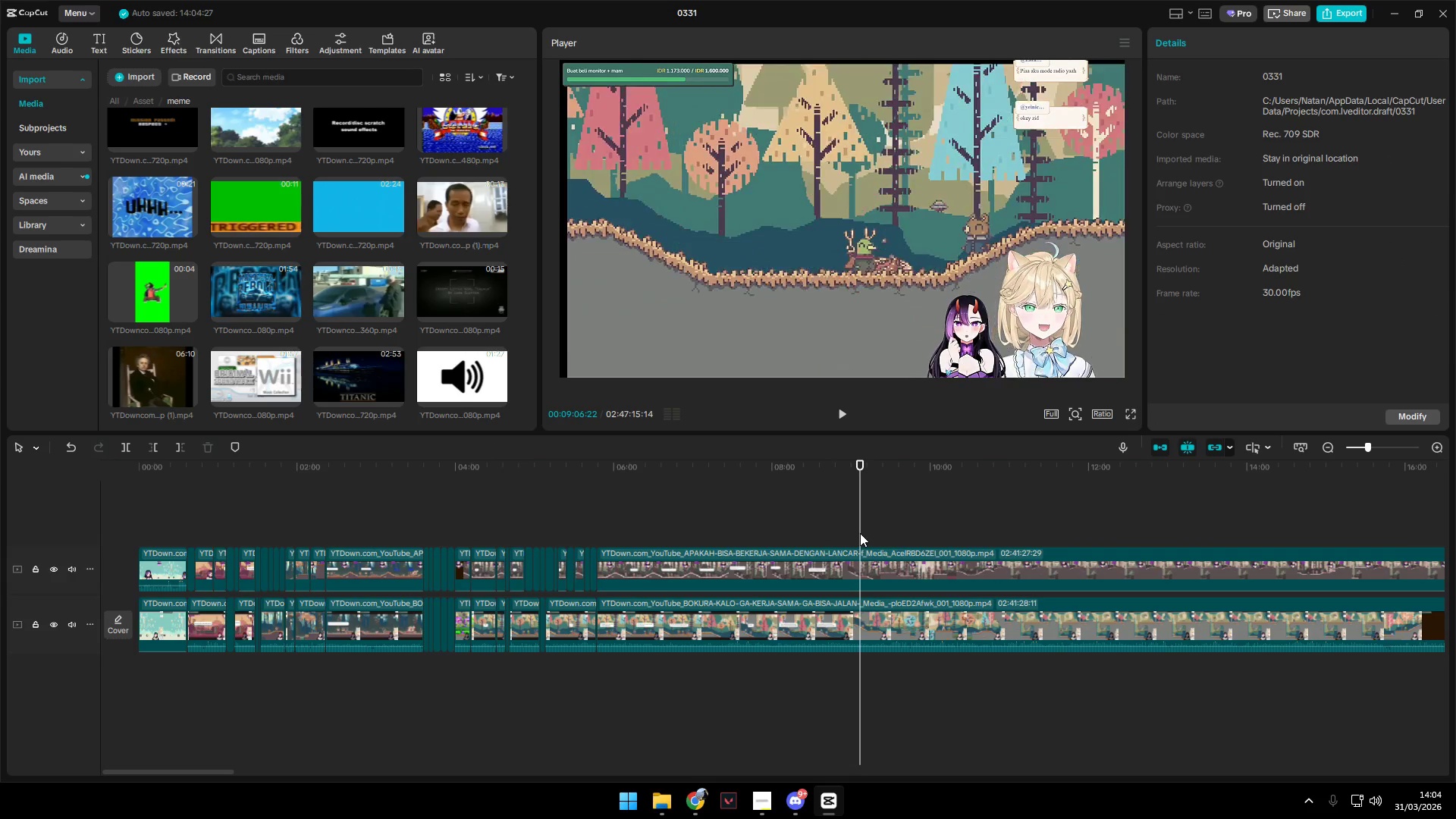 
left_click([859, 560])
 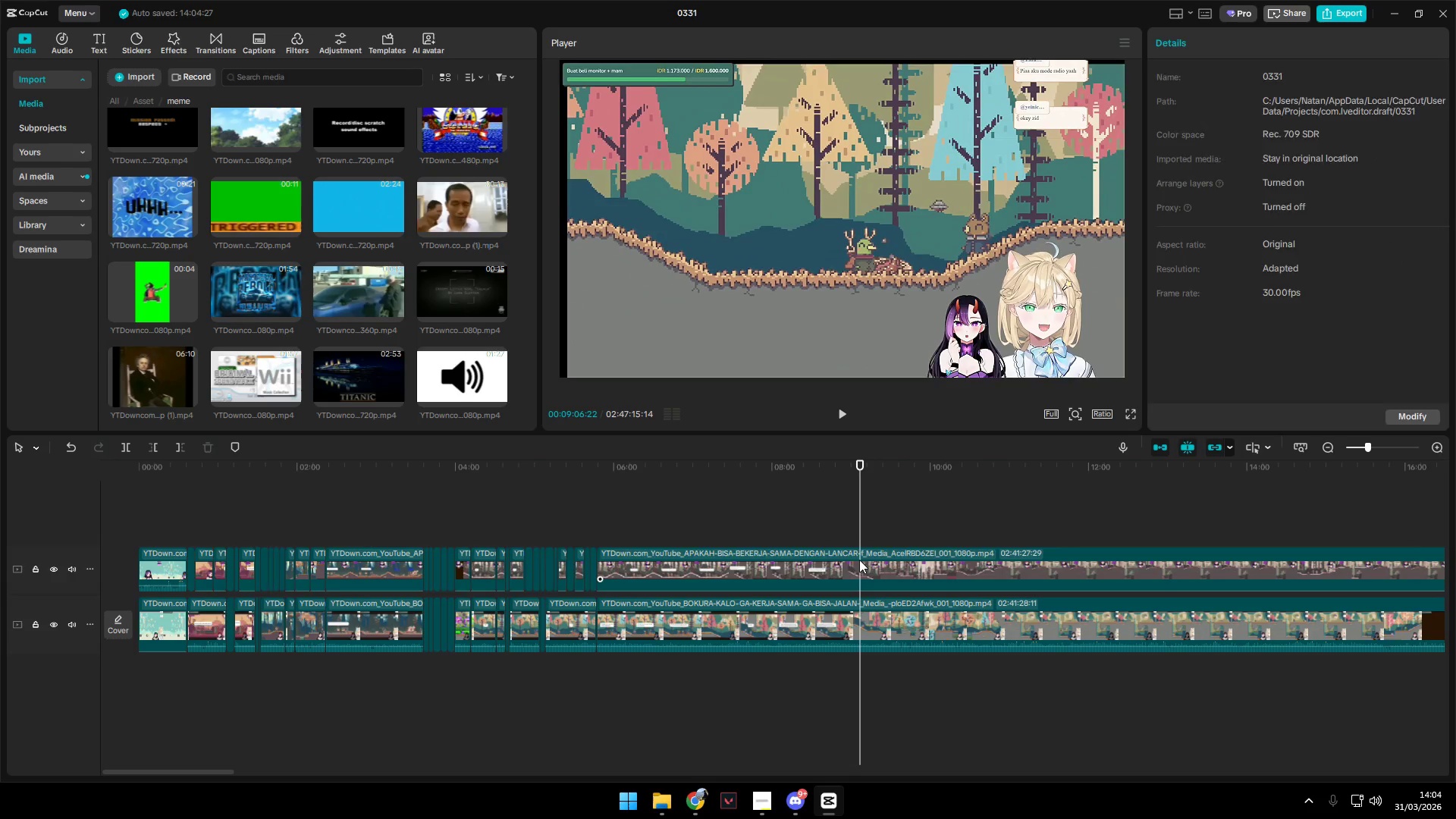 
key(Shift+E)
 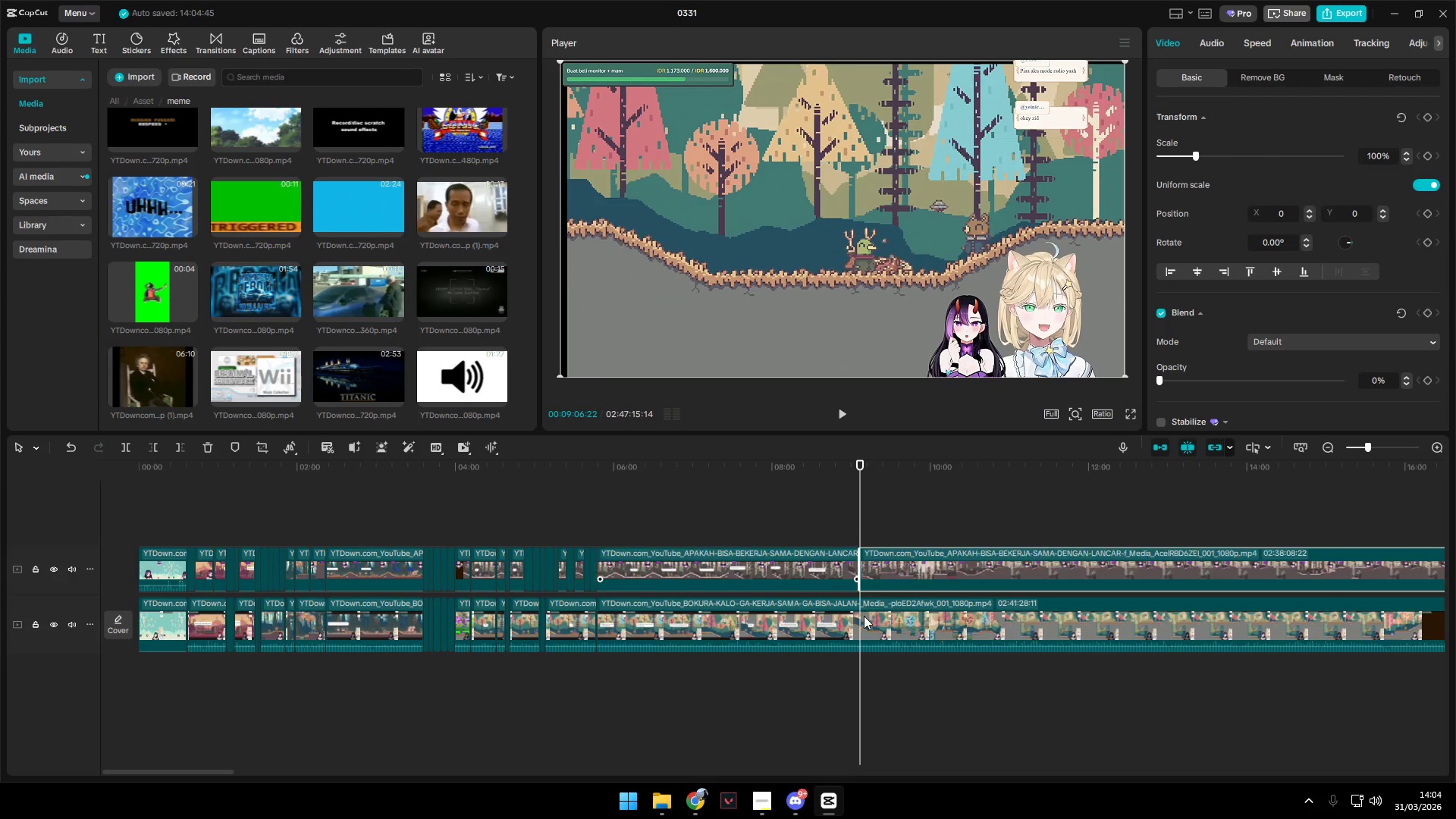 
left_click([864, 617])
 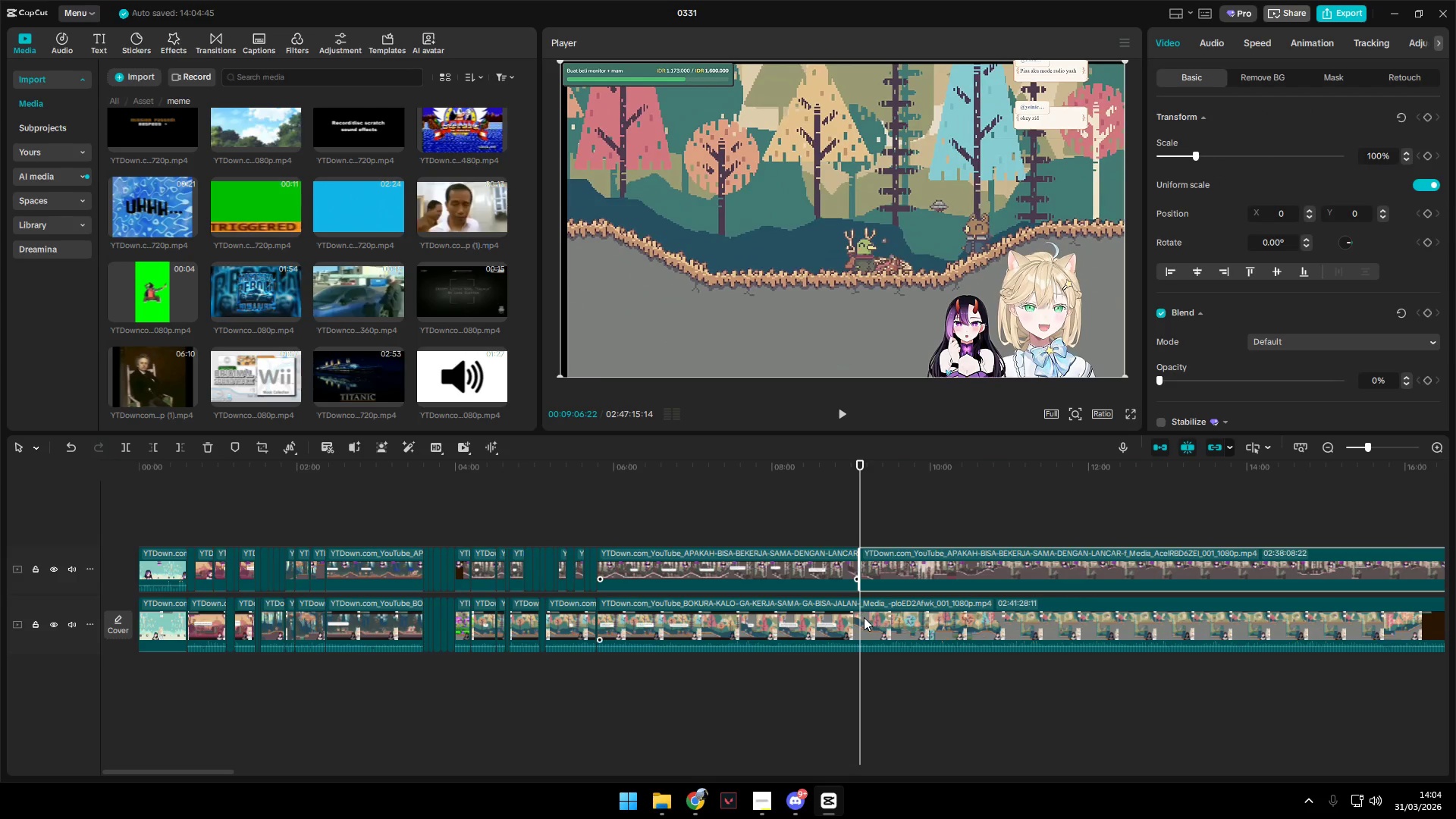 
key(Shift+E)
 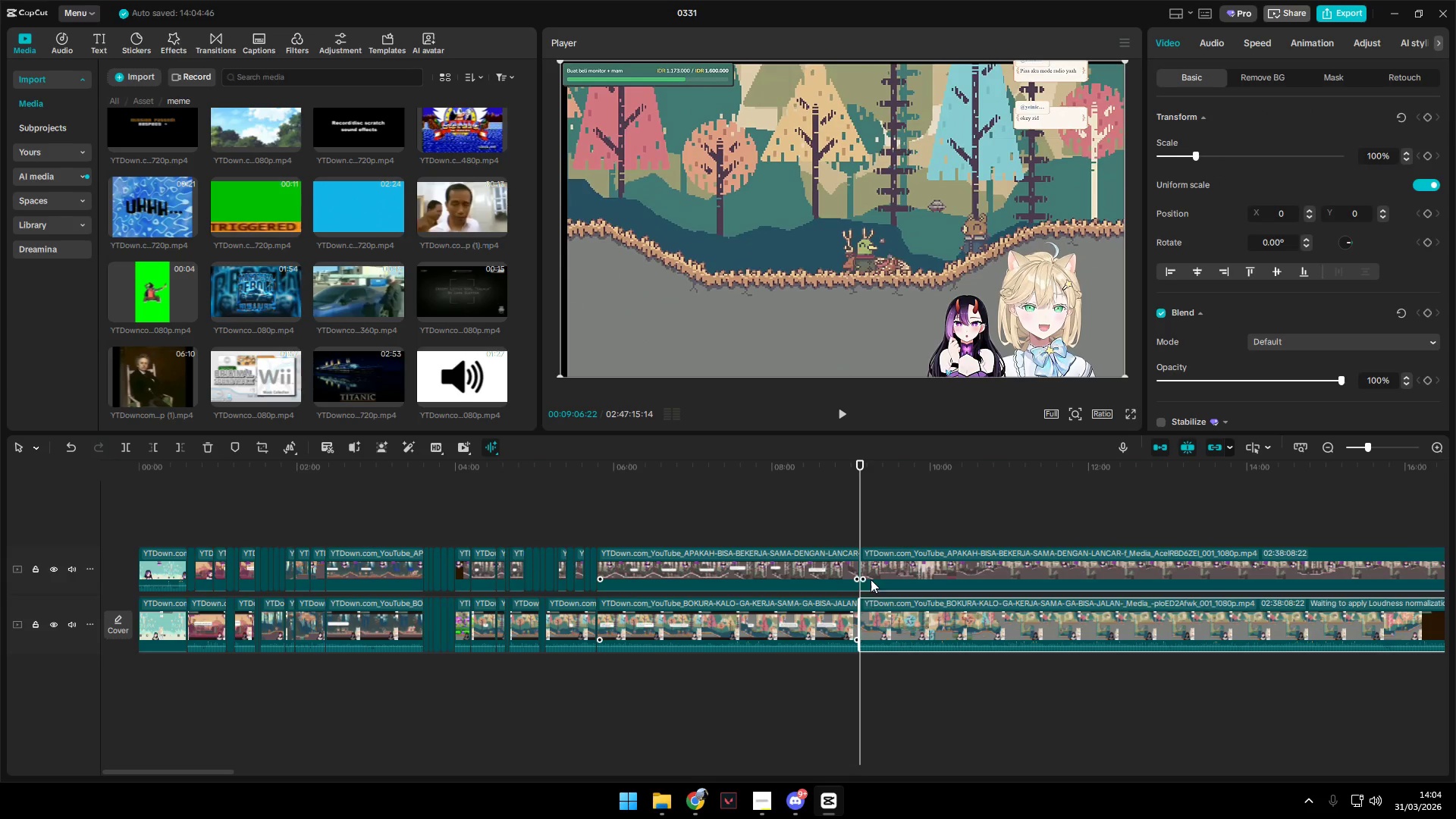 
left_click([877, 572])
 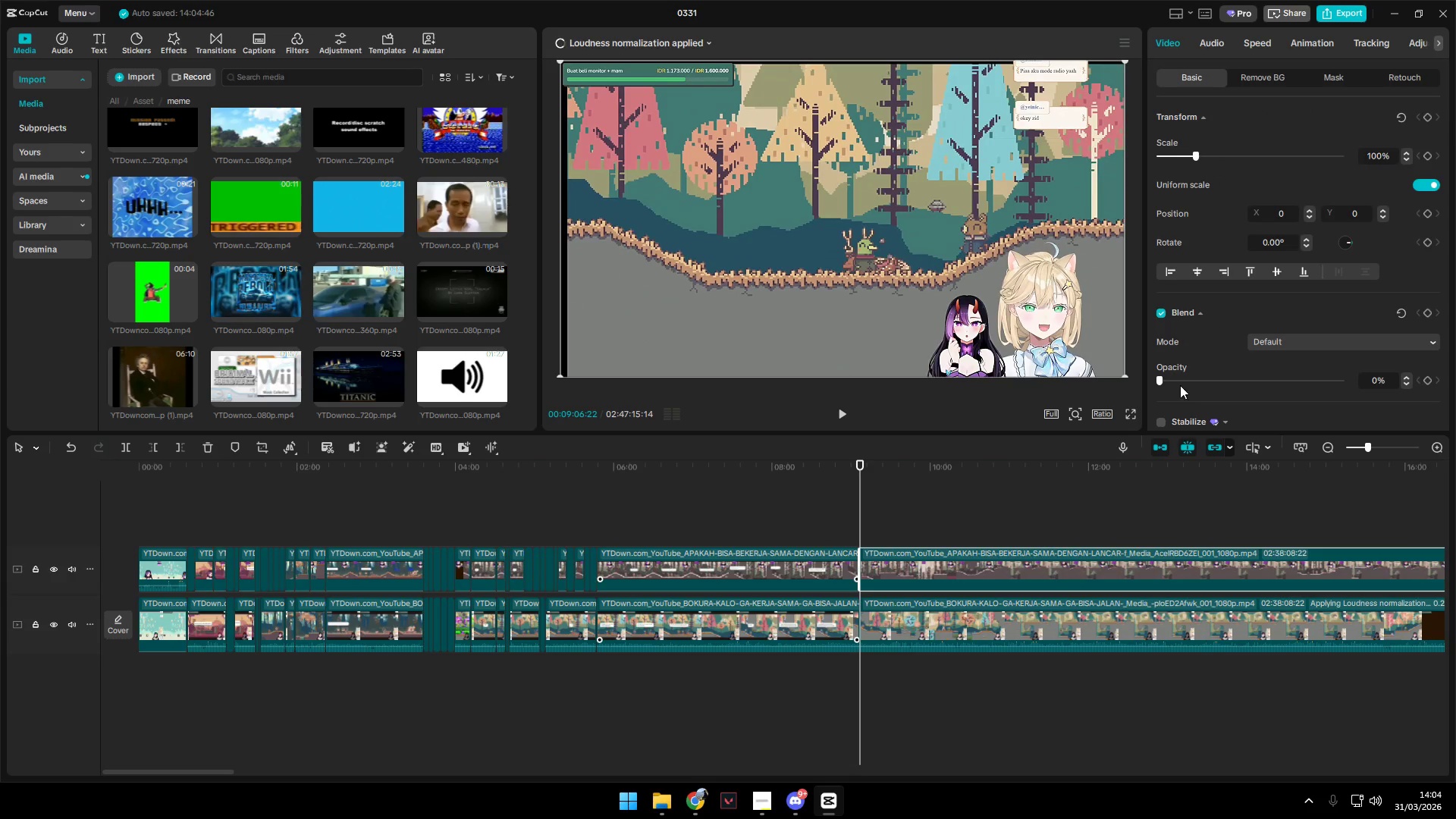 
left_click_drag(start_coordinate=[1162, 379], to_coordinate=[1407, 392])
 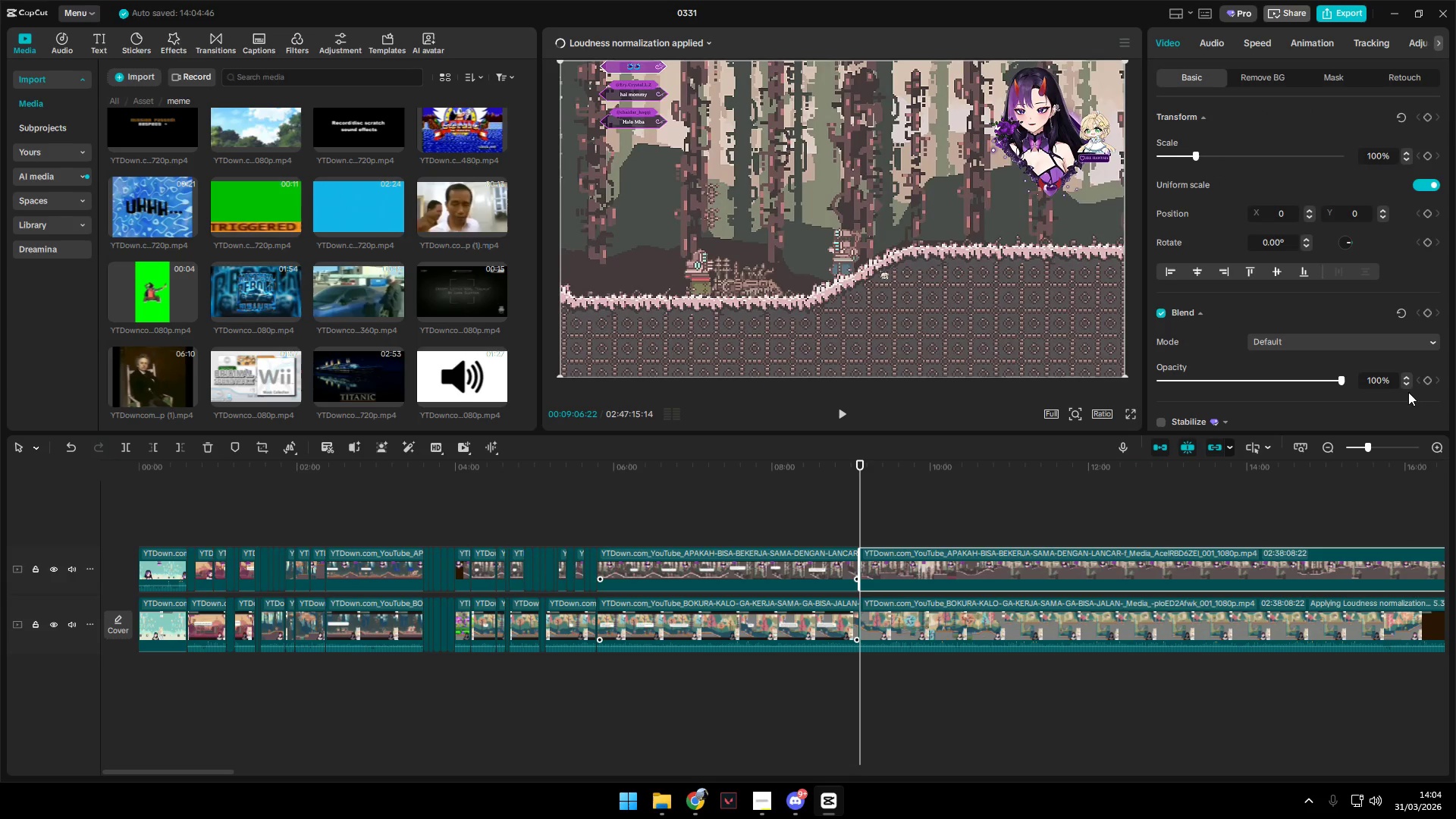 
key(Space)
 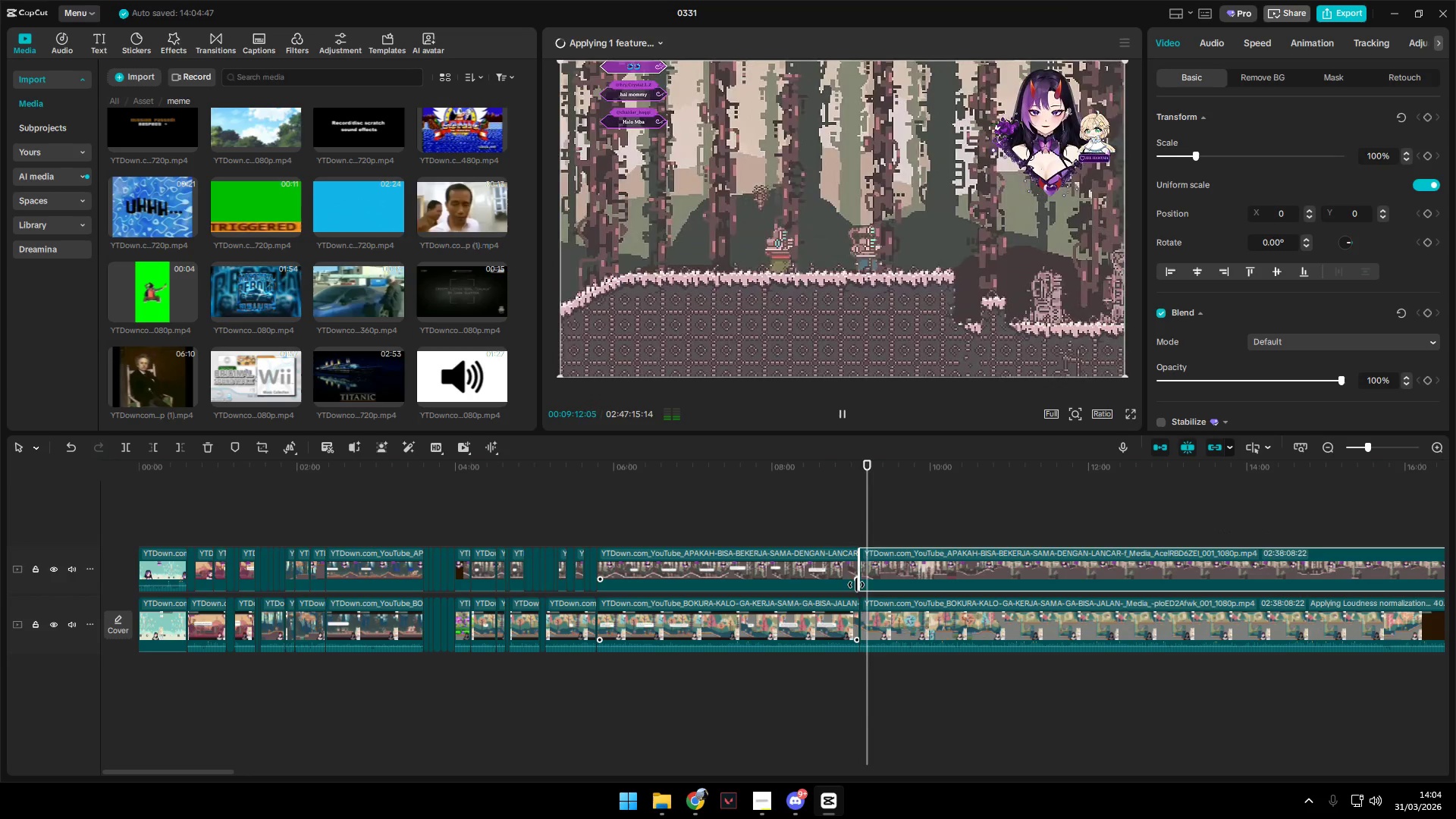 
wait(7.33)
 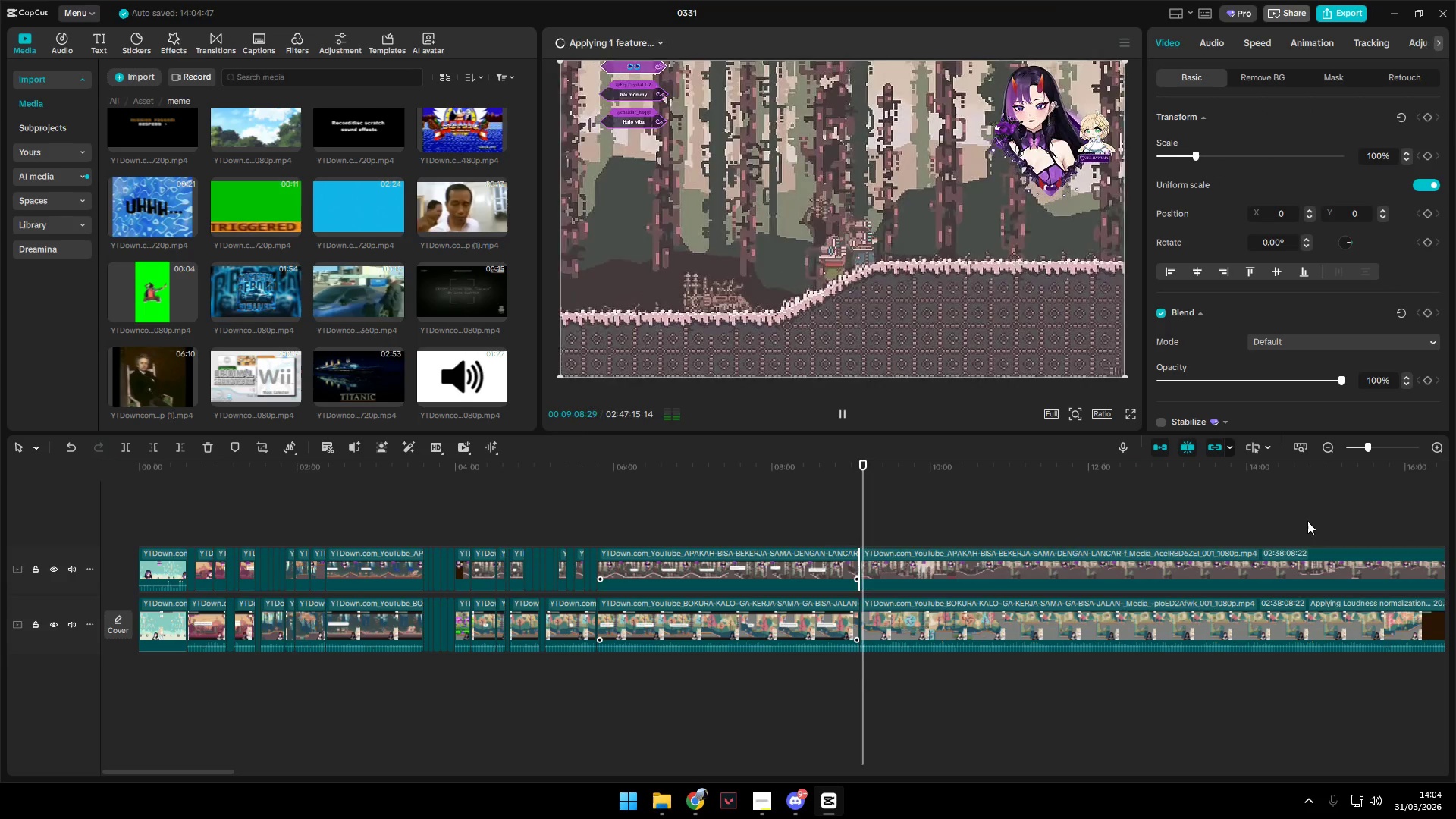 
key(Space)
 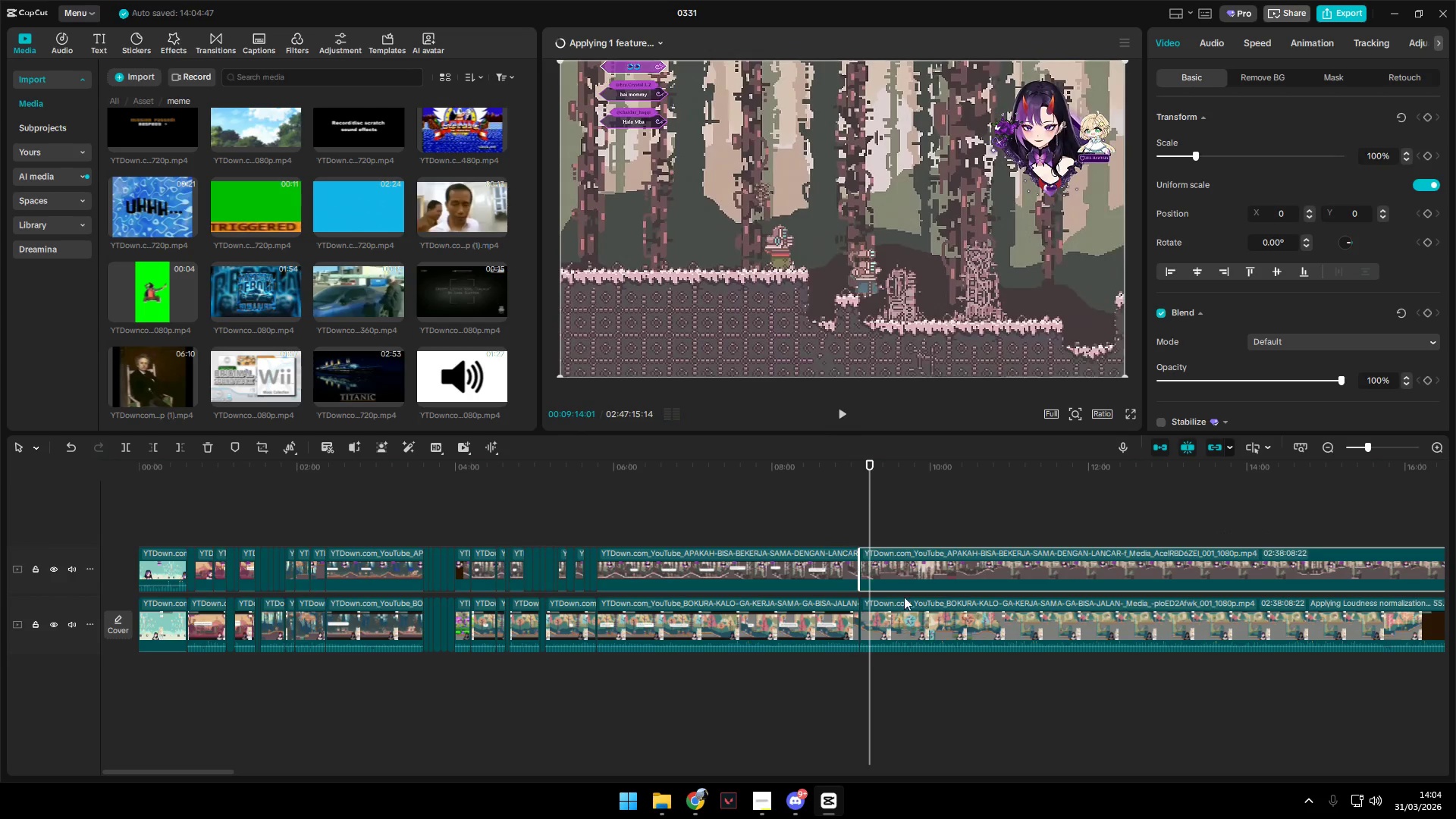 
left_click([890, 566])
 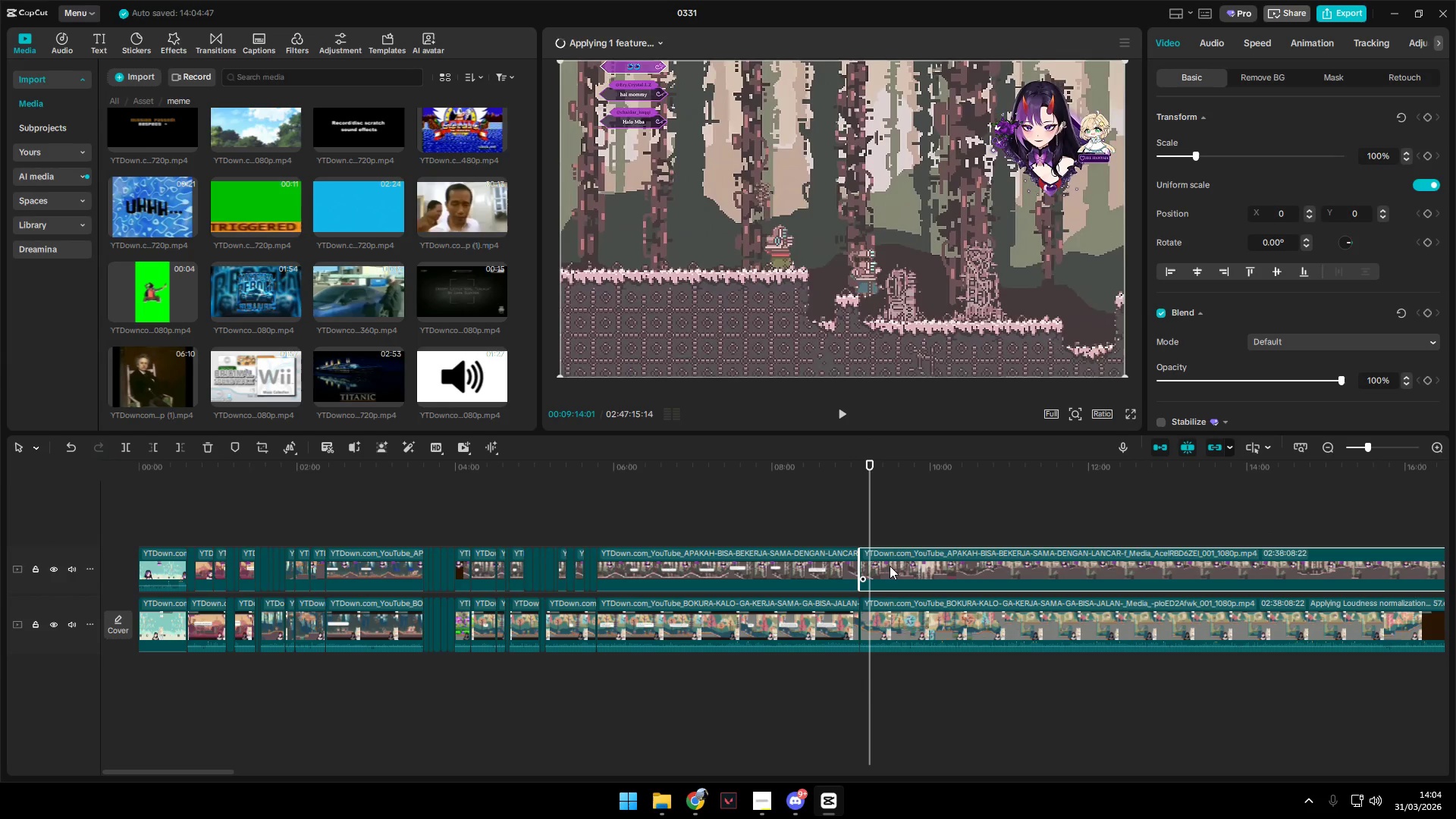 
key(Shift+E)
 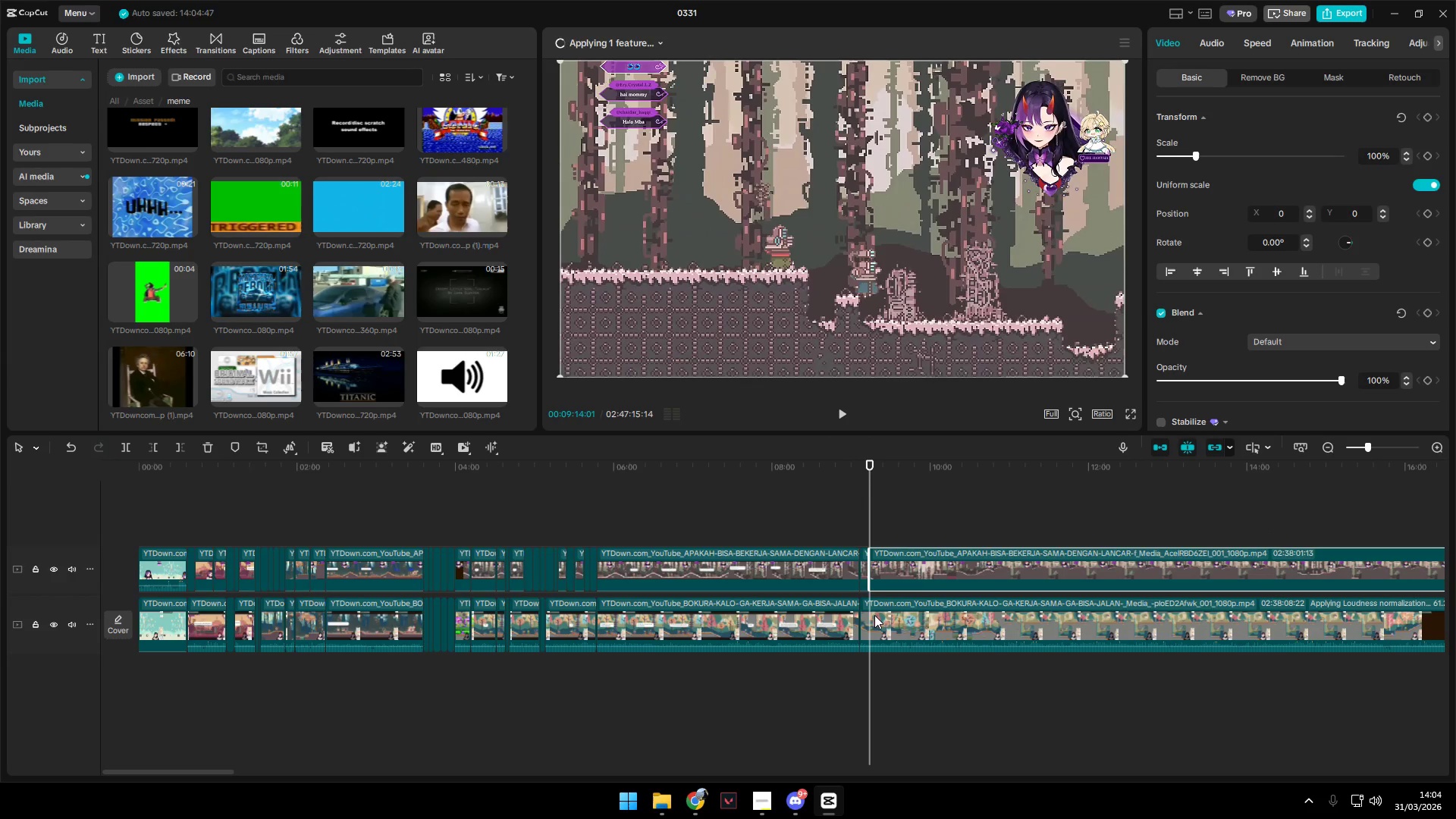 
left_click([874, 615])
 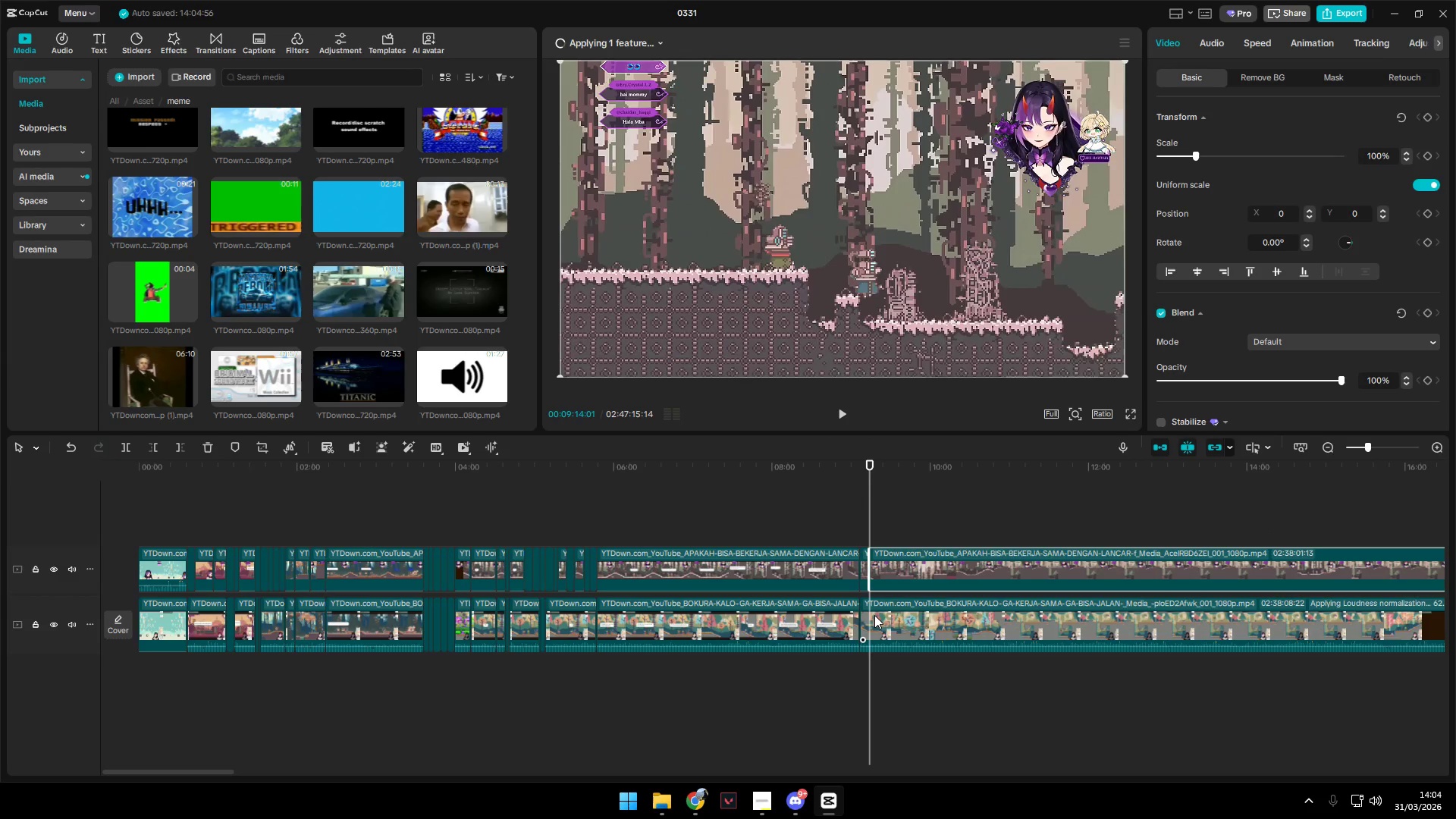 
key(Shift+E)
 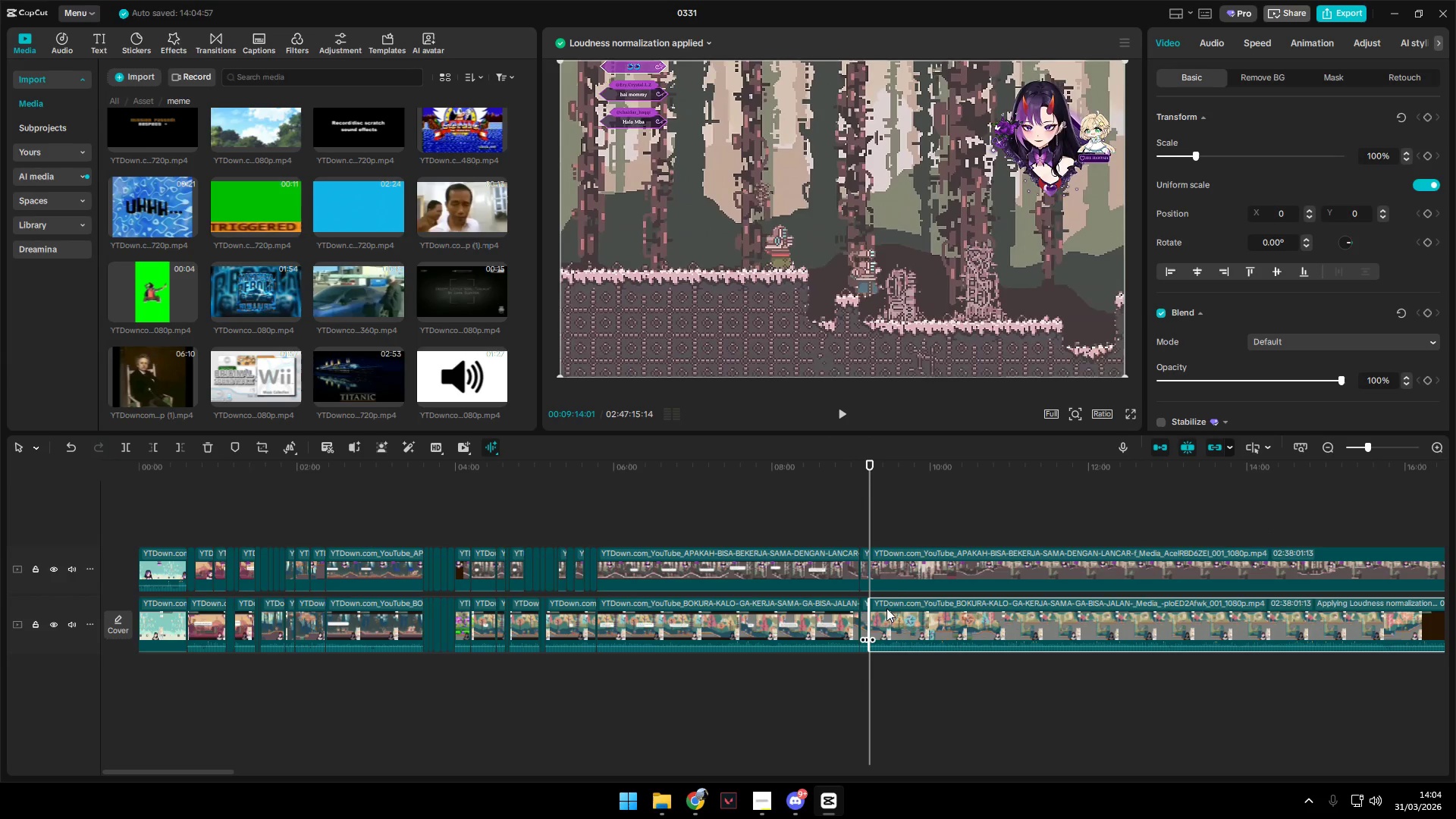 
left_click([891, 575])
 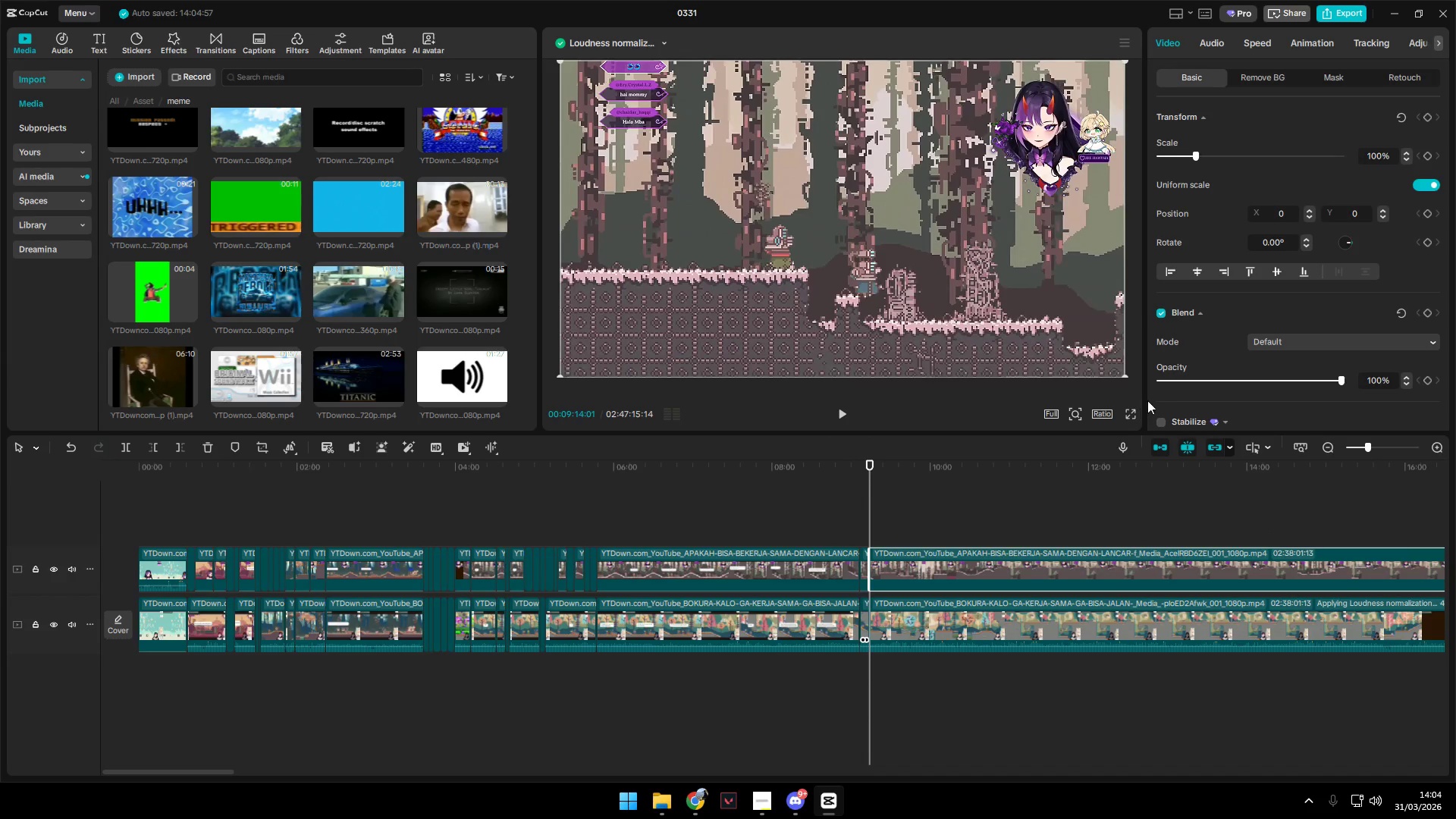 
left_click_drag(start_coordinate=[1183, 376], to_coordinate=[1081, 378])
 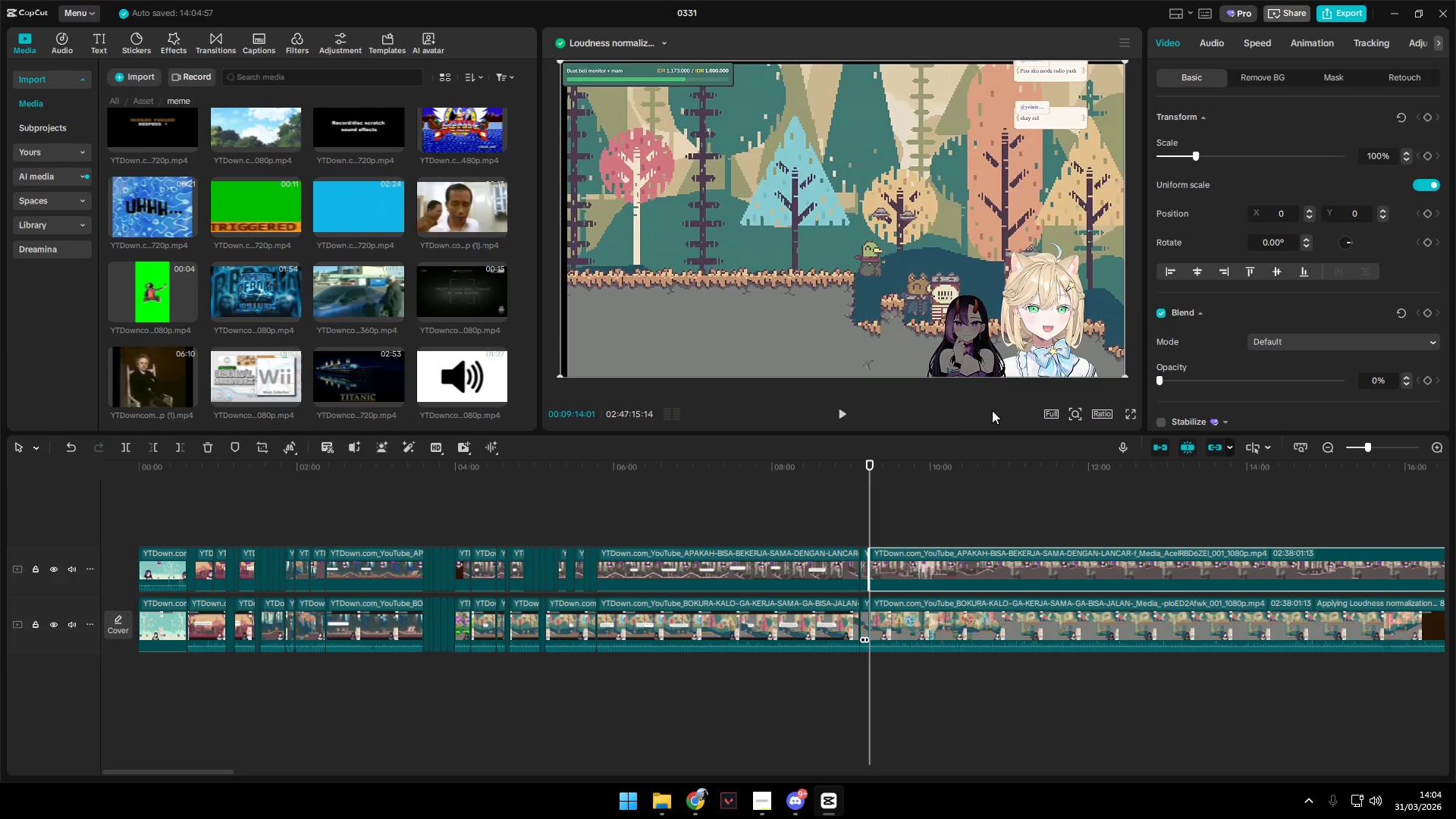 
key(Space)
 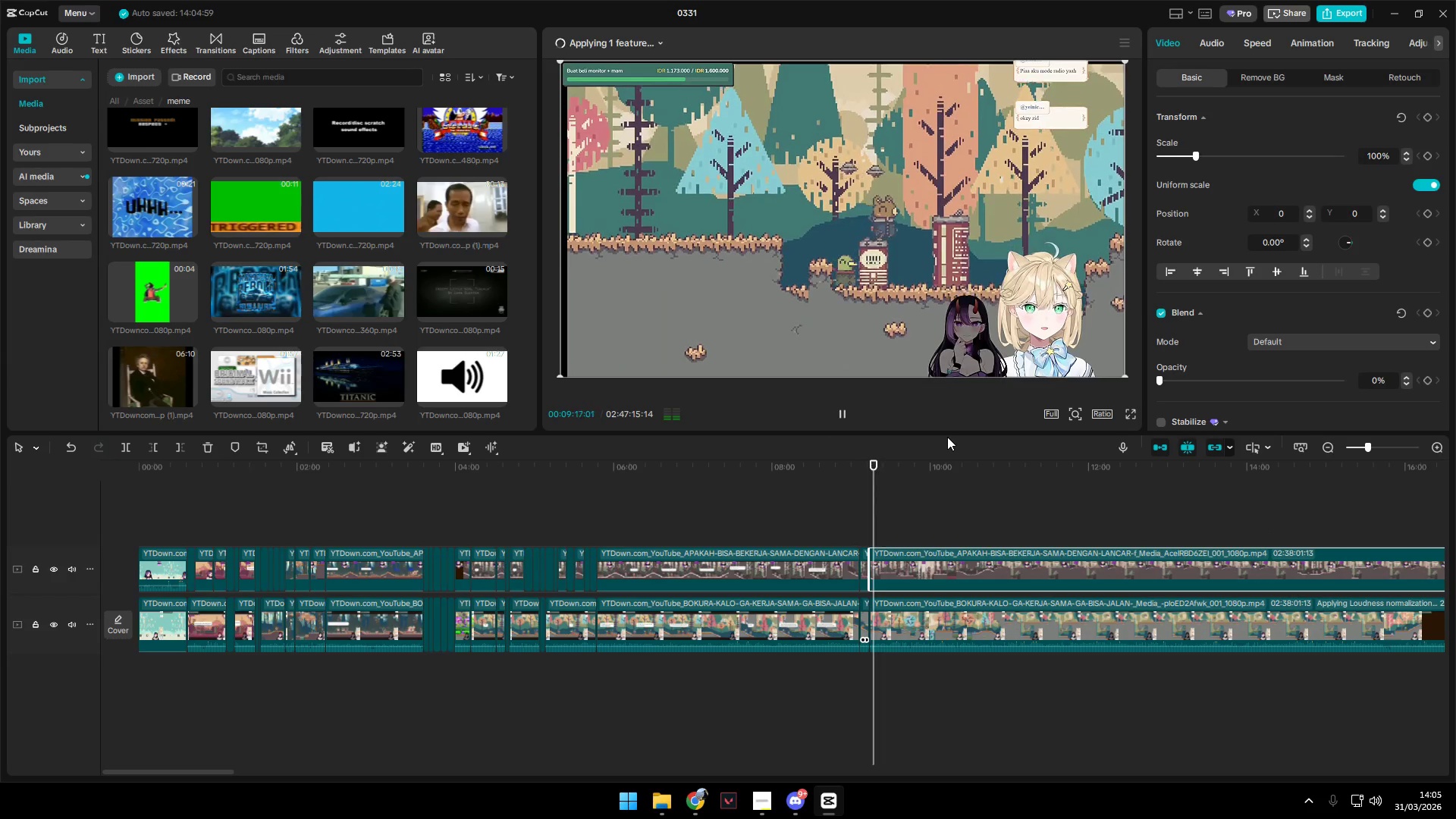 
key(Space)
 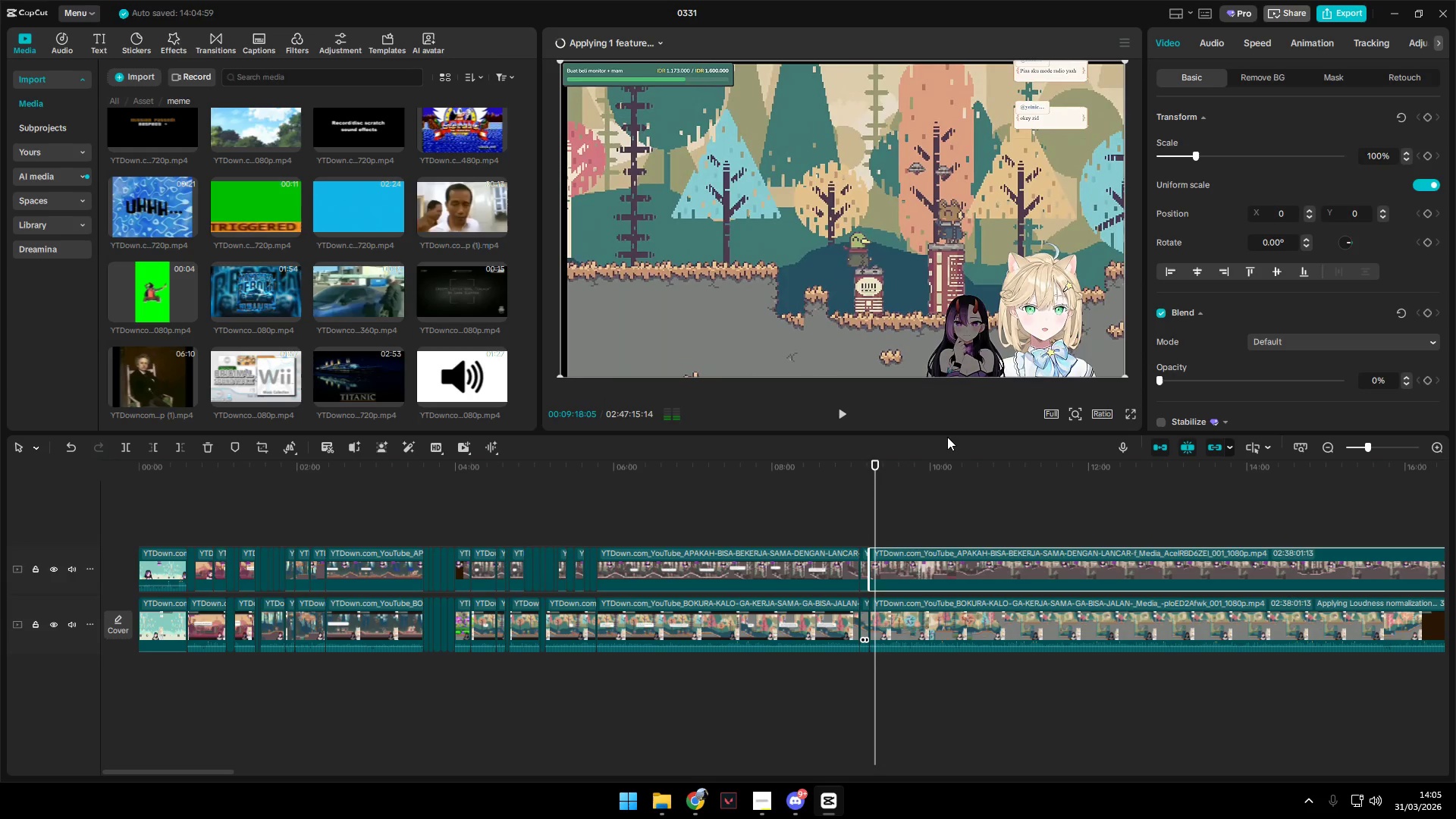 
key(Space)
 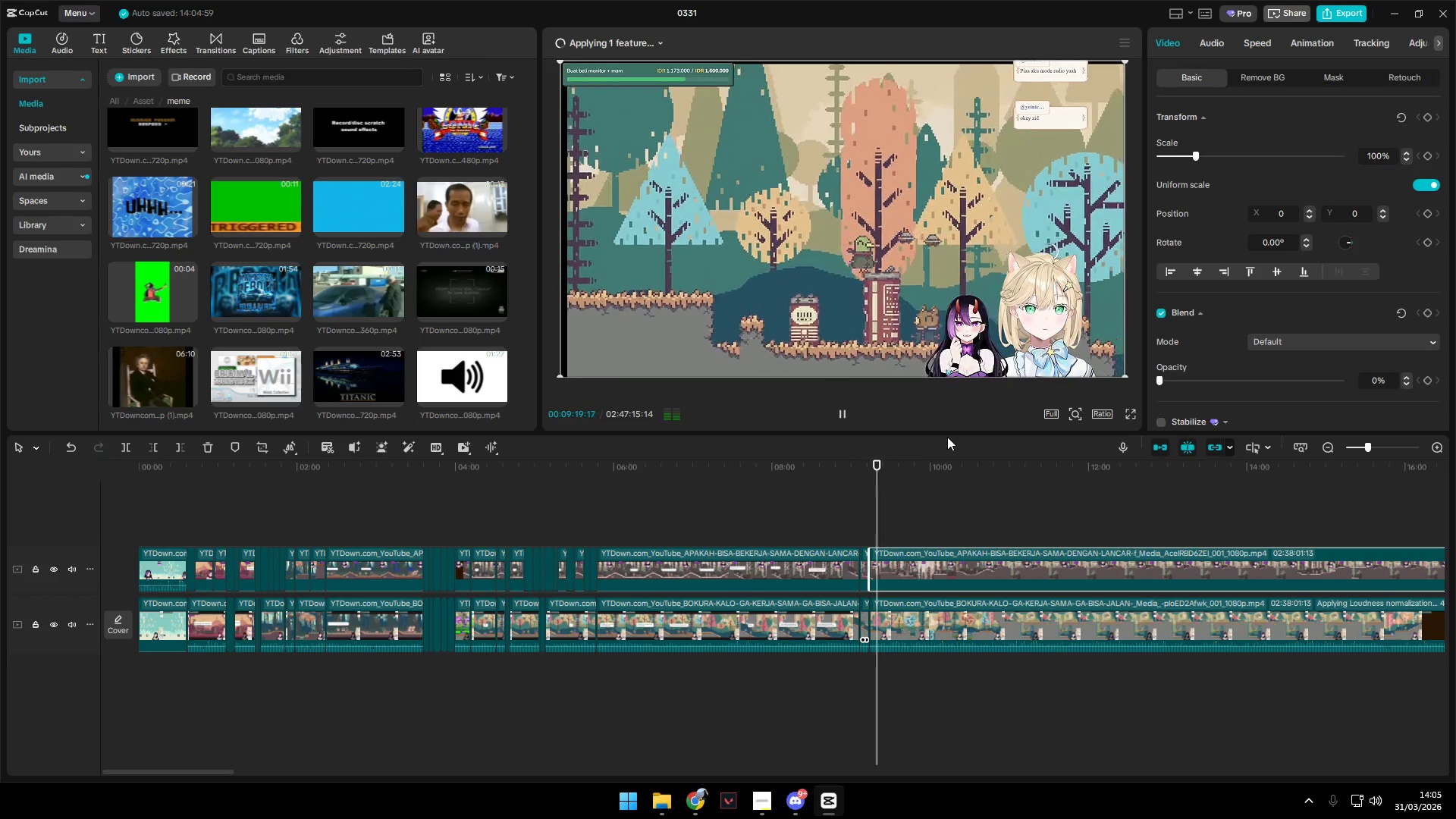 
key(Space)
 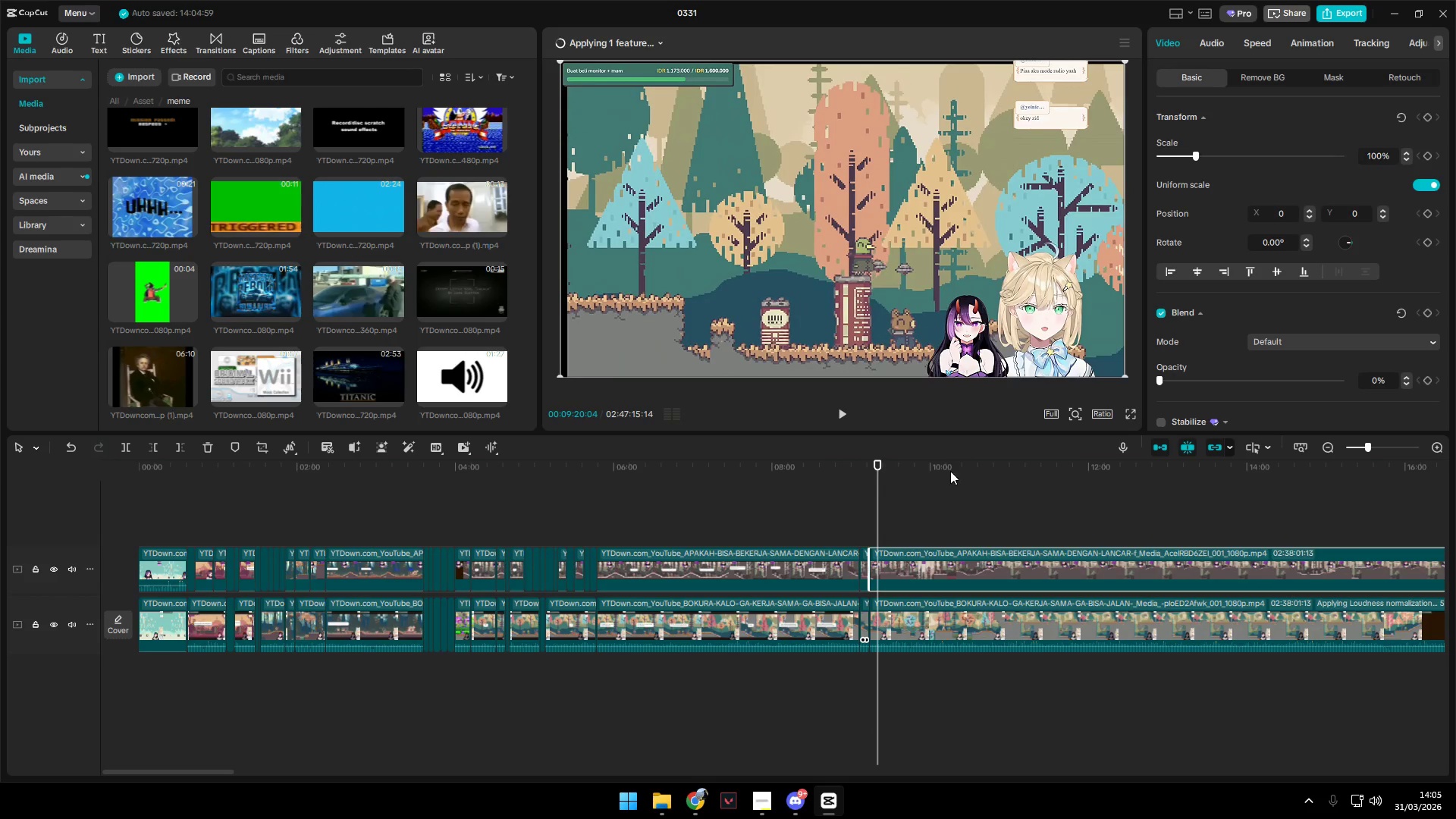 
key(Space)
 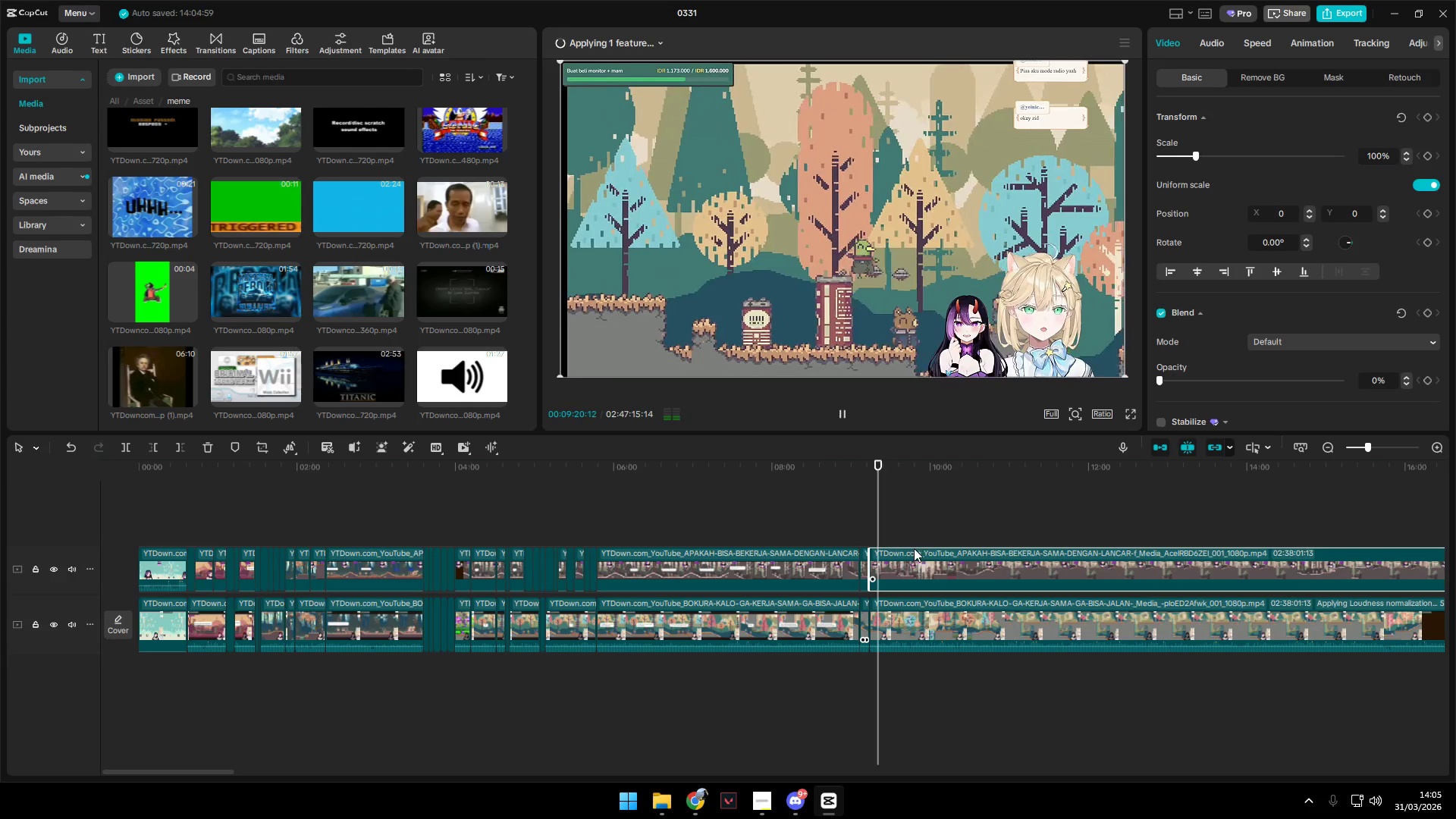 
left_click([884, 560])
 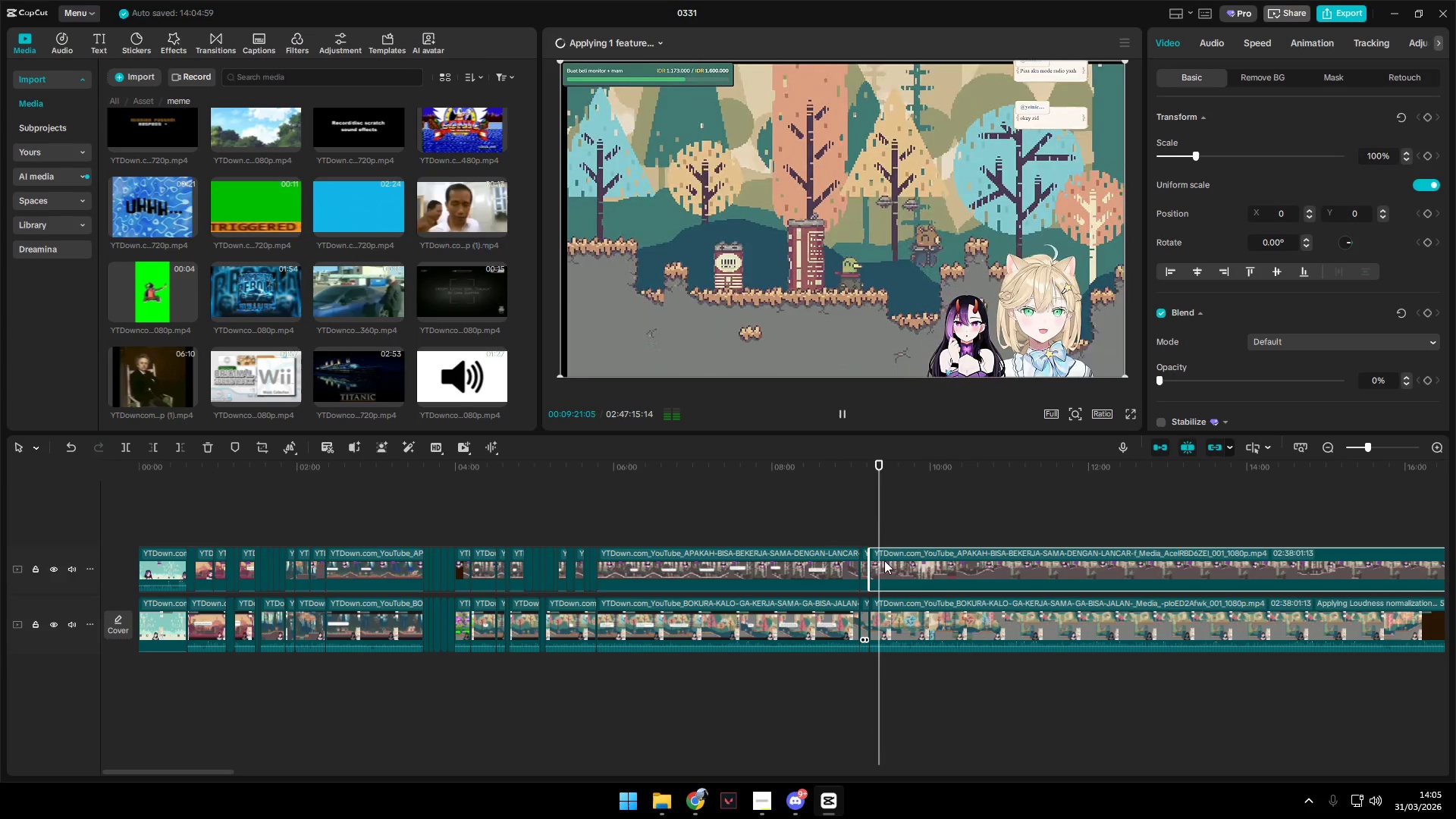 
key(Shift+E)
 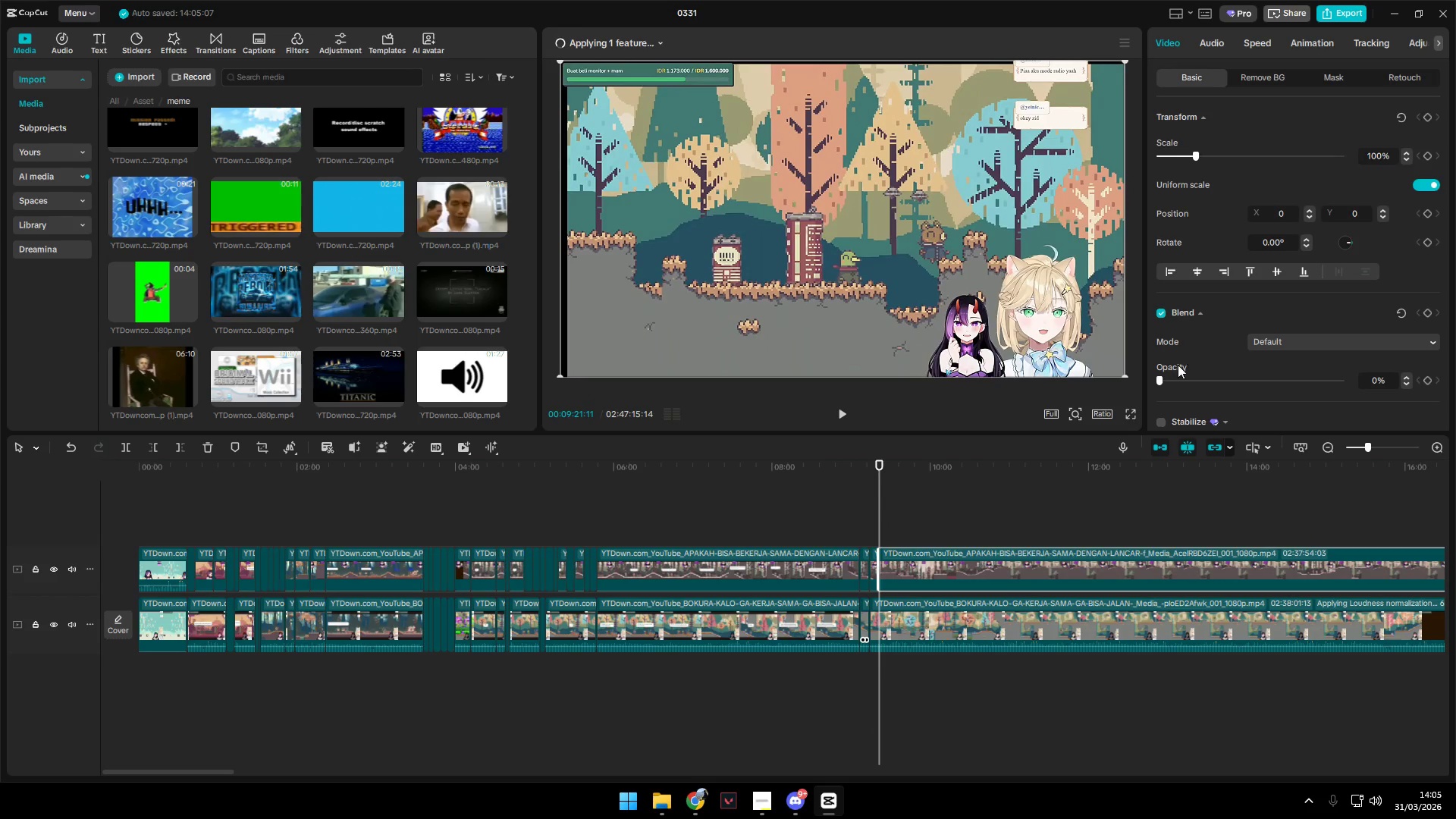 
left_click_drag(start_coordinate=[1163, 379], to_coordinate=[1432, 376])
 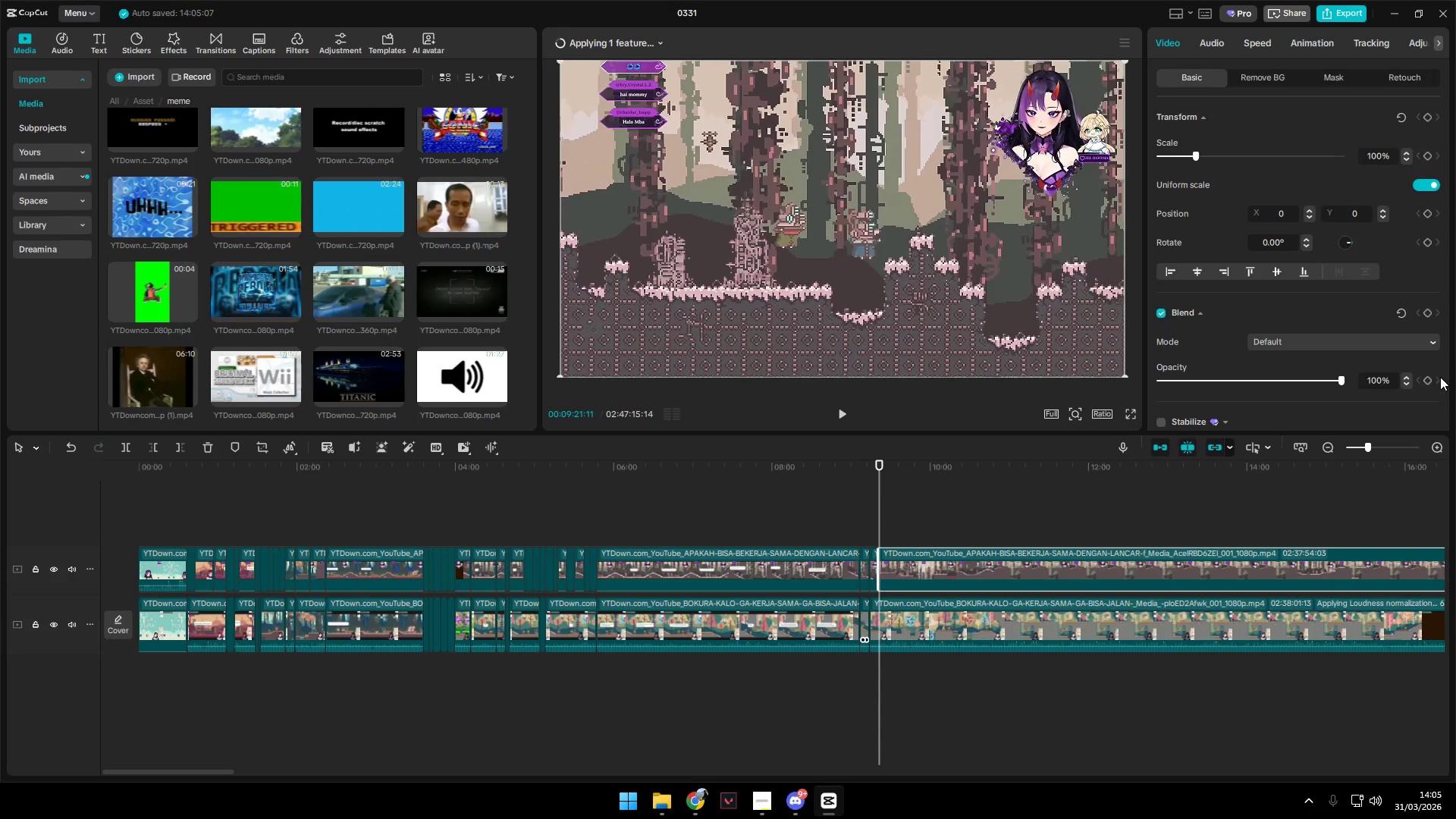 
key(Space)
 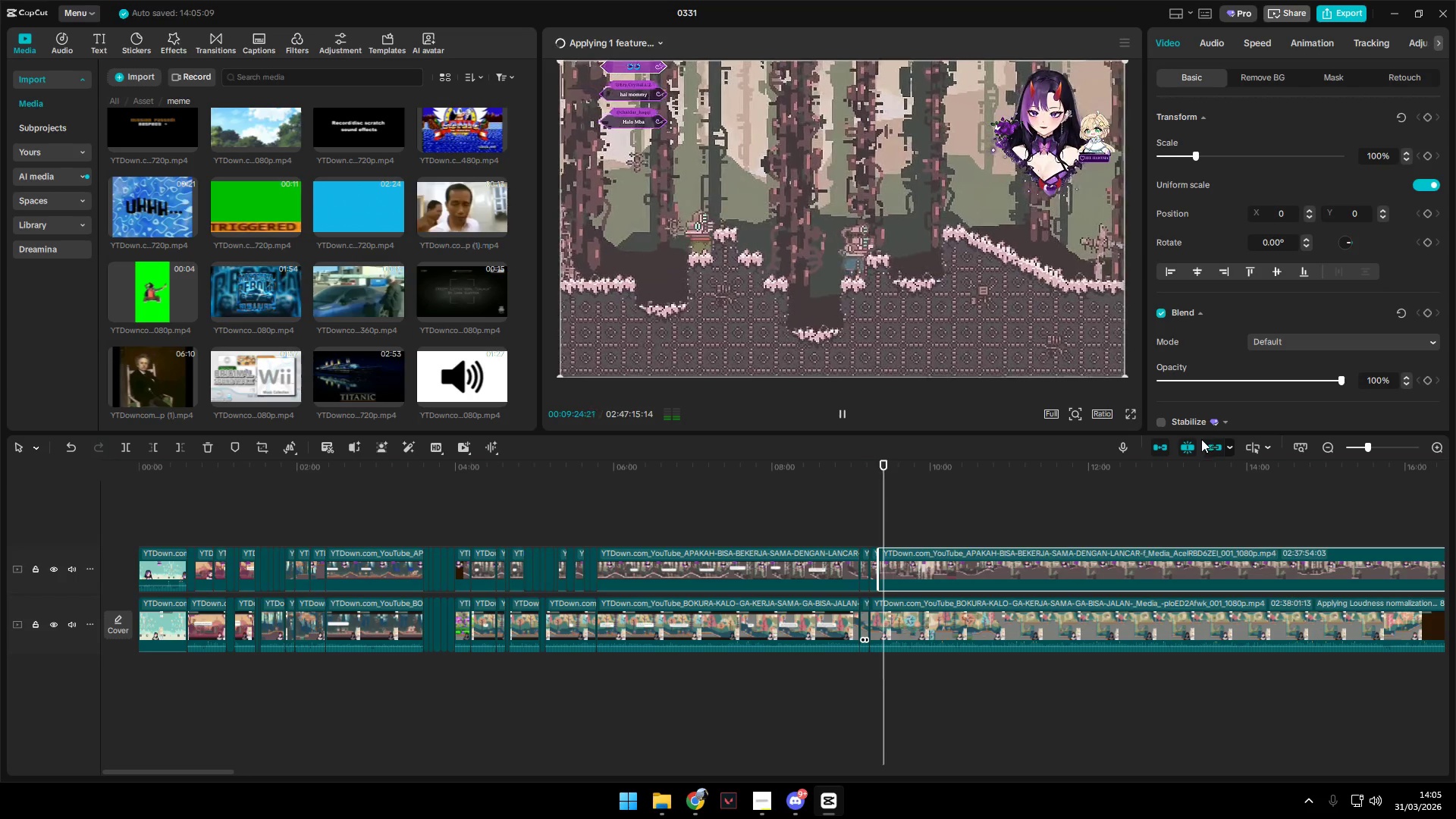 
key(Space)
 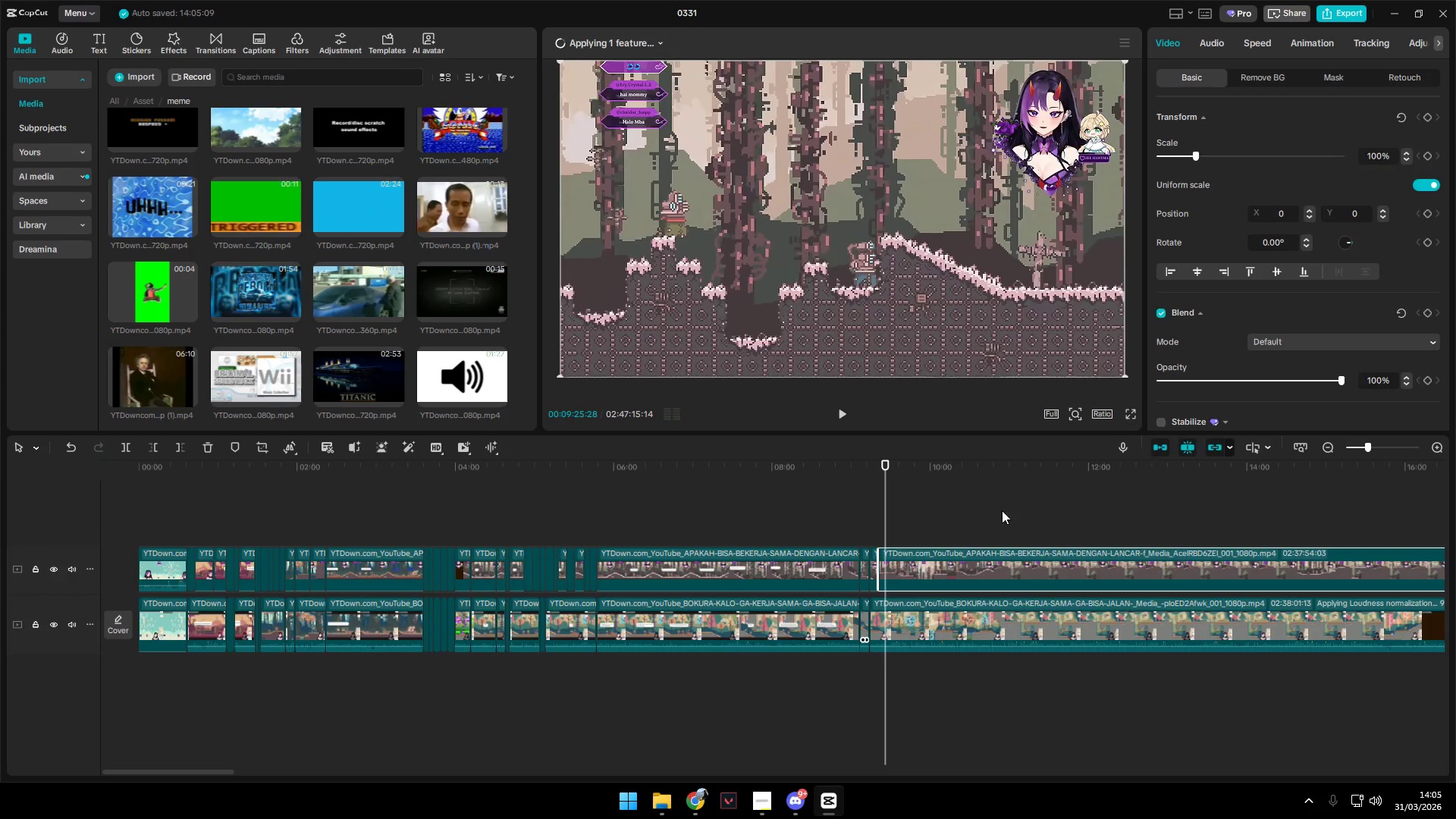 
type(EE)
 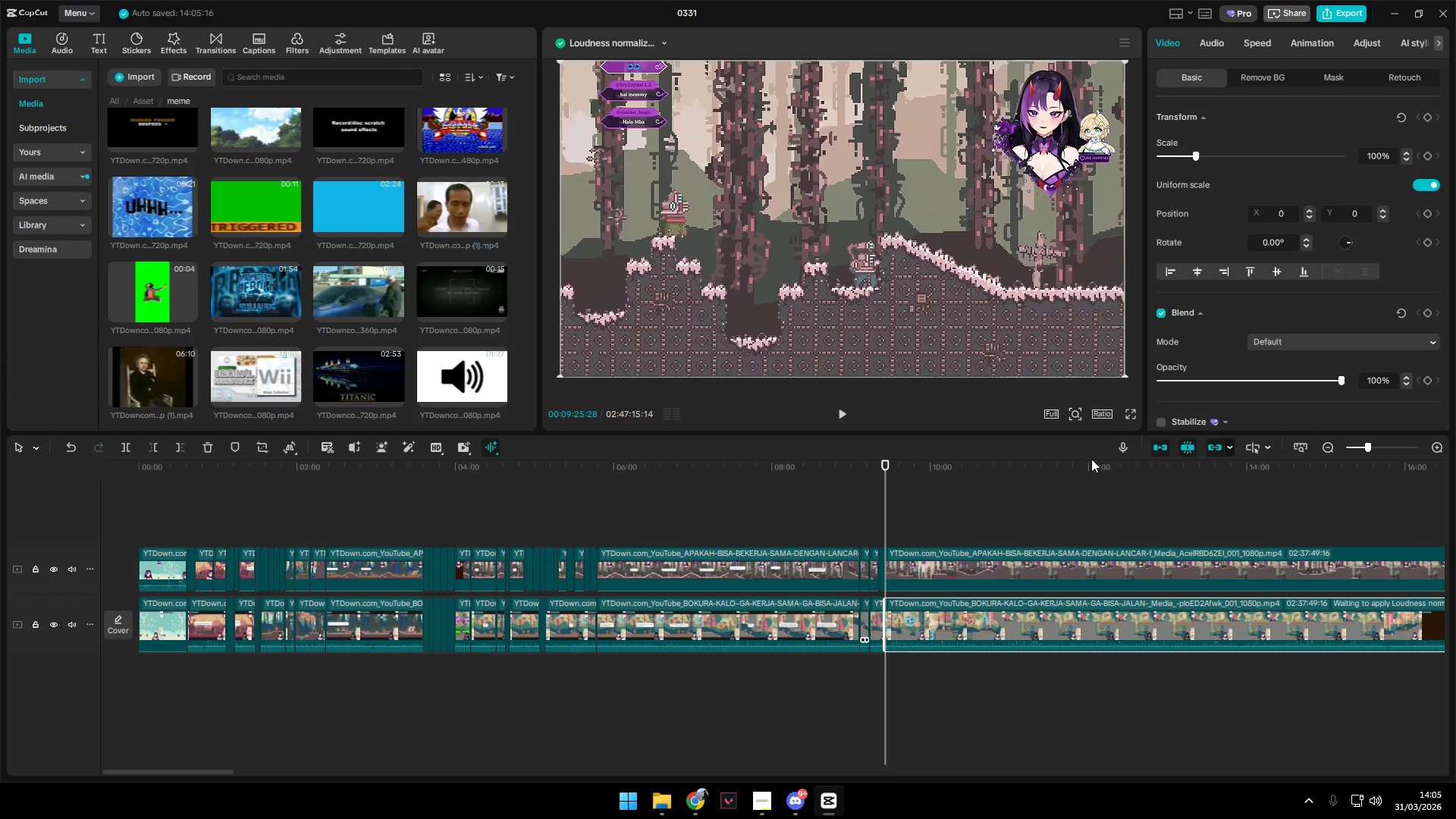 
left_click_drag(start_coordinate=[1205, 372], to_coordinate=[1034, 391])
 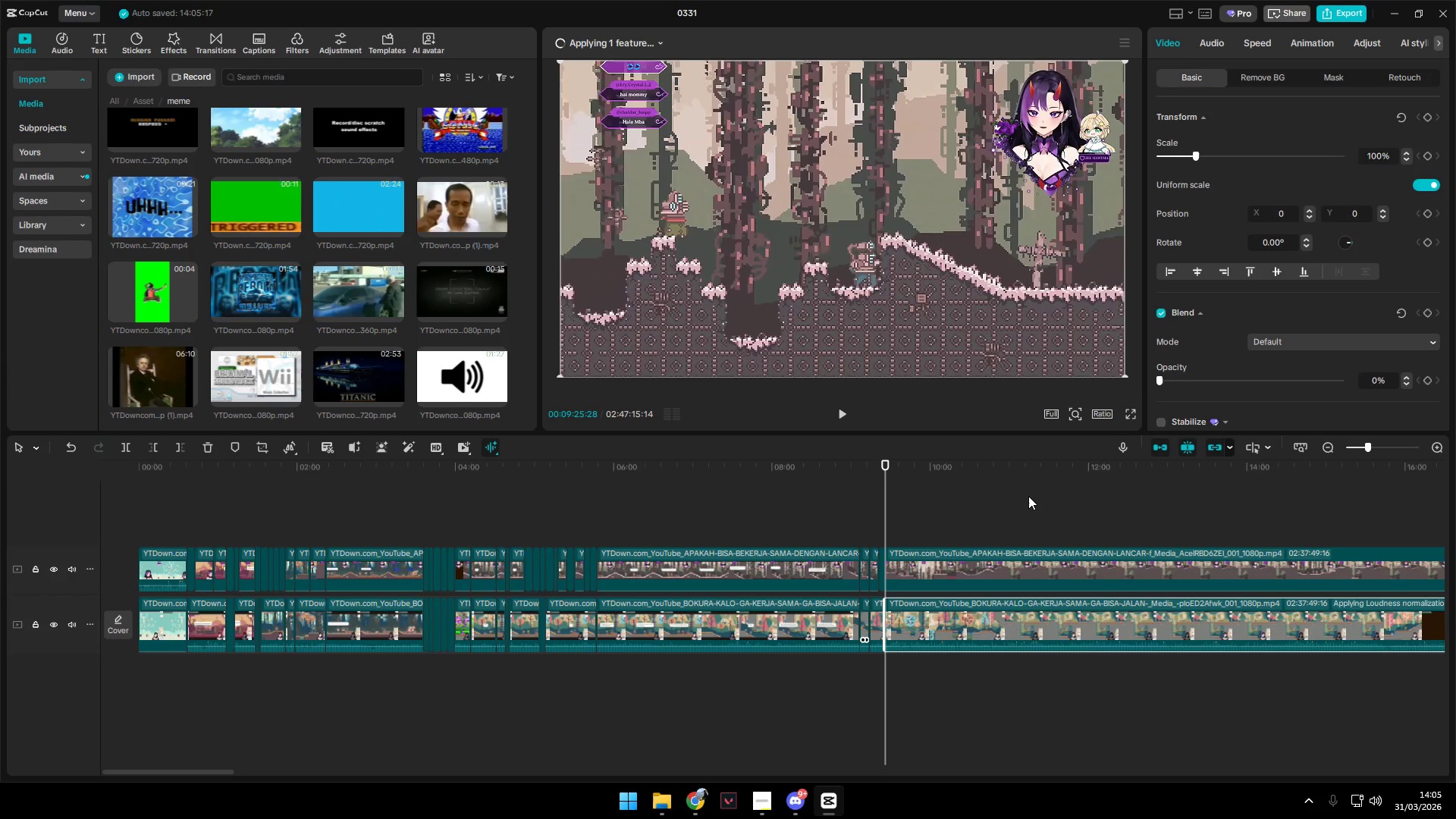 
key(Control+Z)
 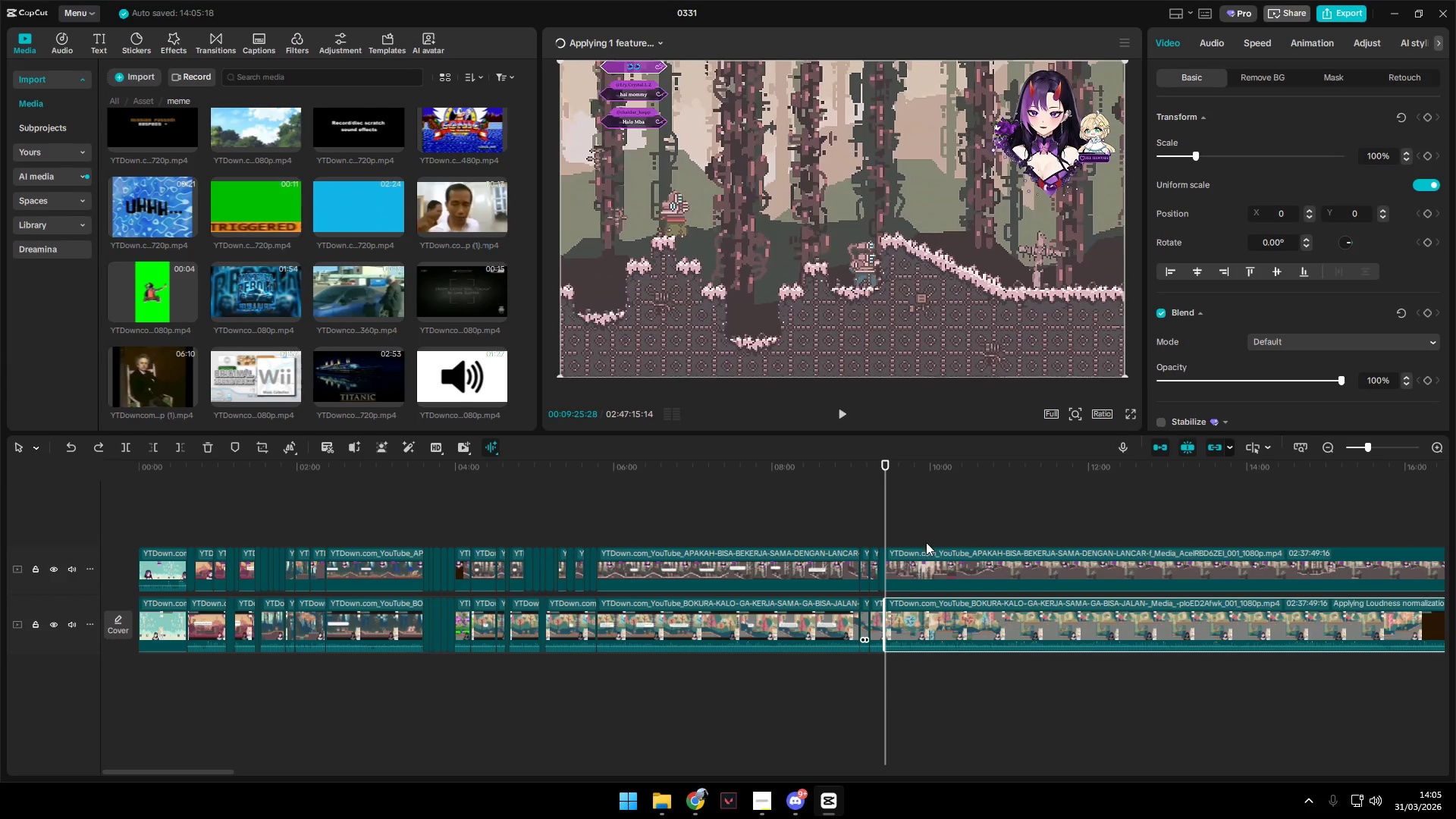 
left_click([915, 563])
 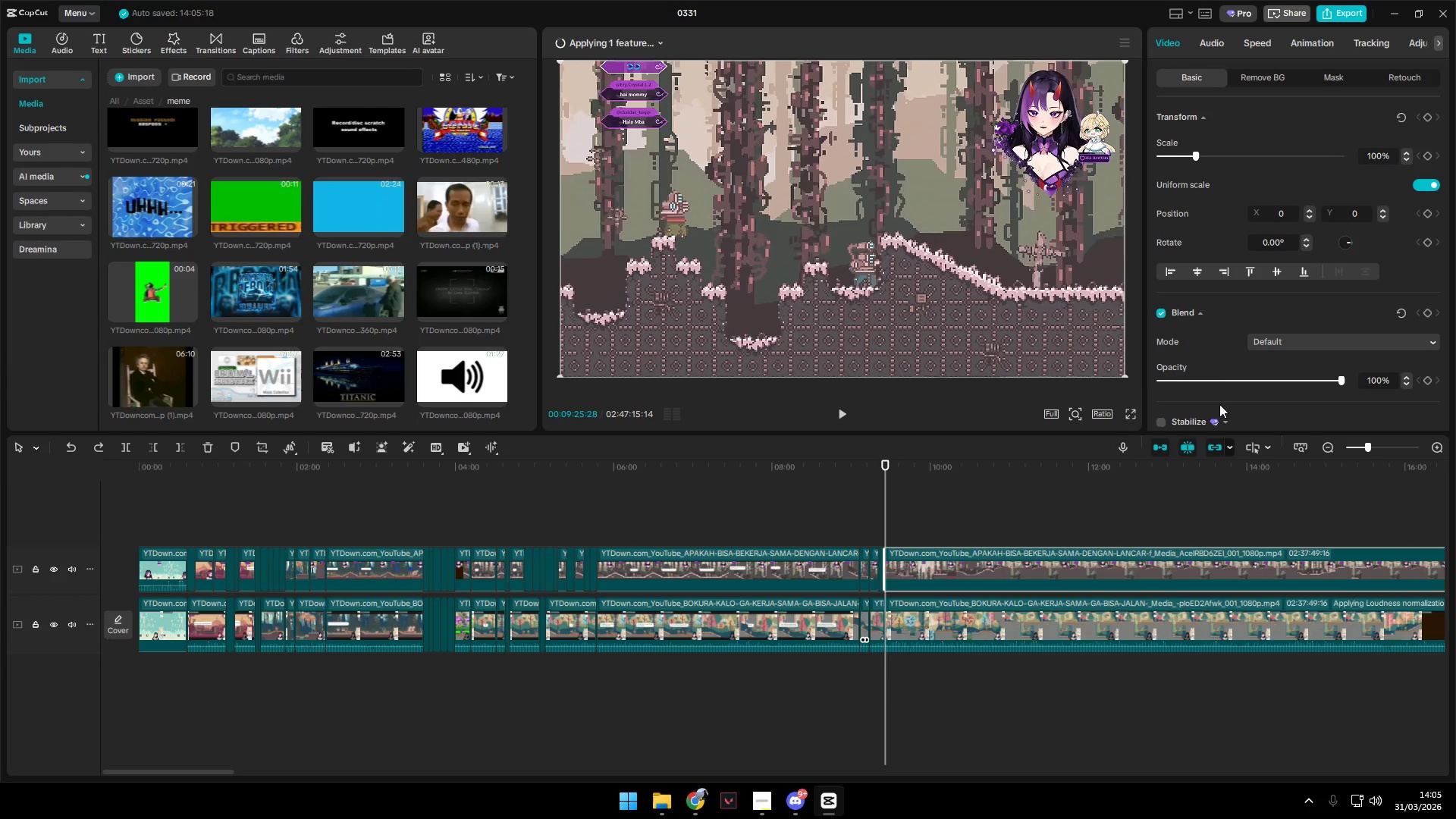 
left_click_drag(start_coordinate=[1220, 379], to_coordinate=[811, 407])
 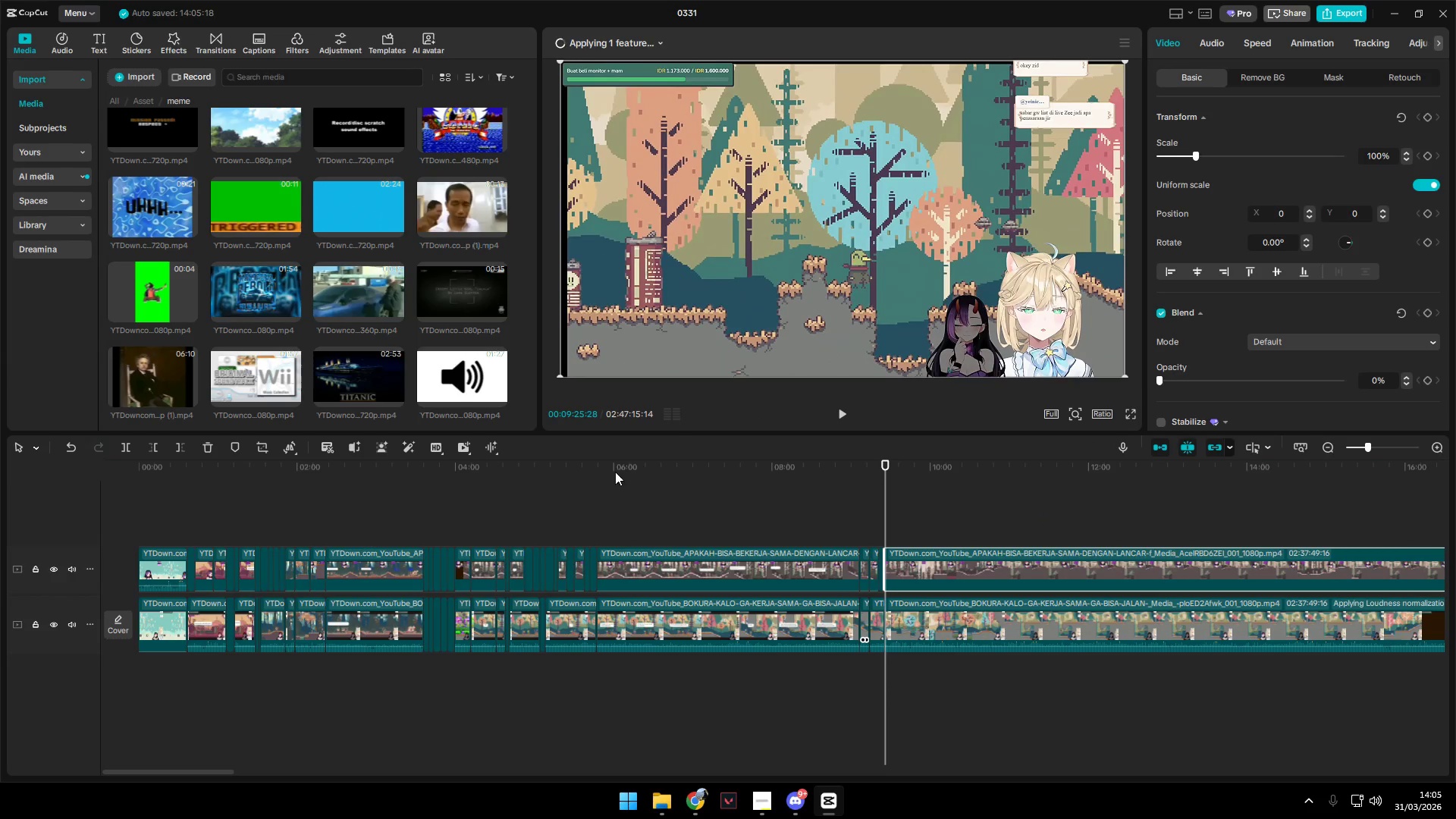 
key(Space)
 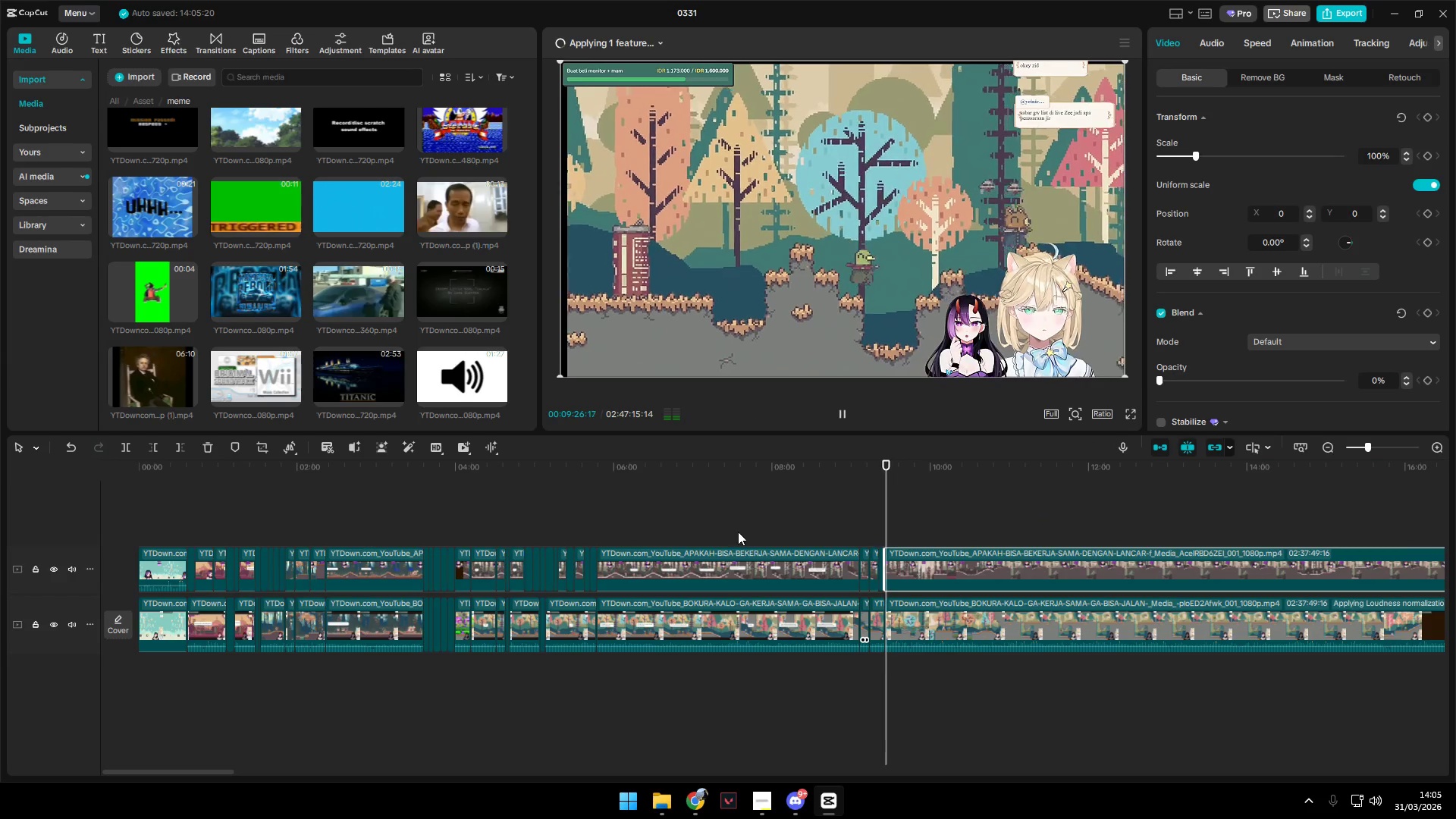 
key(Space)
 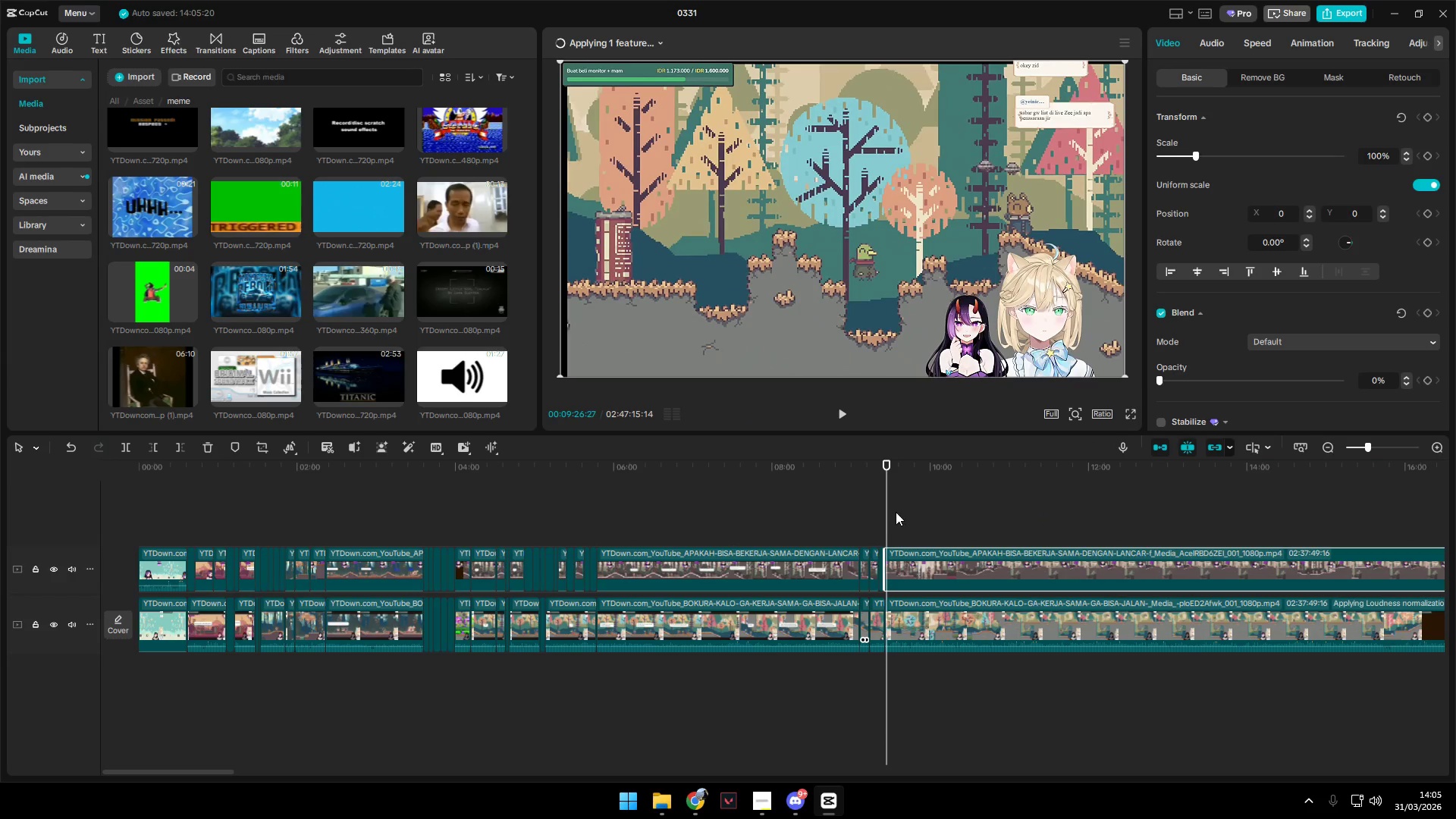 
left_click([846, 519])
 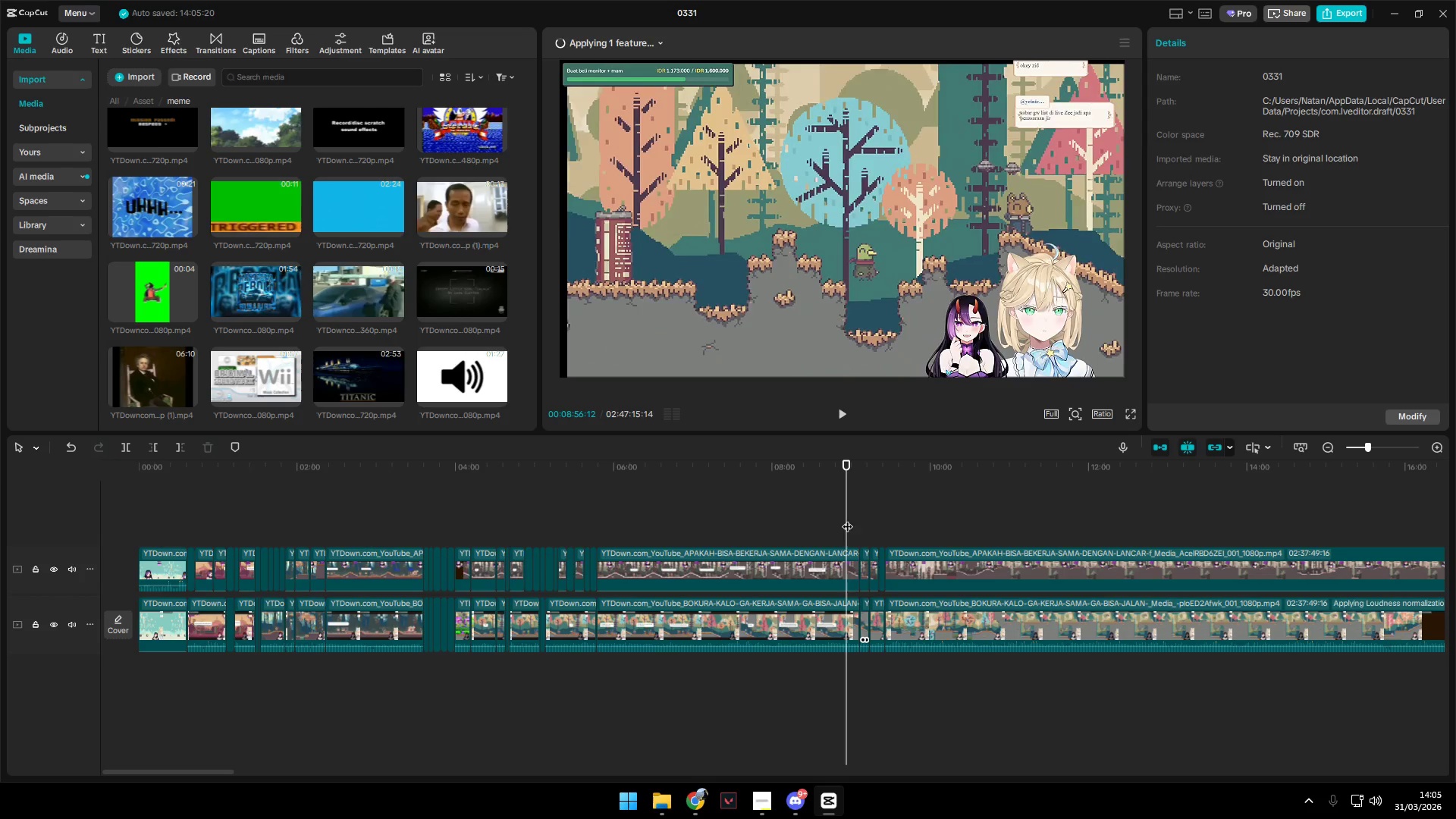 
key(Space)
 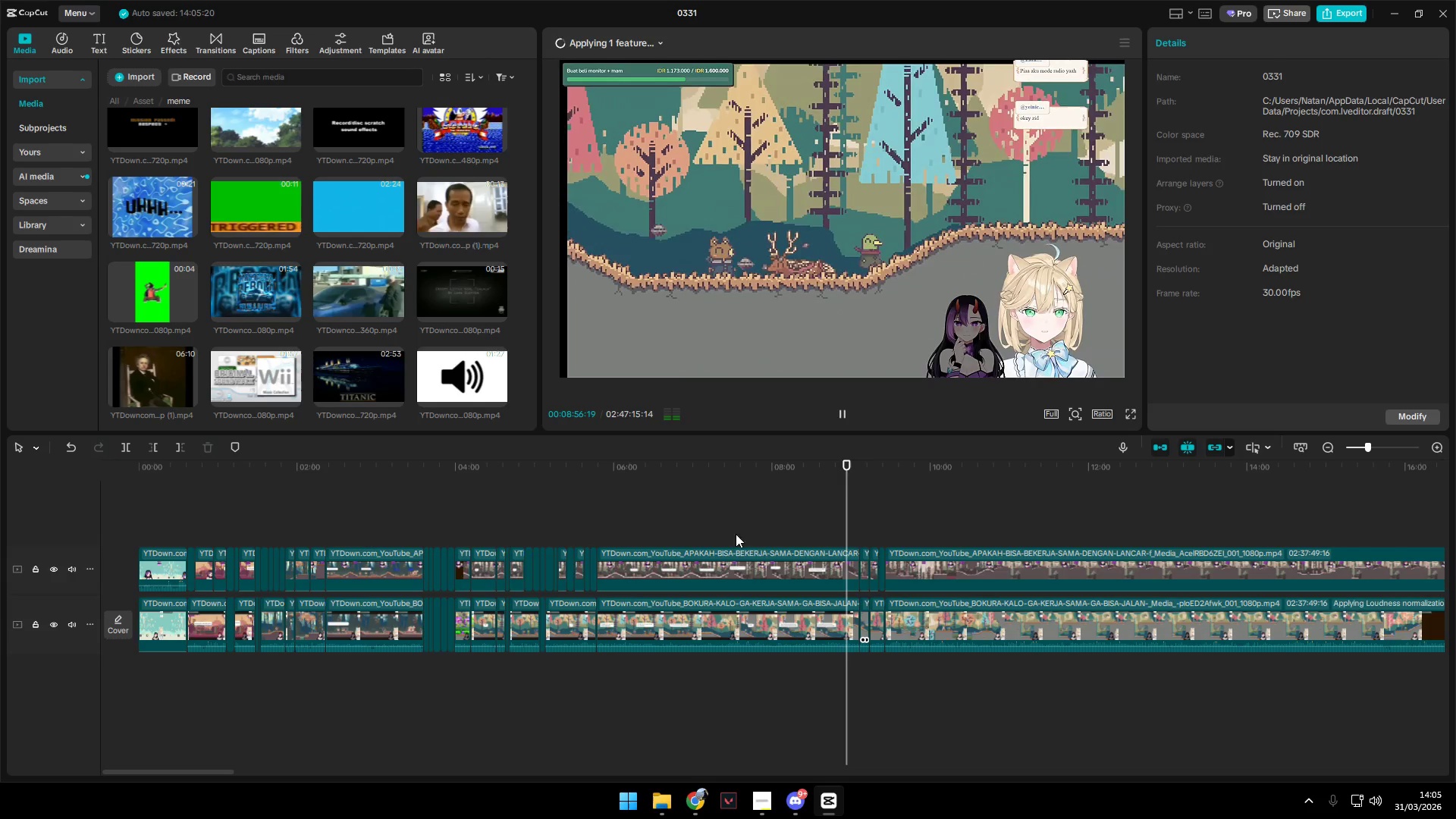 
key(Space)
 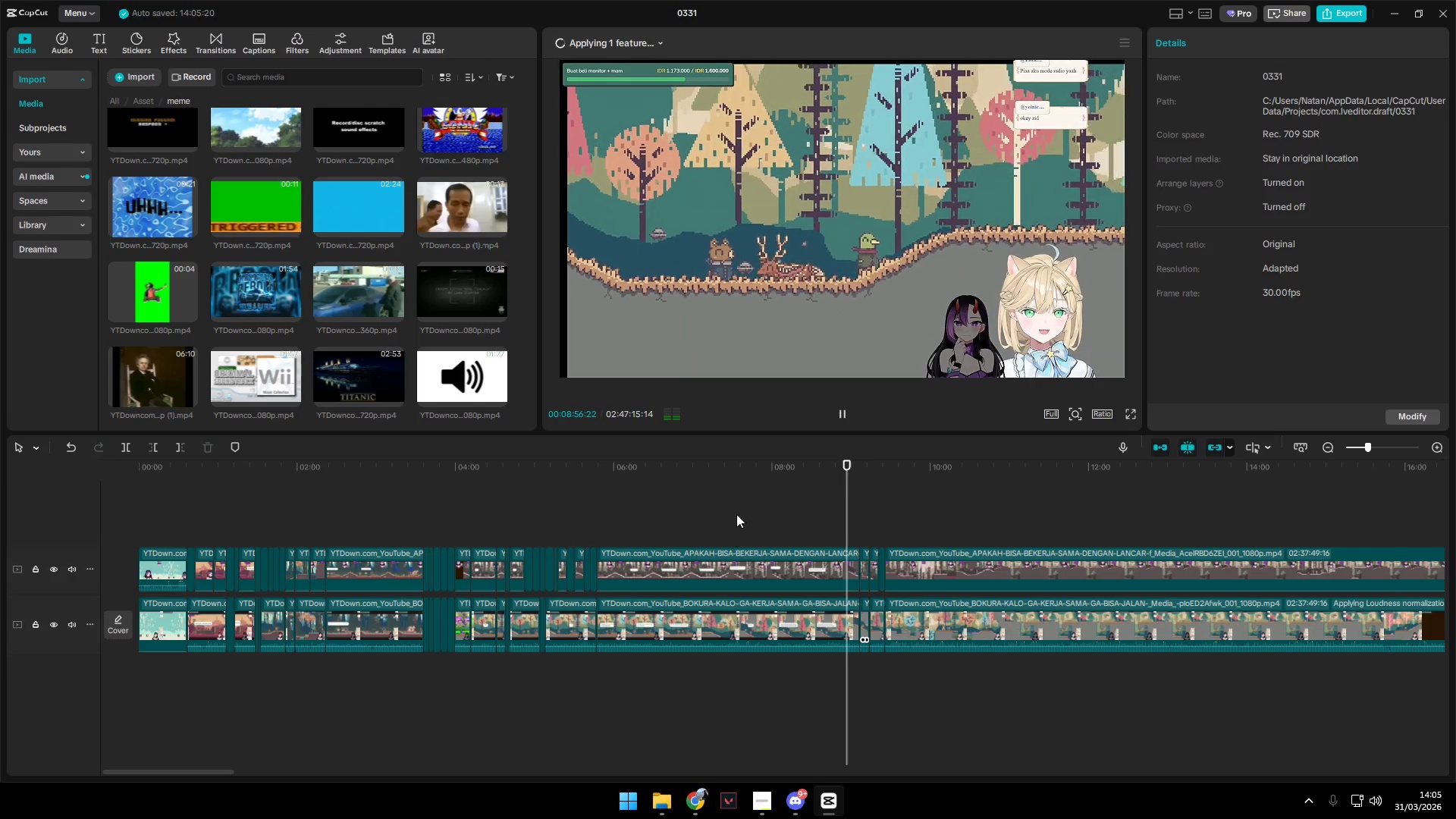 
left_click_drag(start_coordinate=[736, 514], to_coordinate=[755, 628])
 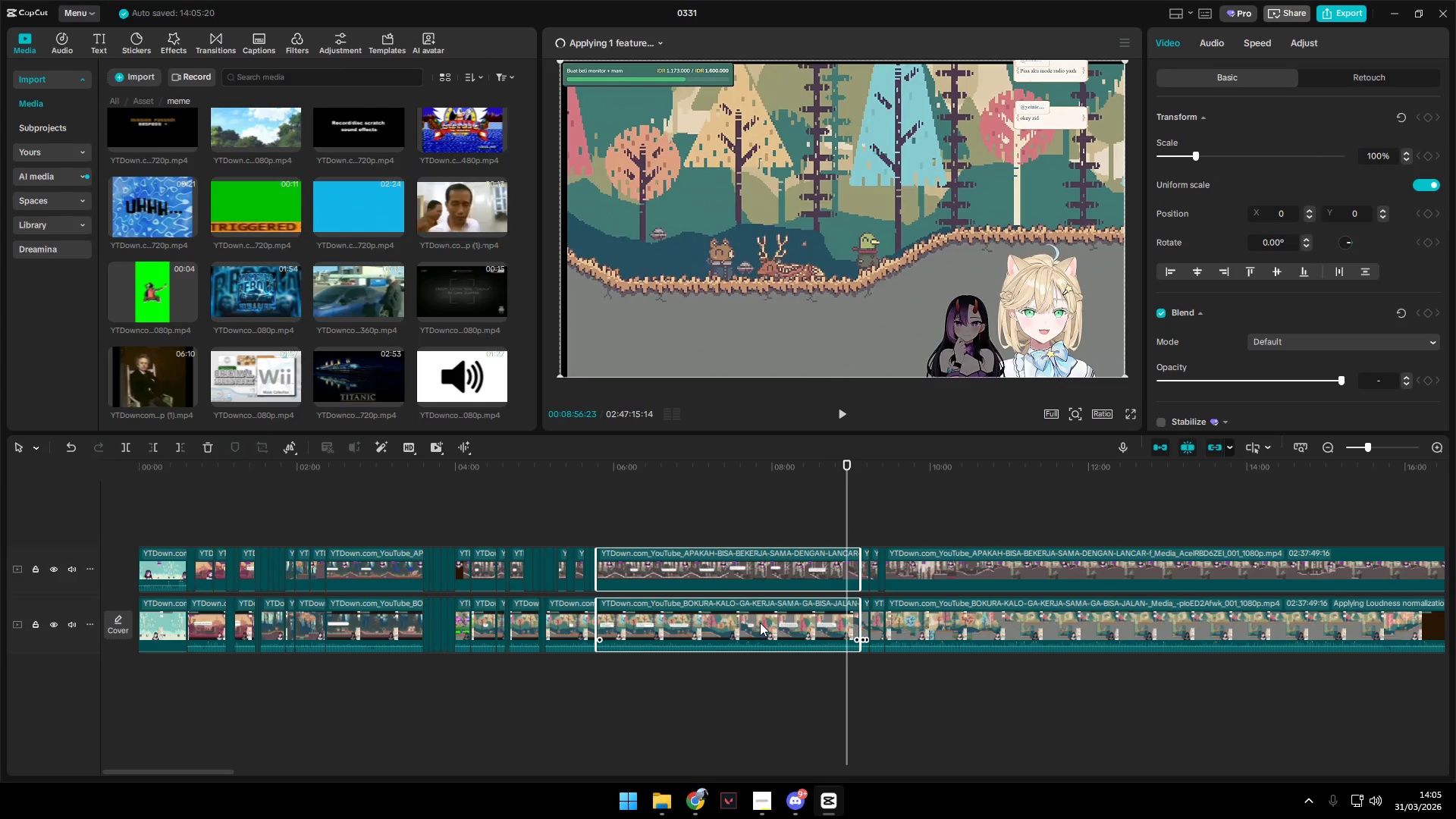 
key(Backspace)
 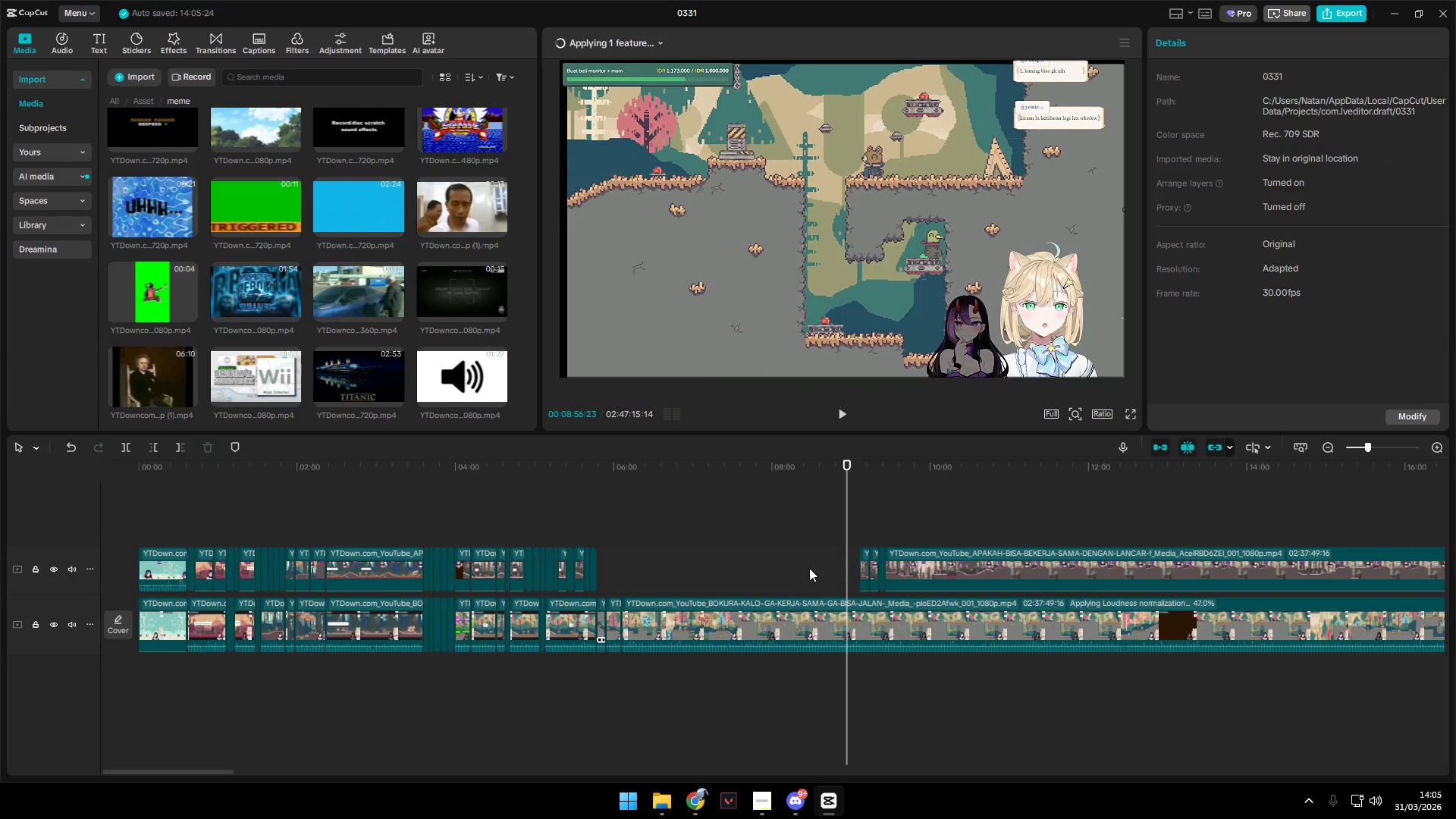 
left_click_drag(start_coordinate=[831, 535], to_coordinate=[1018, 563])
 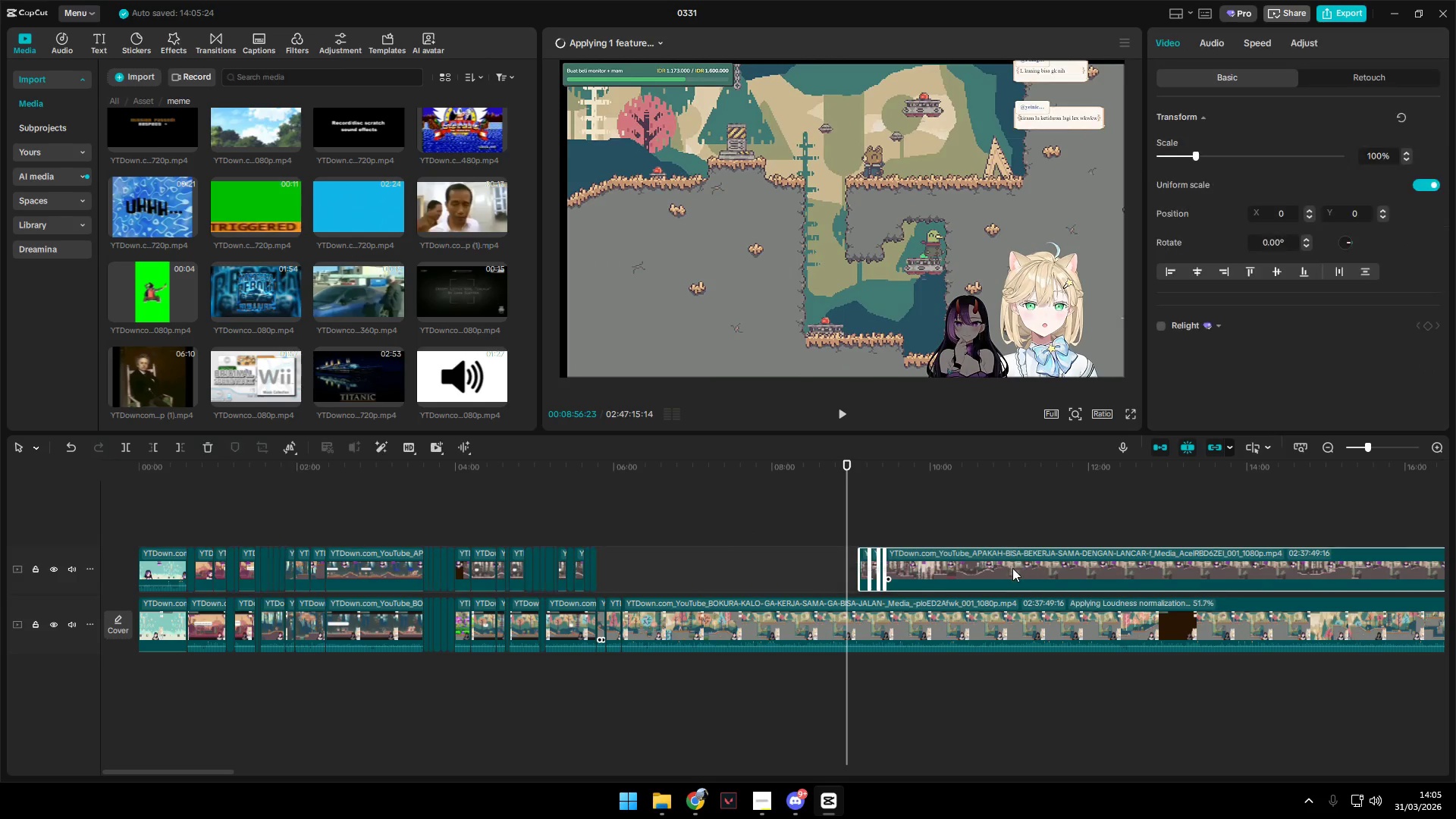 
left_click_drag(start_coordinate=[1010, 568], to_coordinate=[747, 575])
 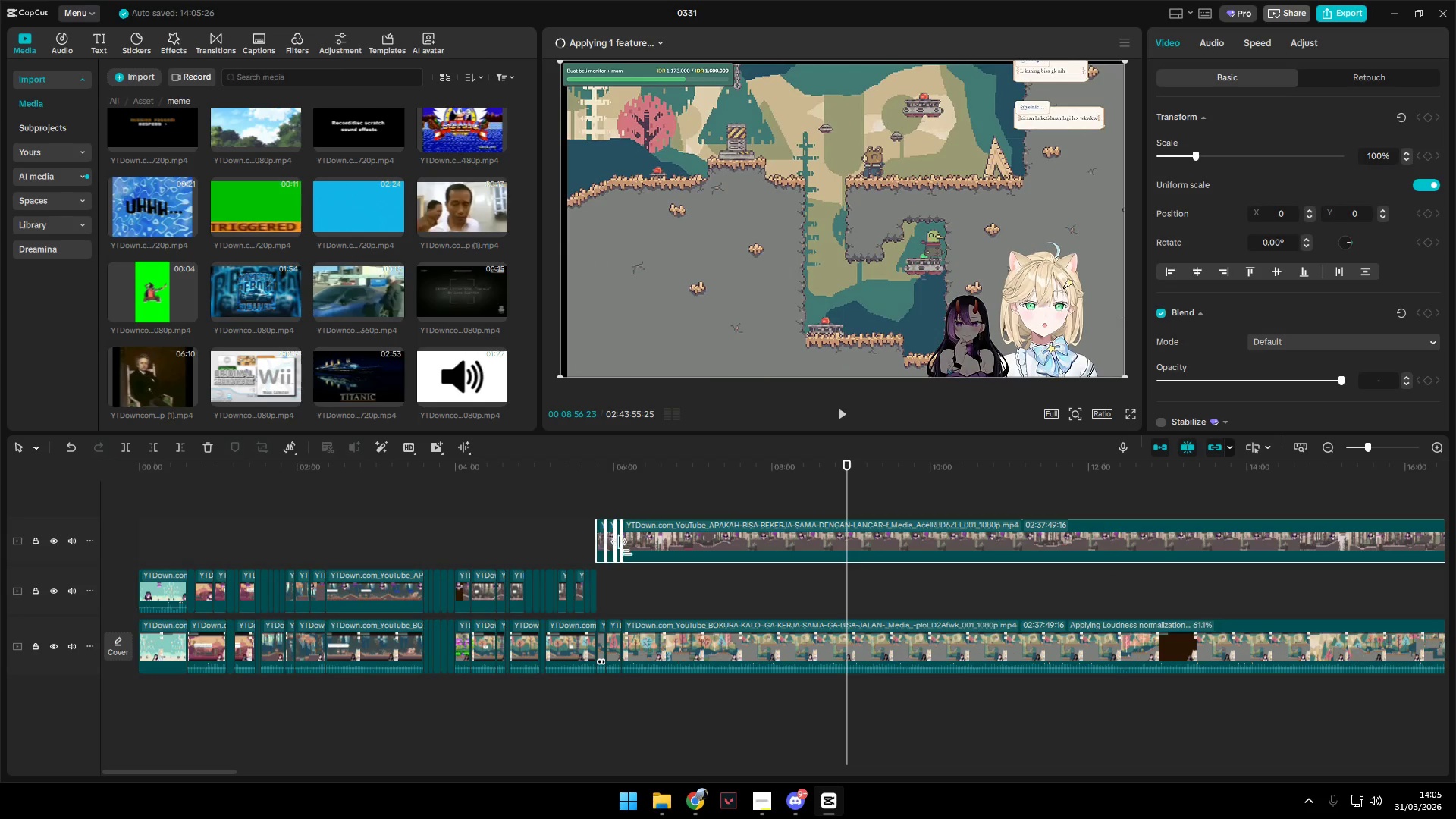 
left_click_drag(start_coordinate=[676, 544], to_coordinate=[675, 590])
 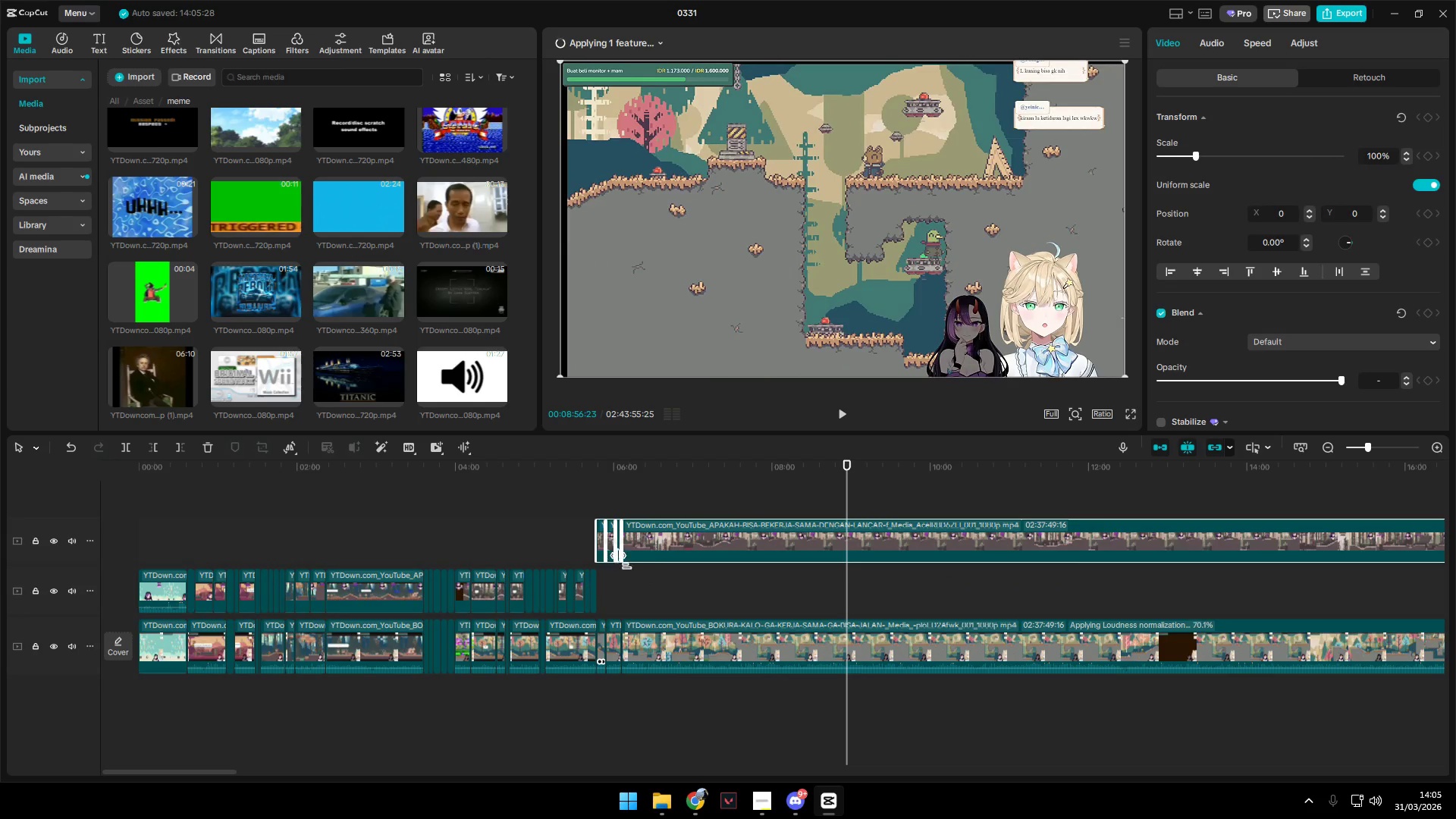 
left_click_drag(start_coordinate=[664, 539], to_coordinate=[664, 603])
 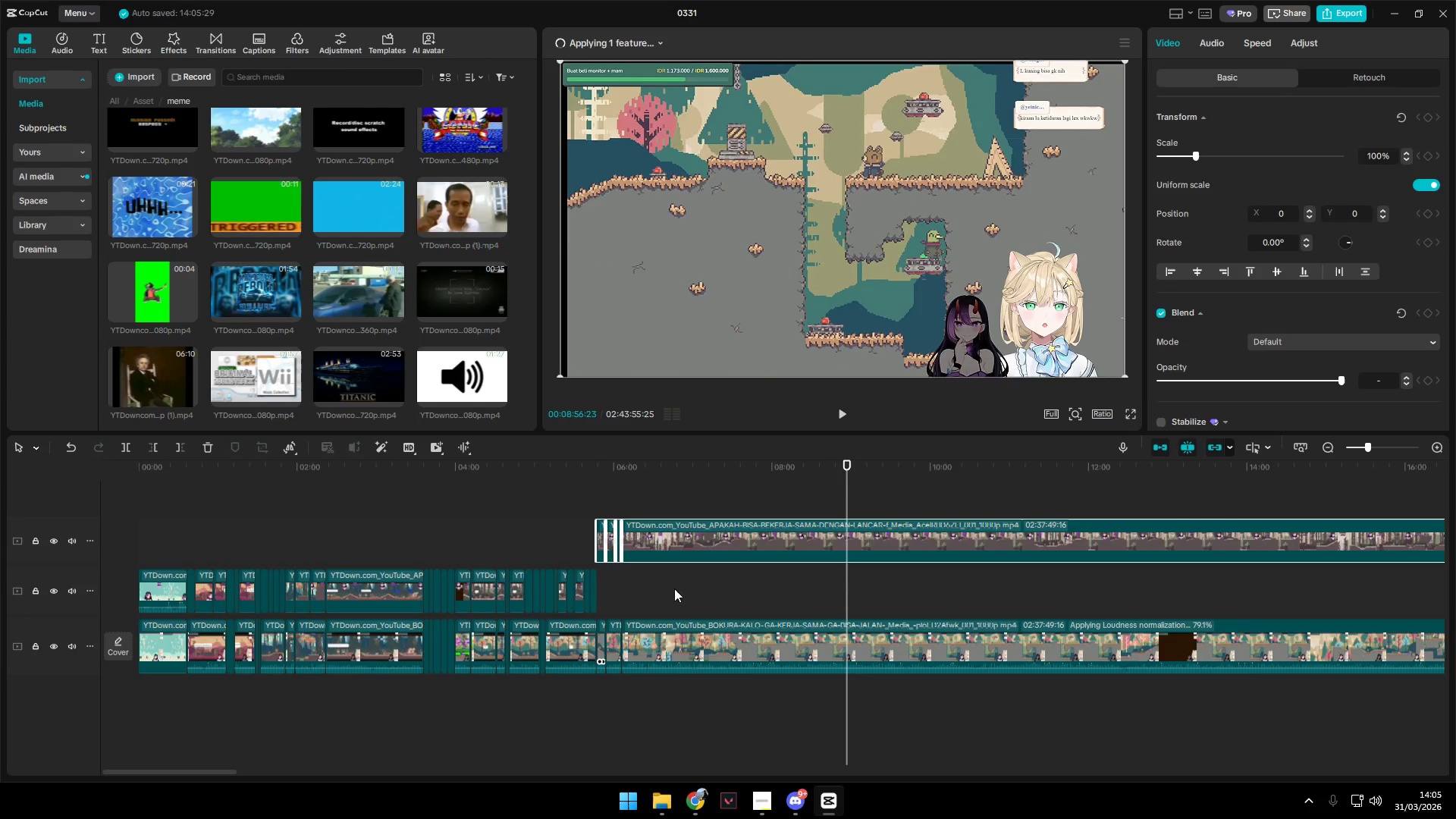 
hold_key(key=ControlLeft, duration=0.61)
scroll: coordinate [646, 588], scroll_direction: up, amount: 5.0
 